 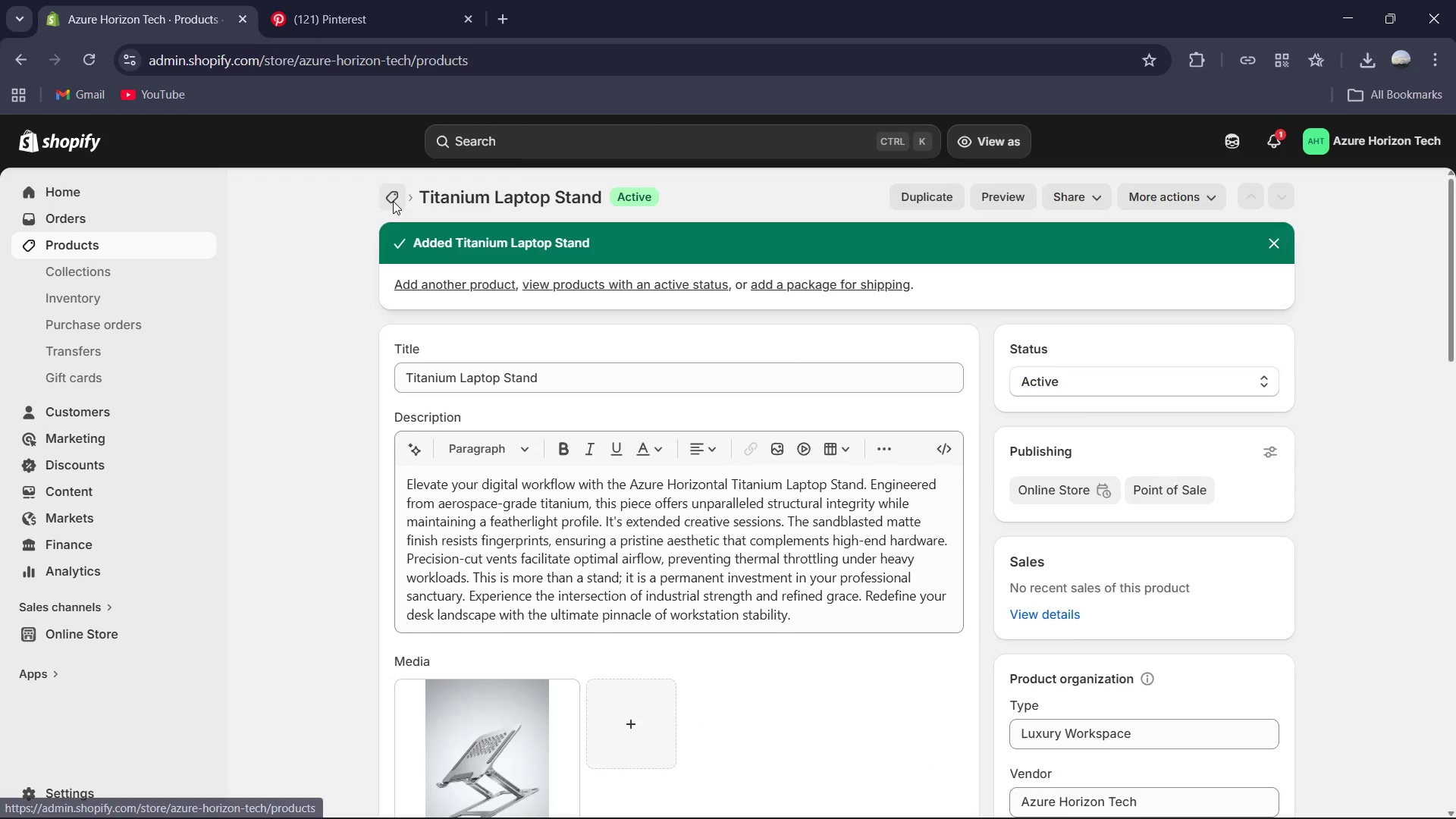 
left_click([1385, 202])
 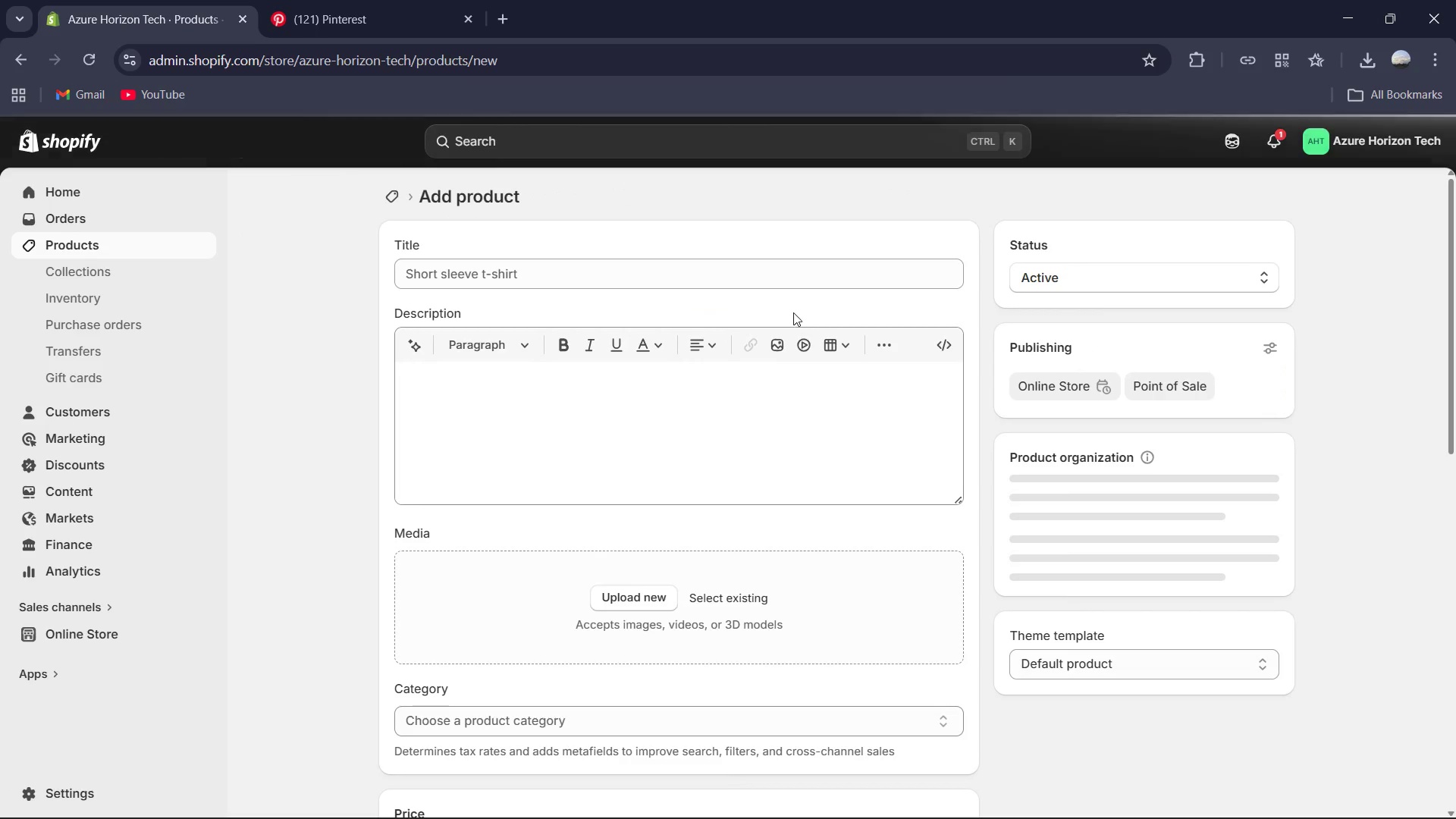 
left_click([769, 275])
 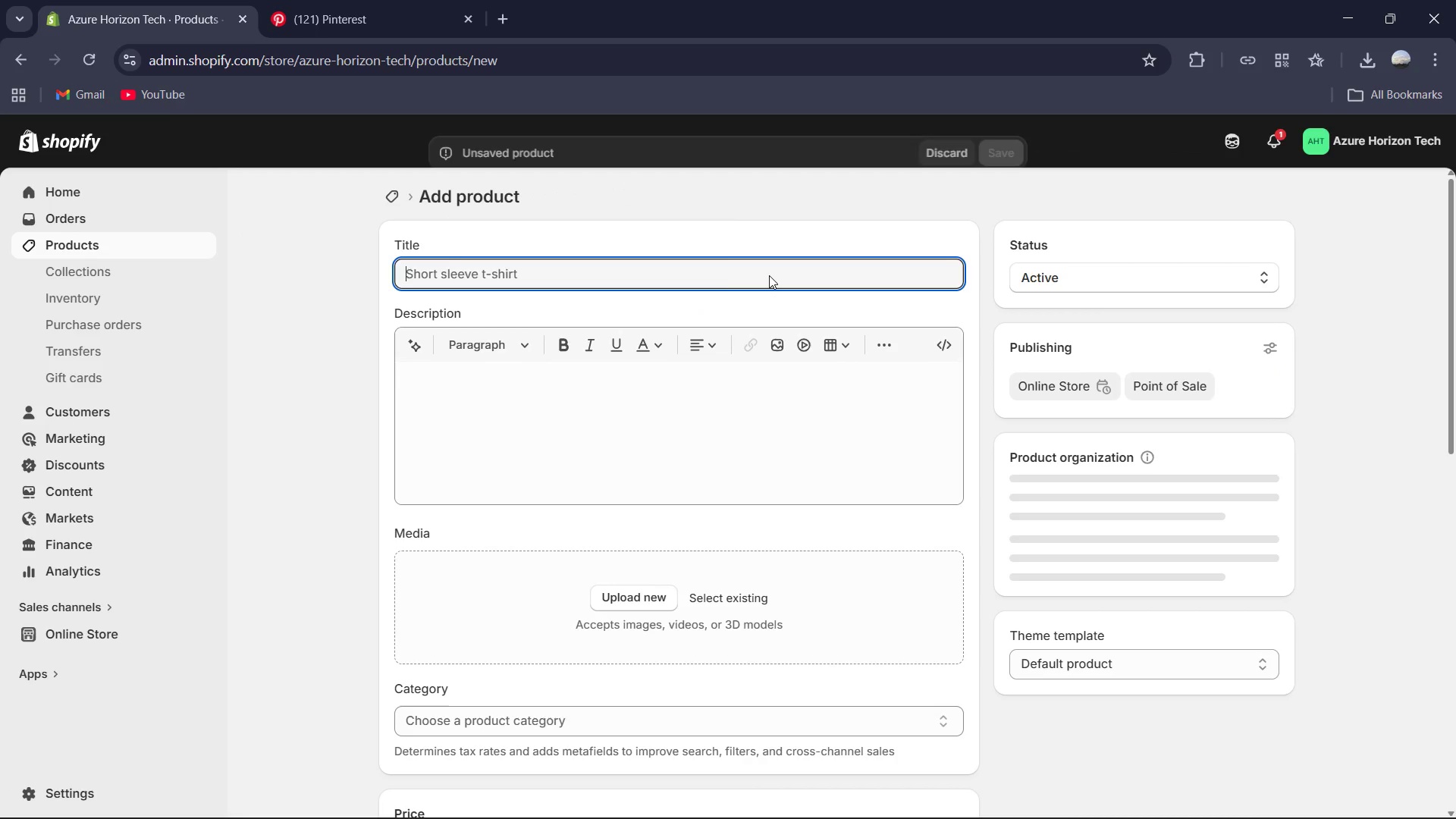 
type(Anodized Alumo)
key(Backspace)
type(inum Cable Hub )
 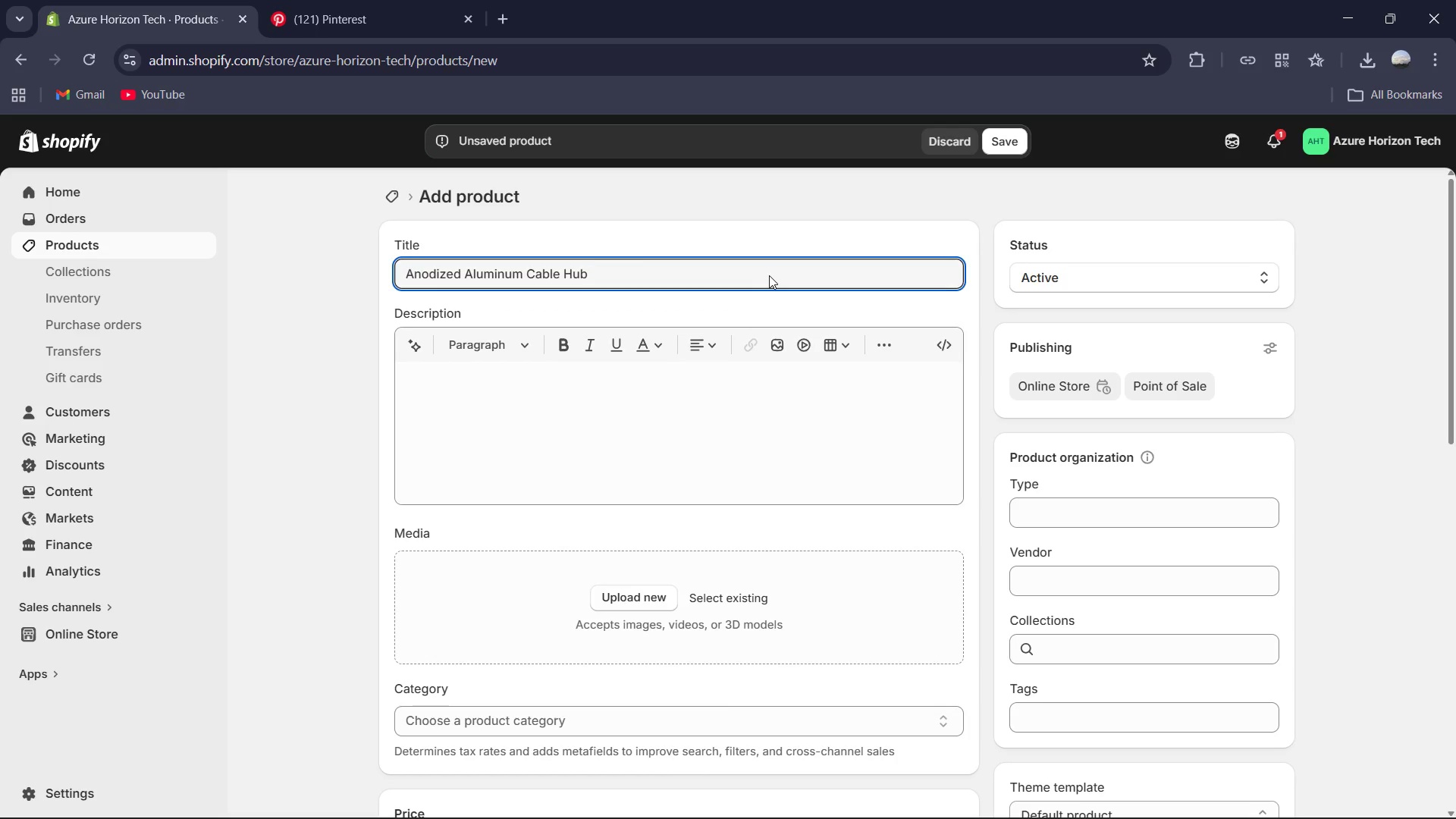 
left_click([646, 424])
 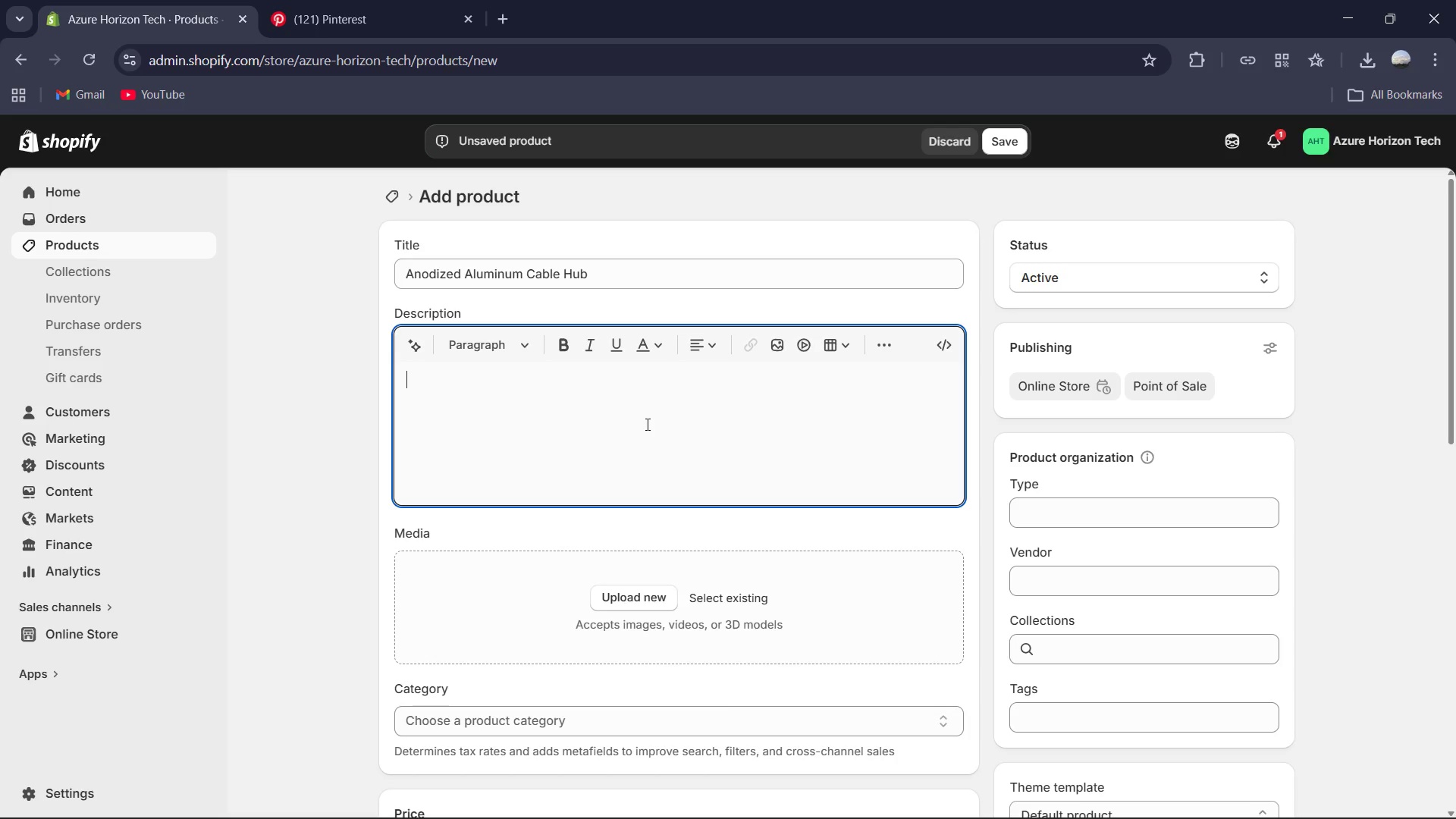 
type(Achiece)
key(Backspace)
key(Backspace)
type(ve absolute desktop serenity with our Anodized Alumium Cable Hub. Crafted from a single v)
key(Backspace)
type(block of high-des)
key(Backspace)
type(nsity aluminum, this weighted stablizer anchors your essential connections with sophisticated permanence. The deep )
key(Backspace)
type(-space gray finish is achiec=)
key(Backspace)
key(Backspace)
type(ved throught)
key(Backspace)
type( a rigious anodizw)
key(Backspace)
type(ation process )
key(Backspace)
type(, provo)
key(Backspace)
type(if)
key(Backspace)
type(ding a sca)
key(Backspace)
key(Backspace)
type(cray)
key(Backspace)
type(tch-resitant surg)
key(Backspace)
type(face that feels cool to the tough. Internally,)
 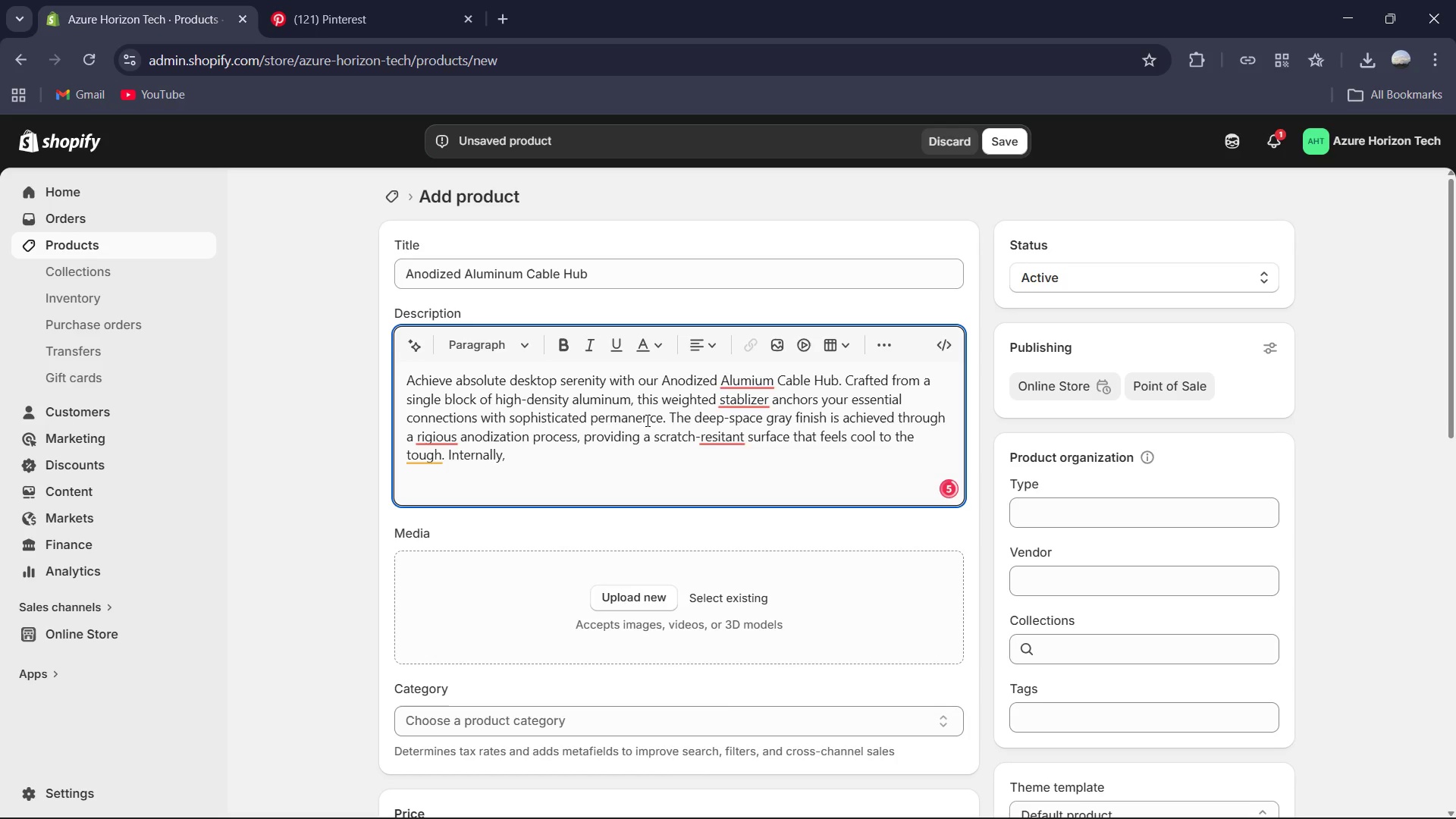 
type(non [NumLock][NumLock])
key(Backspace)
key(Backspace)
key(Backspace)
key(Backspace)
type([NumLock][NumLock] non-slip silcone channels protect your cables from wear while keeping them perfectly aligned. Designed for the discerning professional, it eliminated)
key(Backspace)
type(s visual clutter withour)
key(Backspace)
type(t a)
key(Backspace)
type(sacrificing accessibility. Steamline your connectivity with )
key(Backspace)
type(a )
key(Backspace)
key(Backspace)
type( a tool that embodies the "less is more" philisophy. S)
key(Backspace)
key(Backspace)
type( Secure your cables in style. Essential organization meets )
 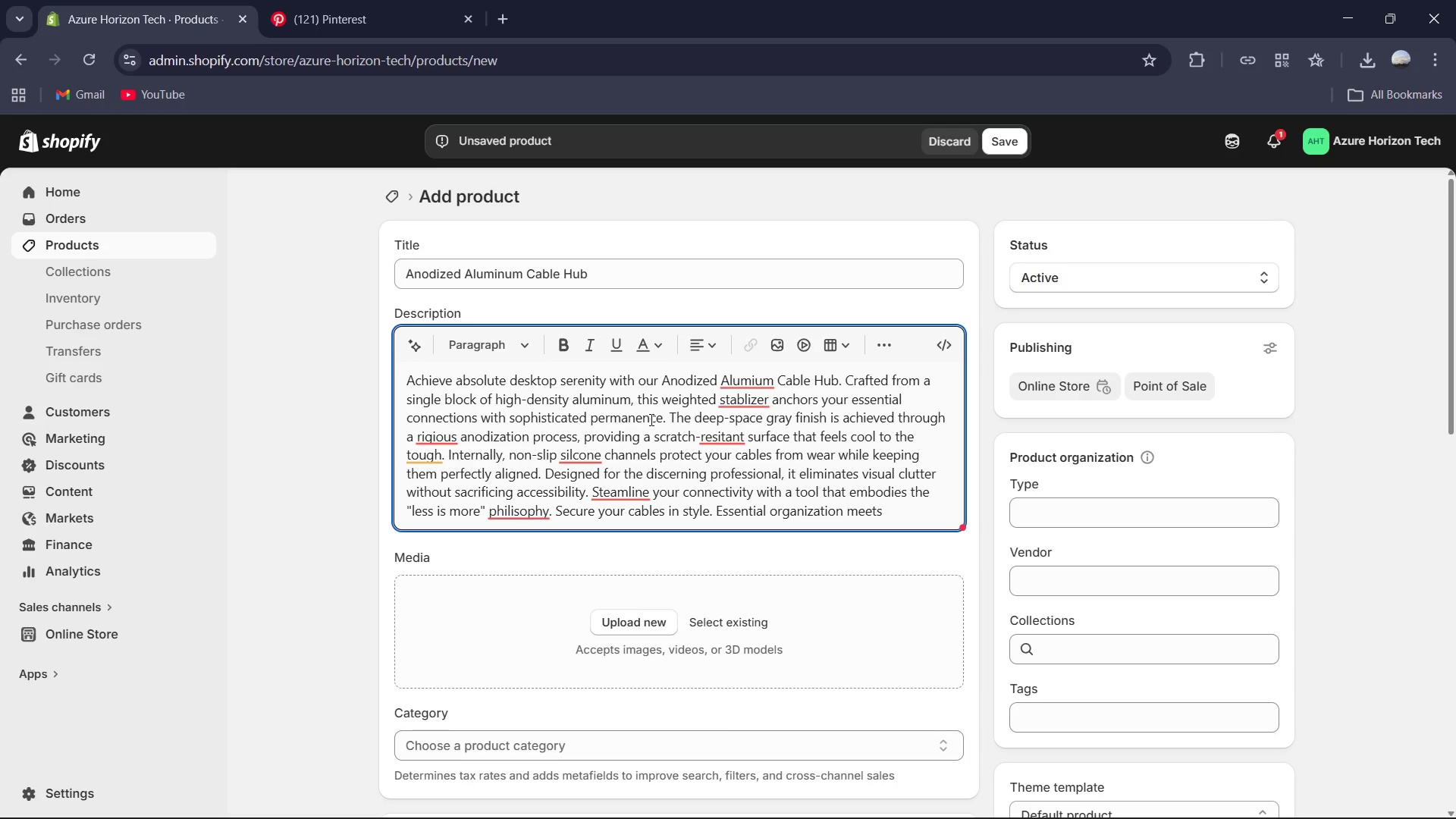 
type(uncompromising luxury des)
 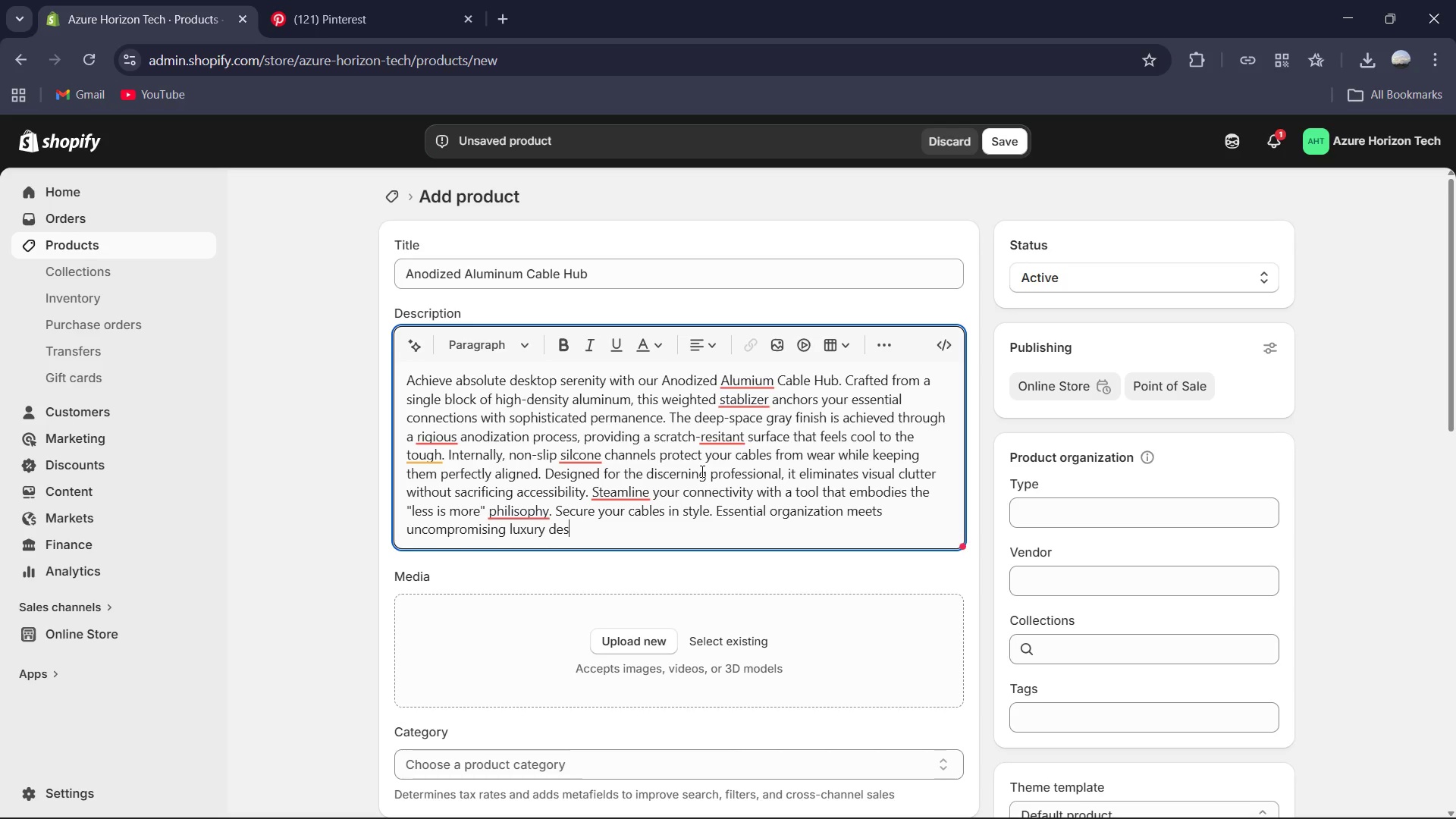 
type(ign.)
 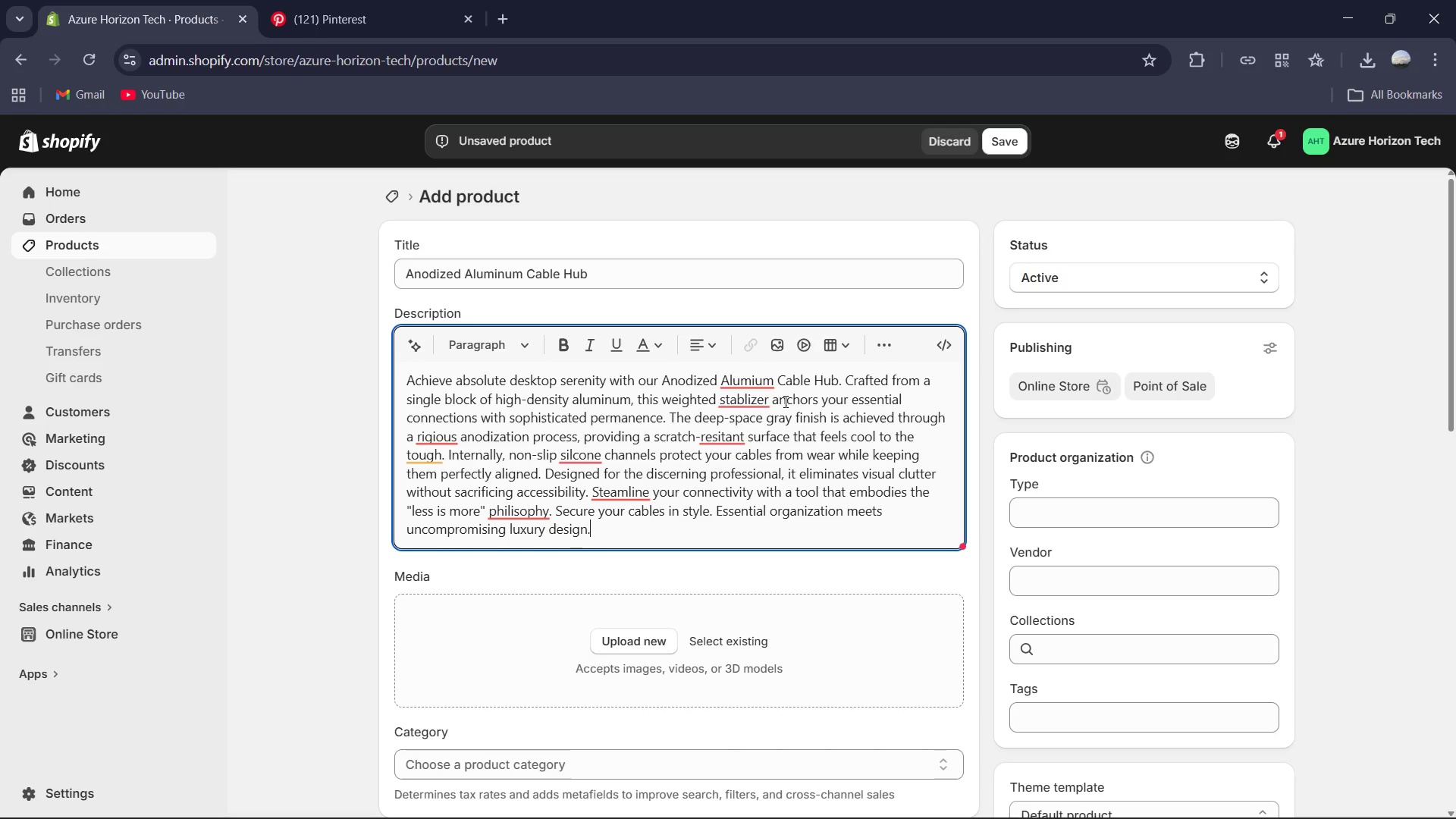 
left_click([748, 375])
 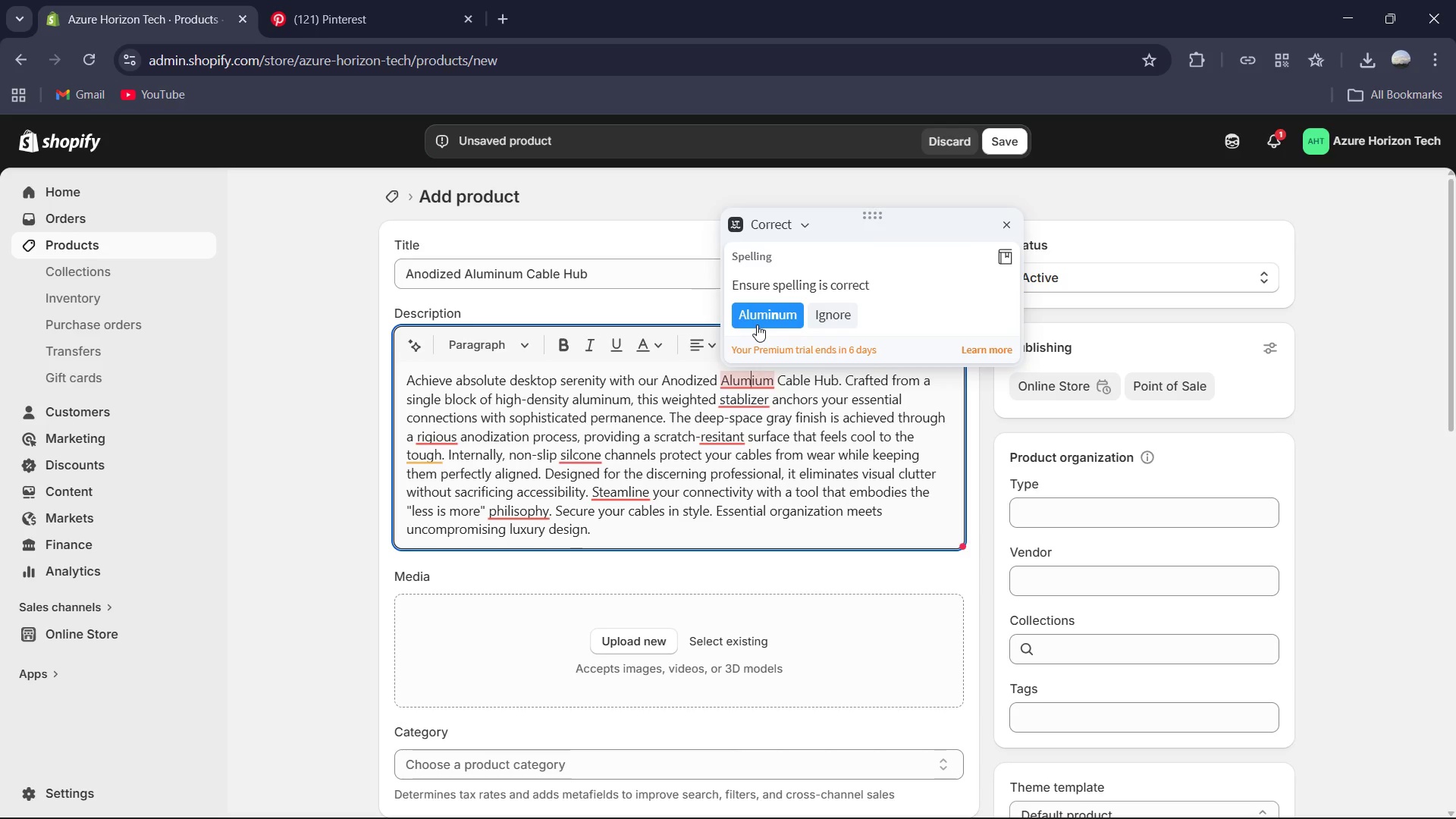 
left_click([757, 324])
 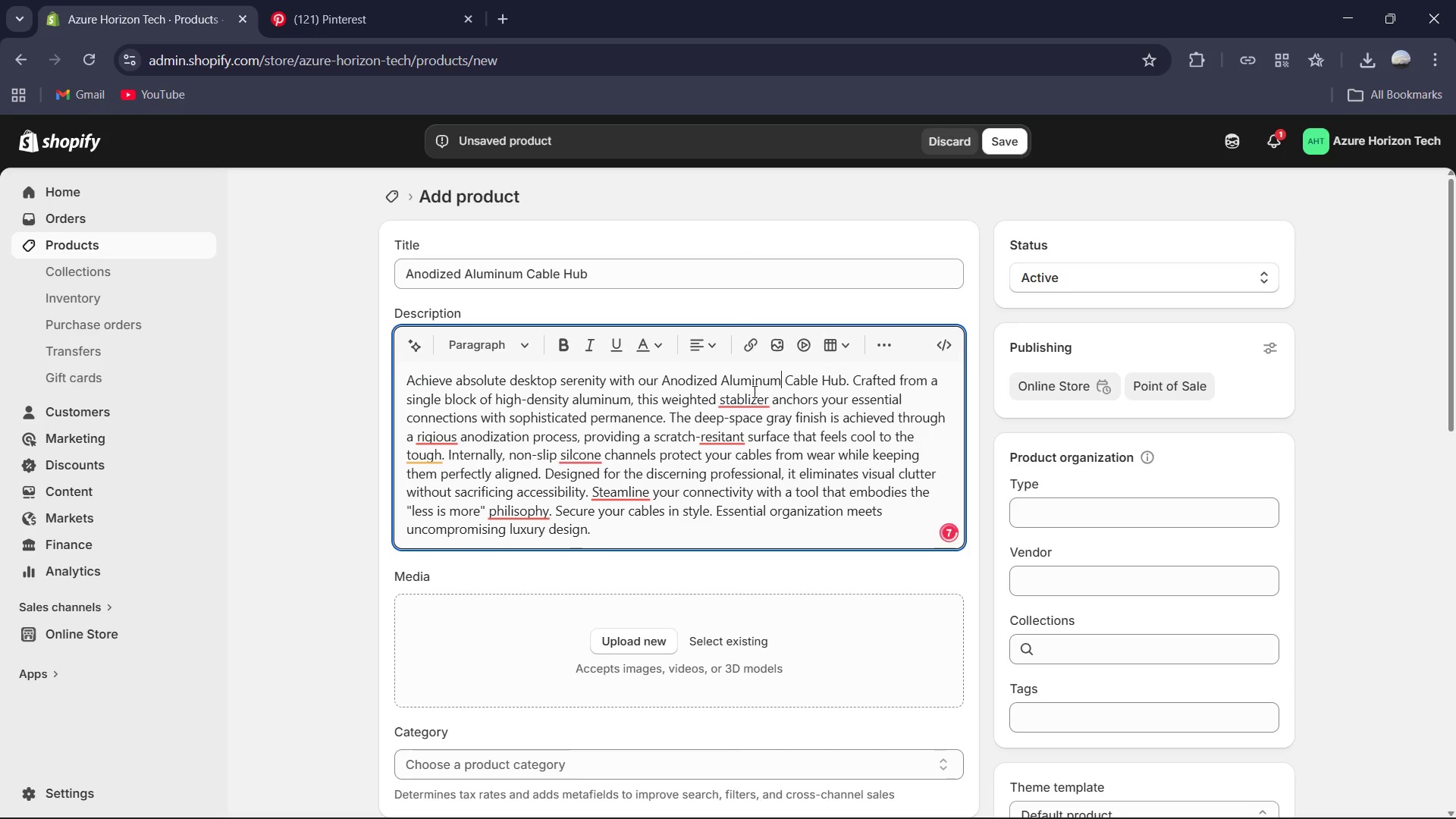 
left_click([753, 391])
 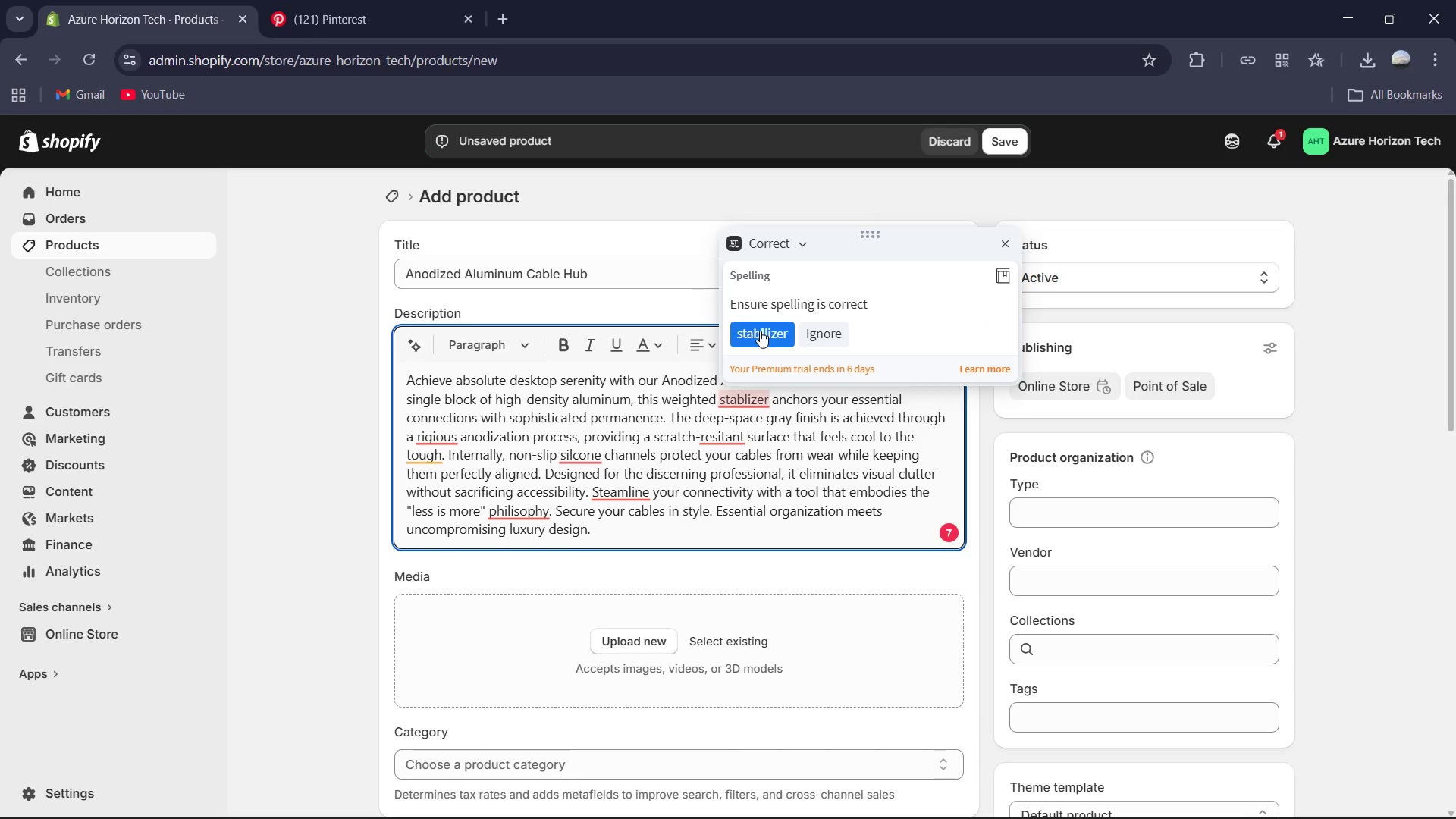 
left_click([759, 330])
 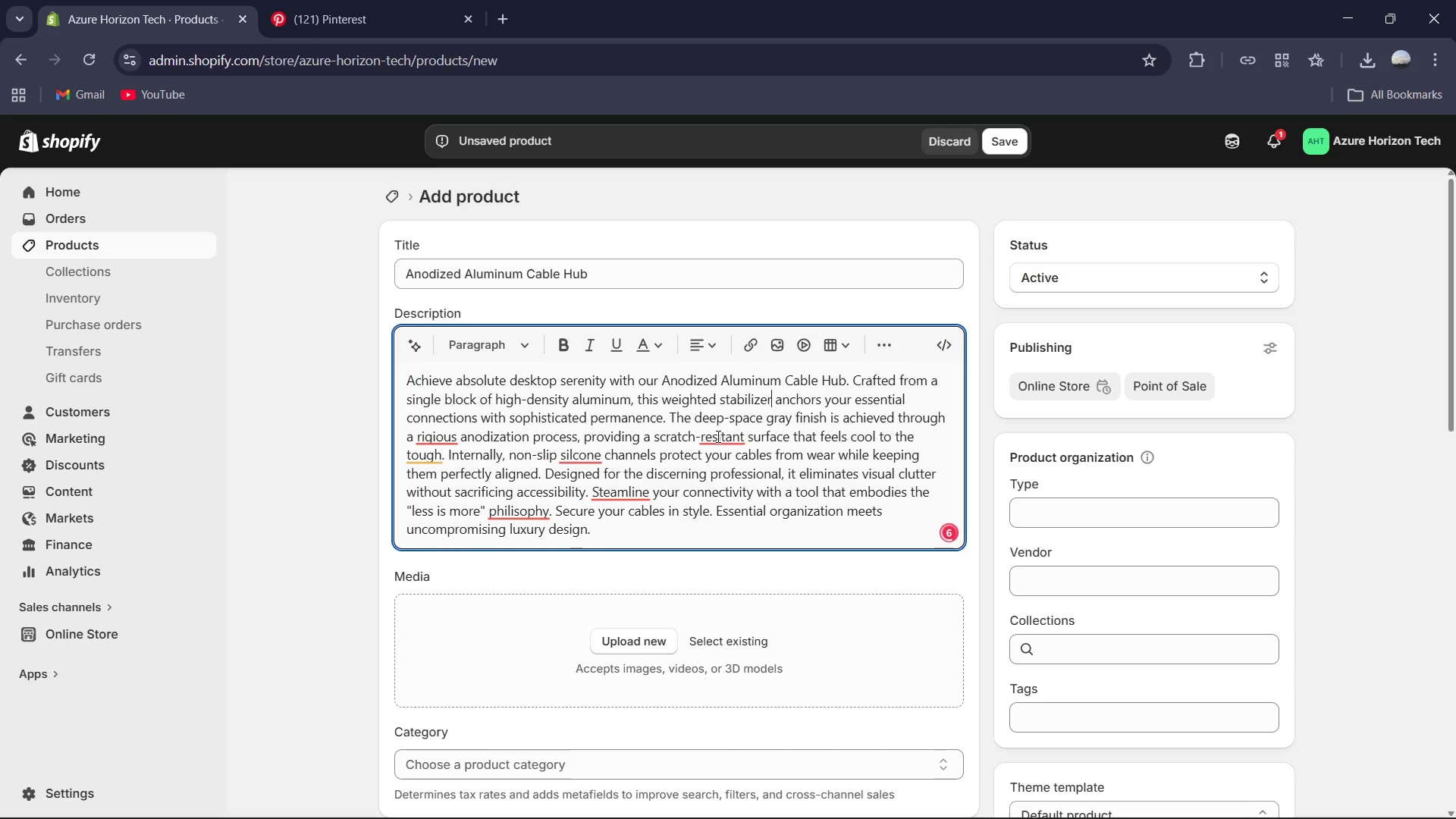 
left_click([717, 436])
 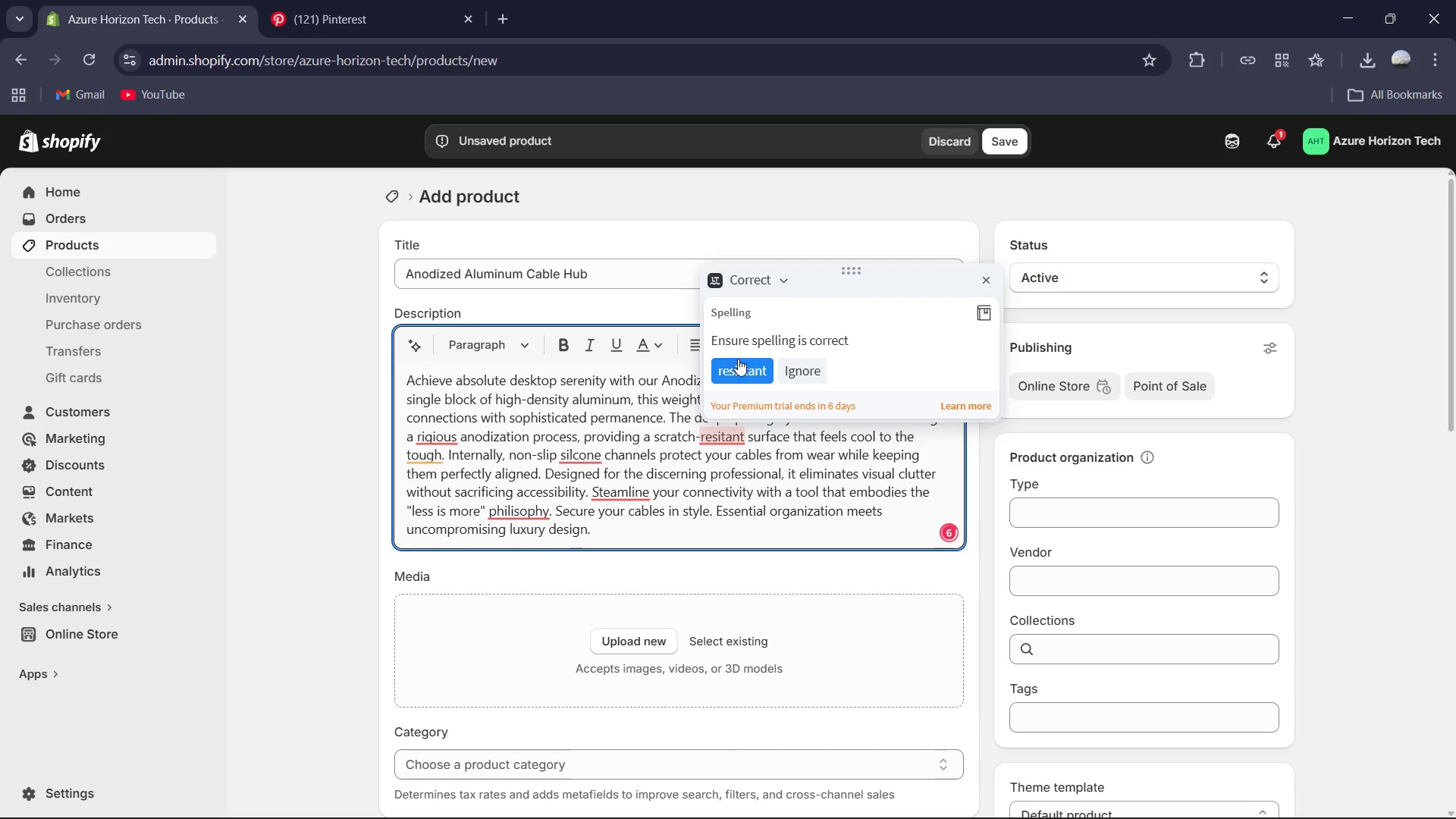 
left_click([738, 360])
 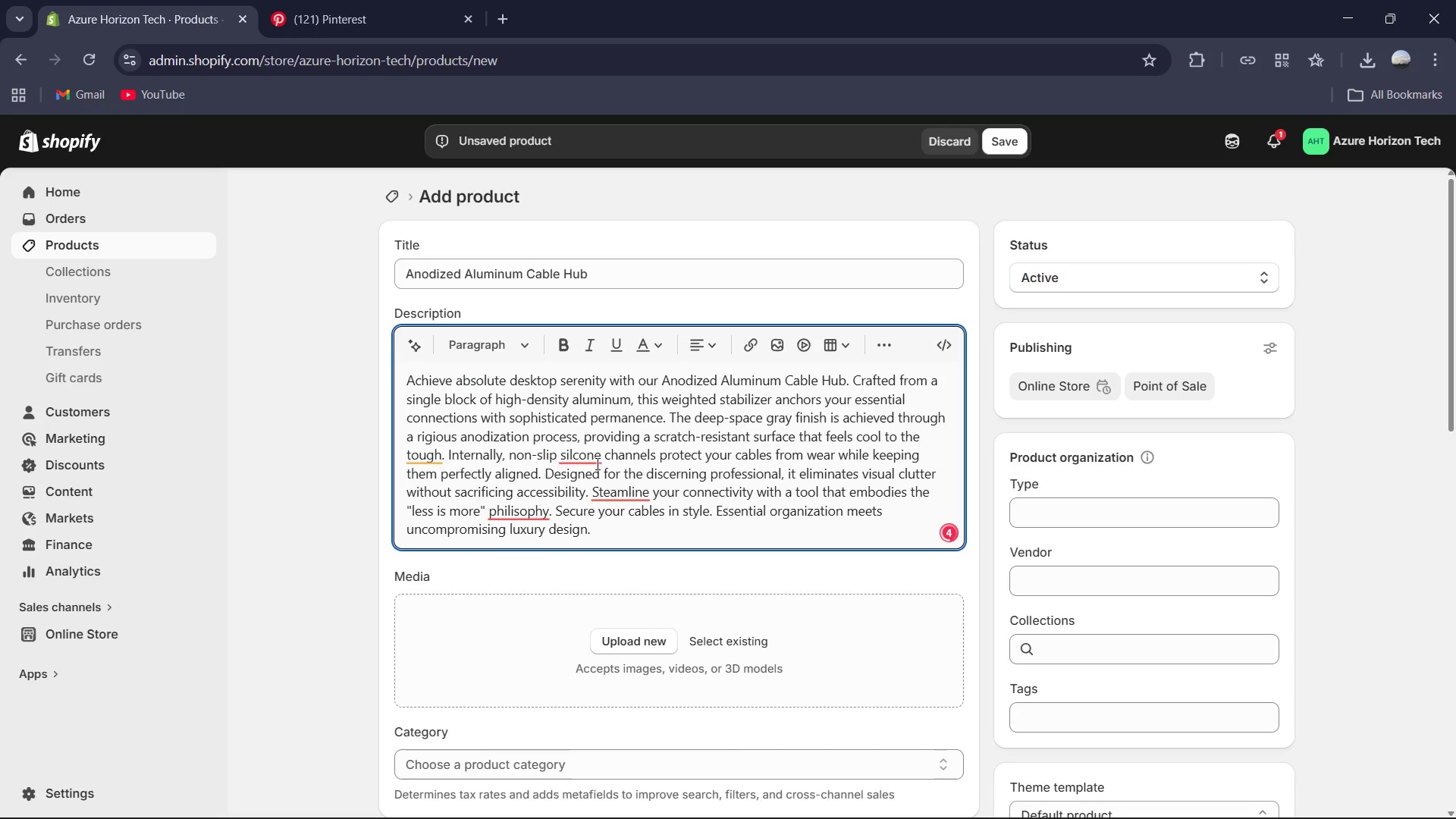 
left_click([591, 459])
 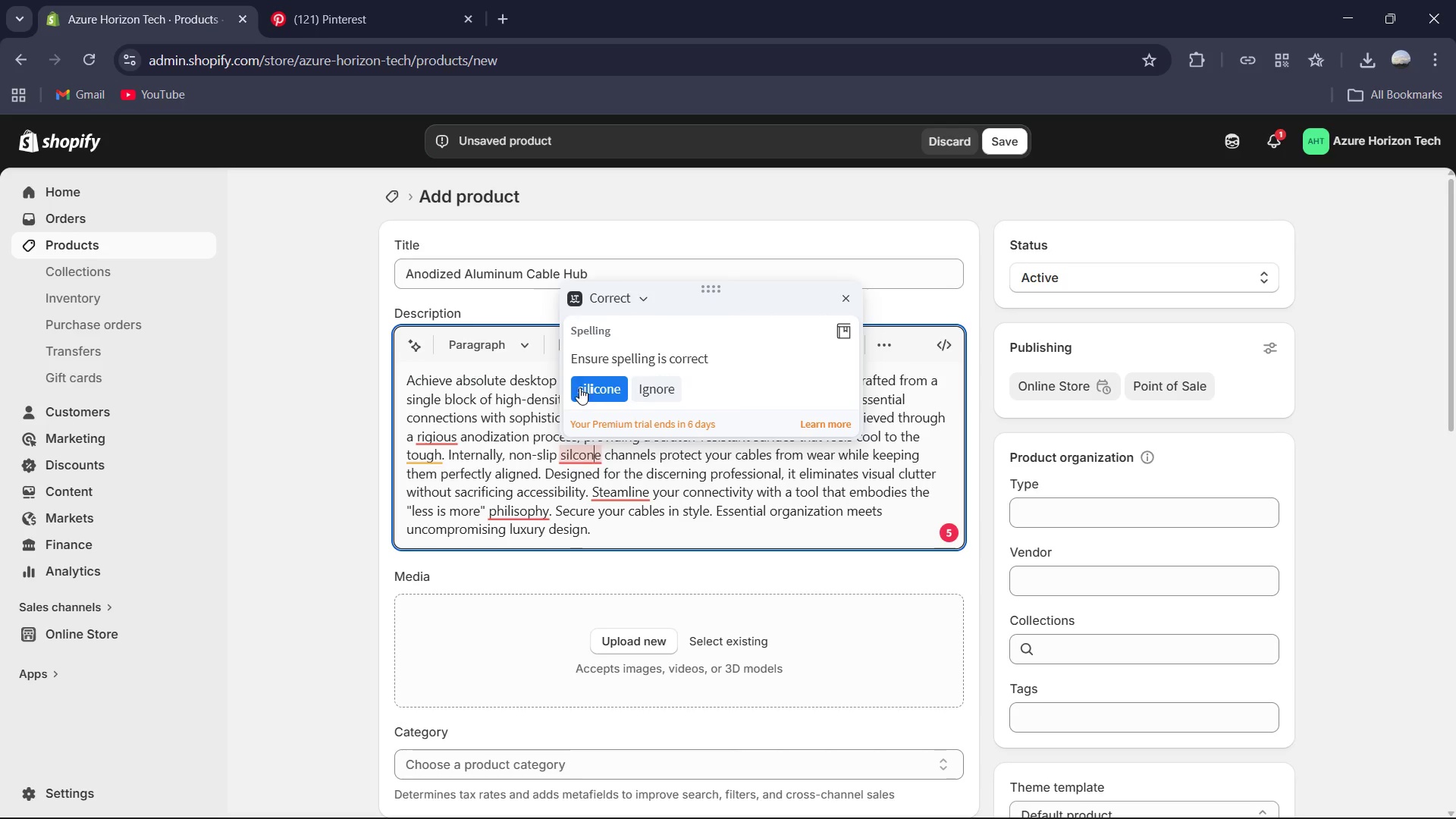 
left_click([579, 388])
 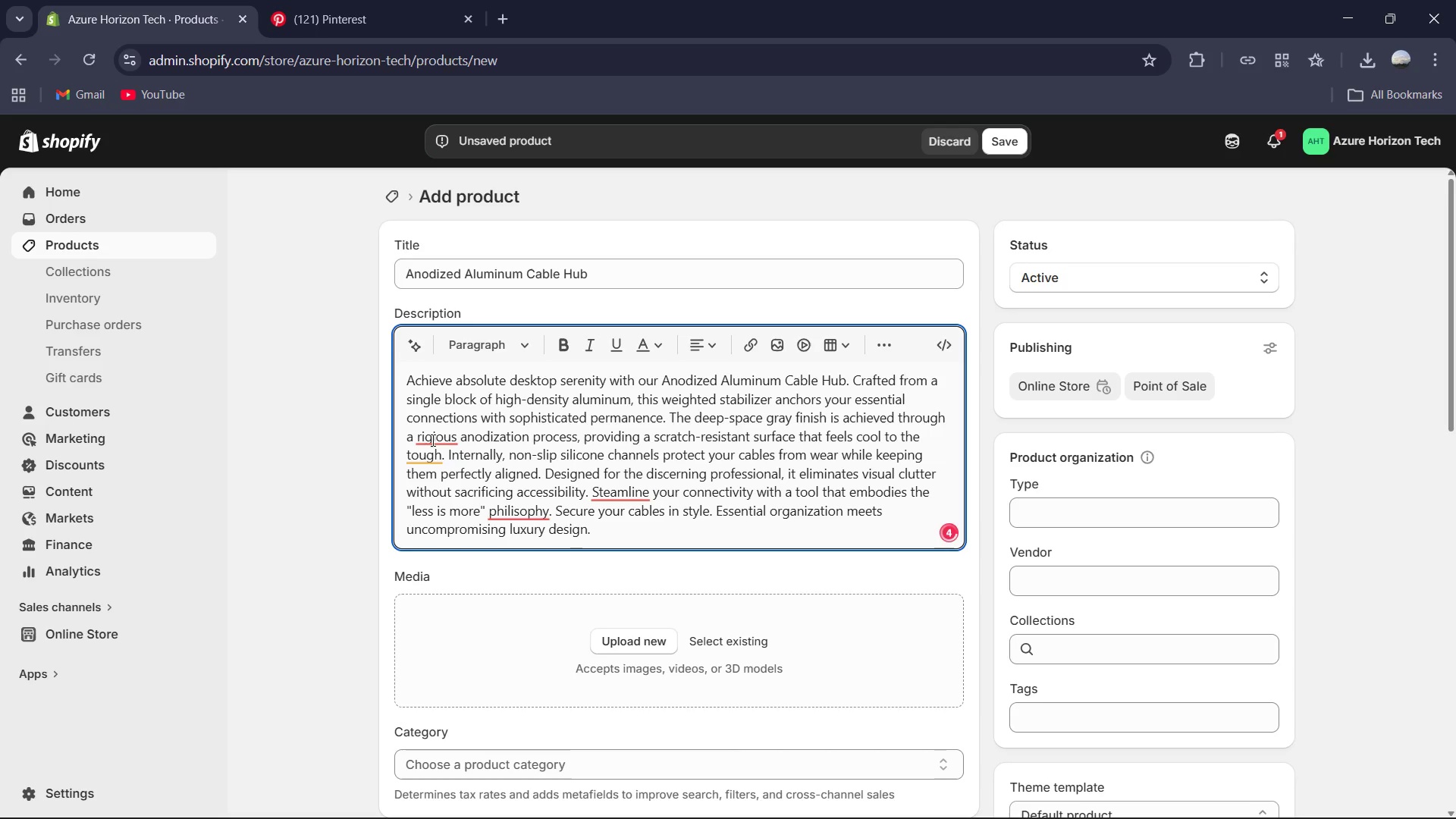 
left_click([441, 433])
 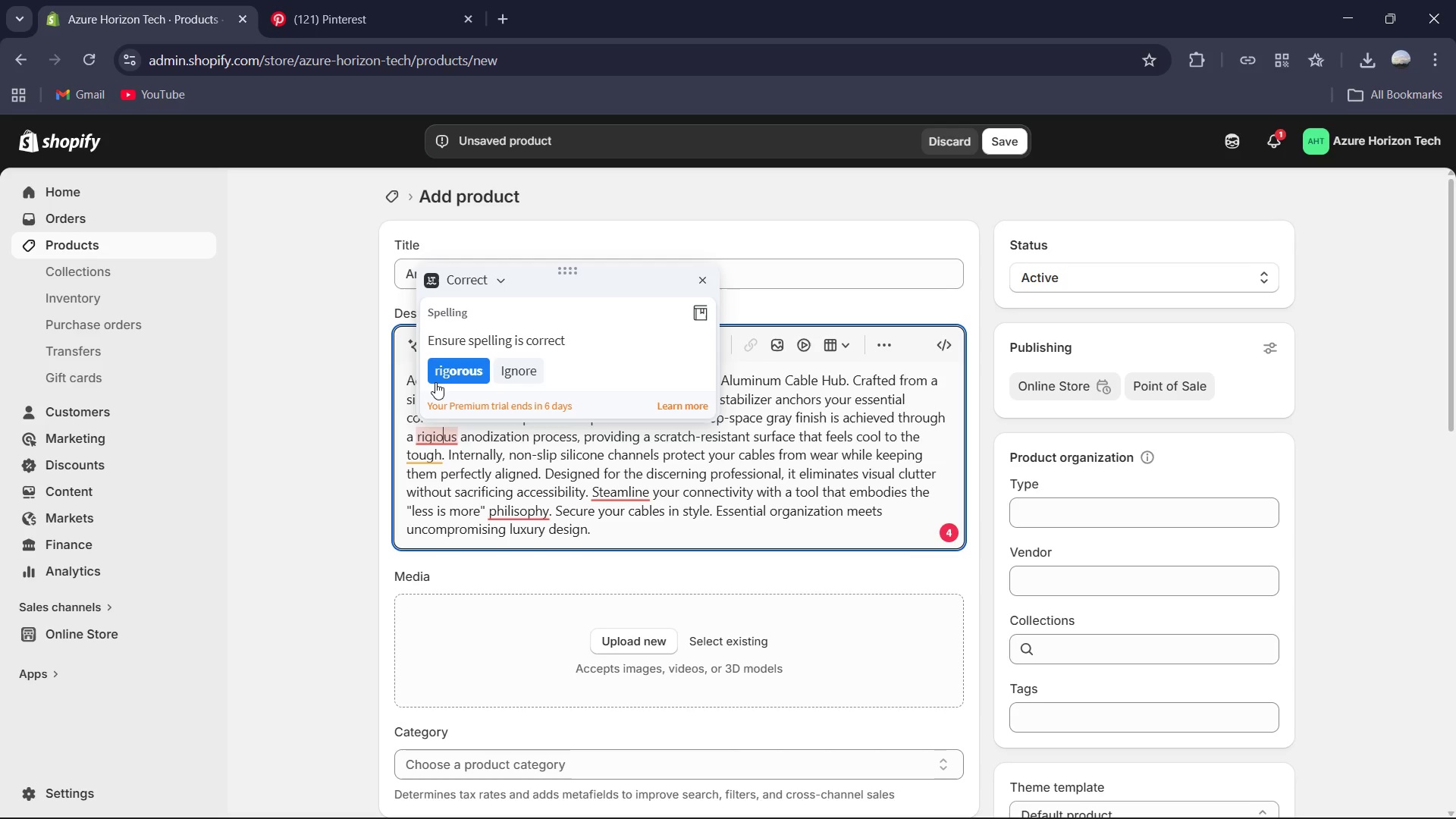 
left_click([435, 382])
 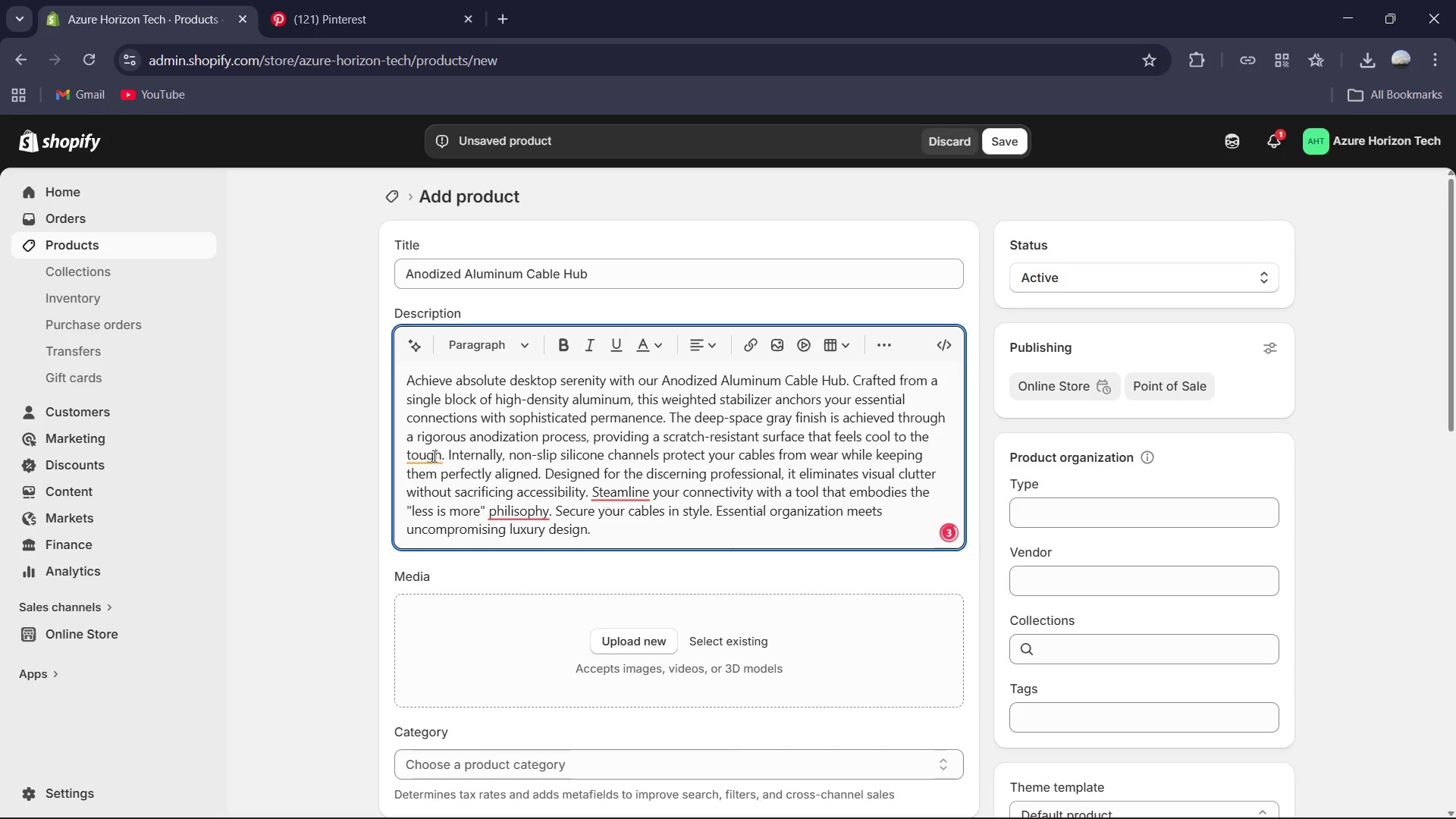 
left_click([432, 456])
 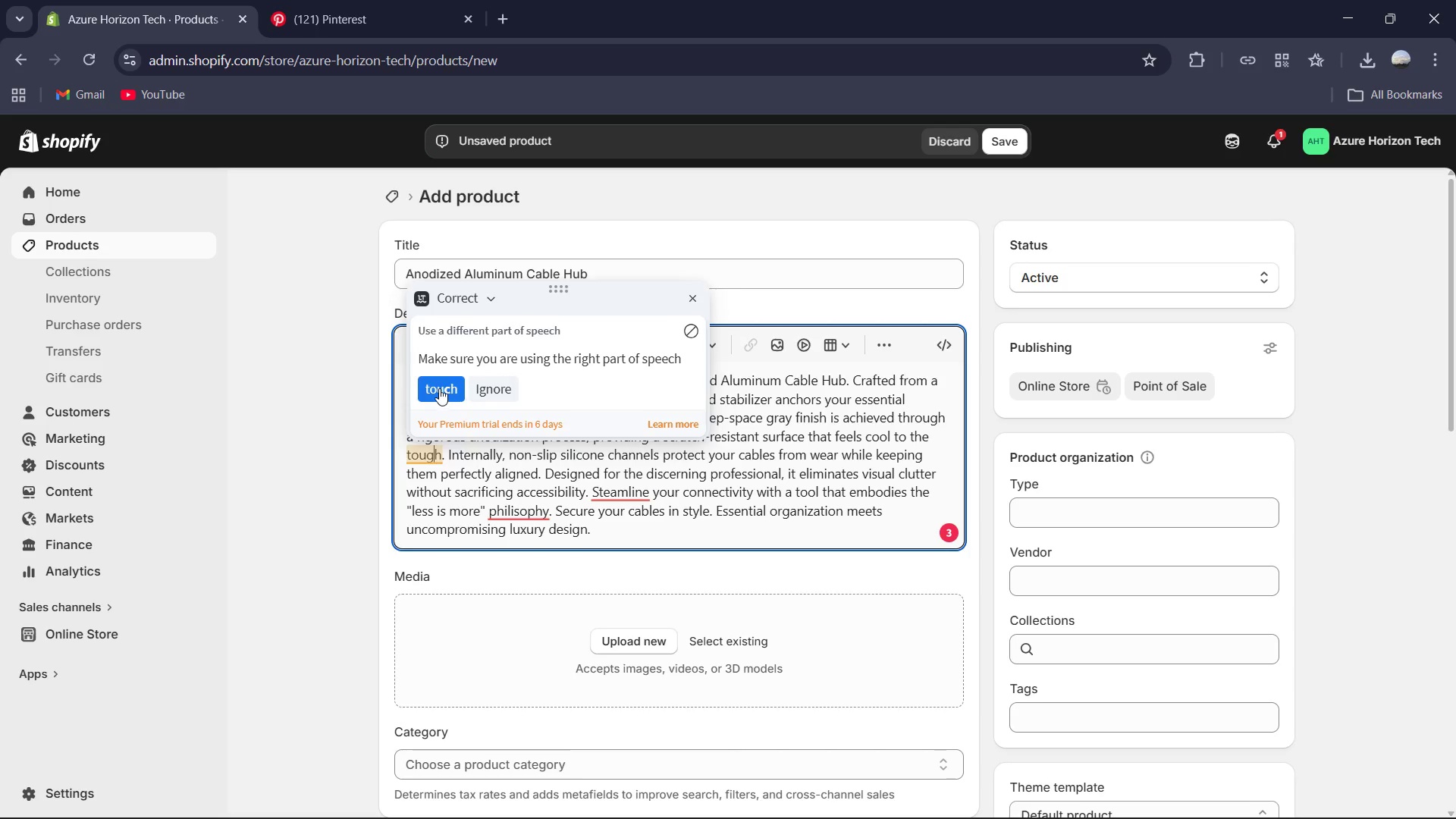 
left_click([439, 388])
 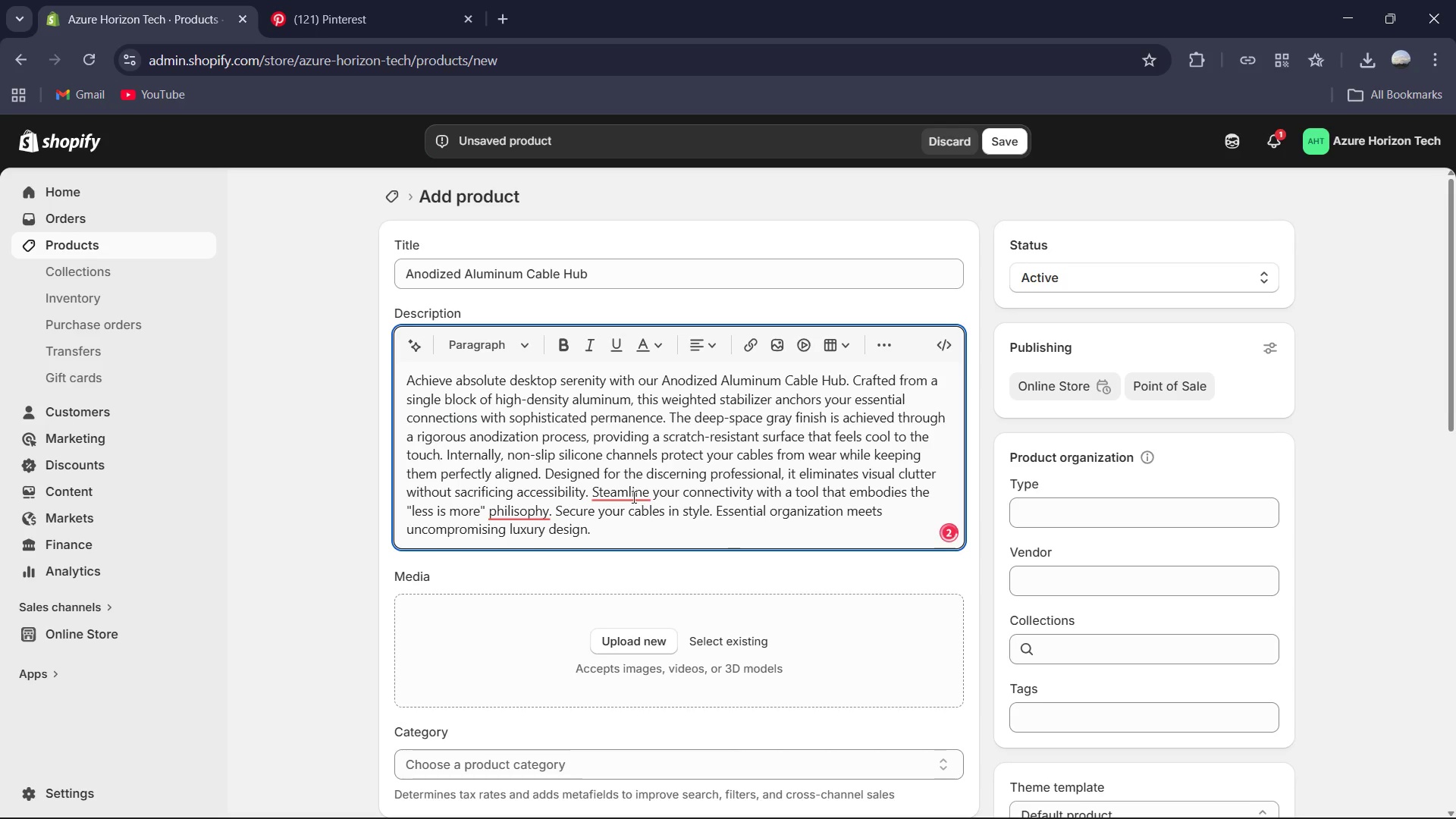 
left_click([630, 494])
 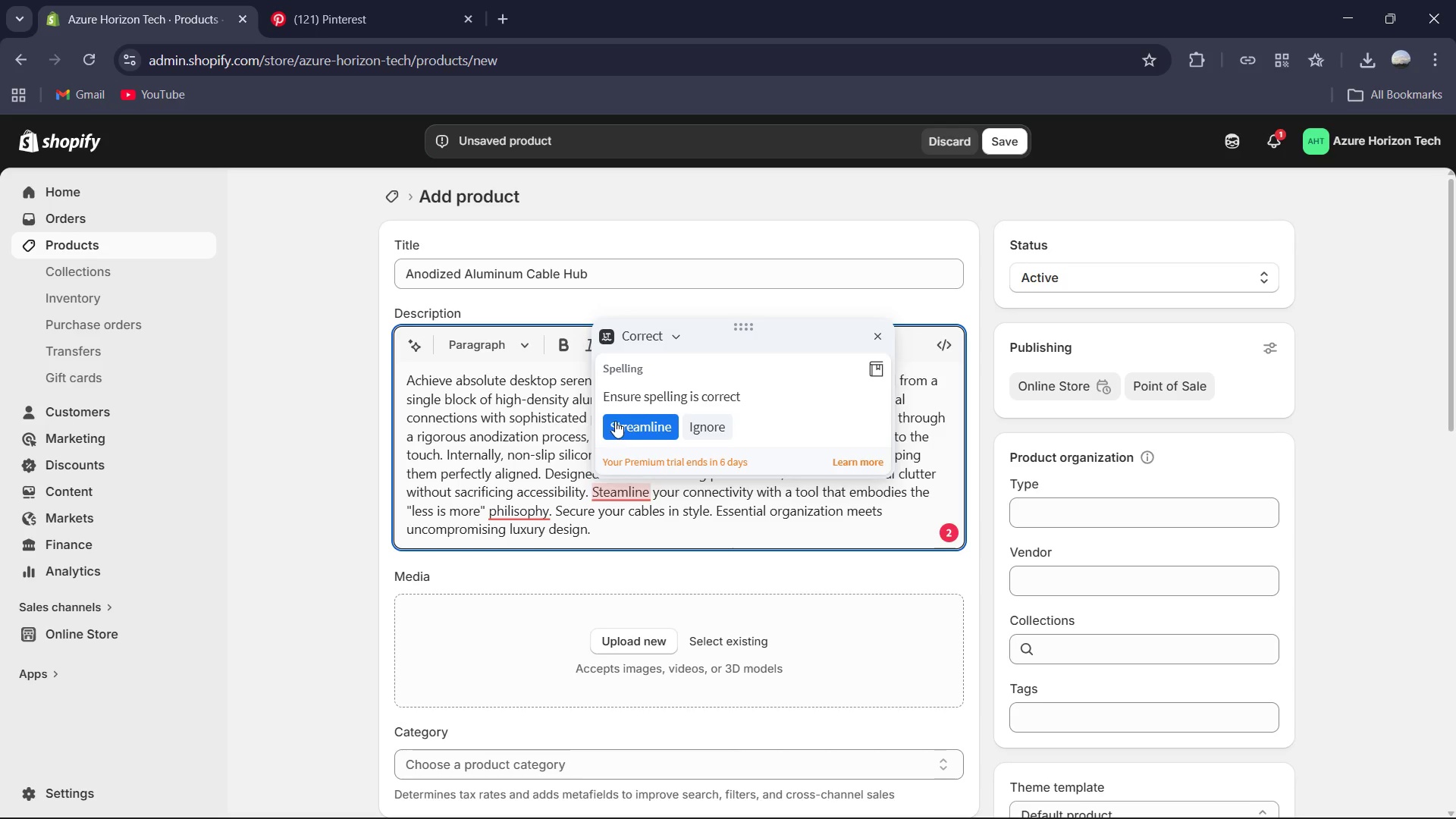 
left_click([615, 421])
 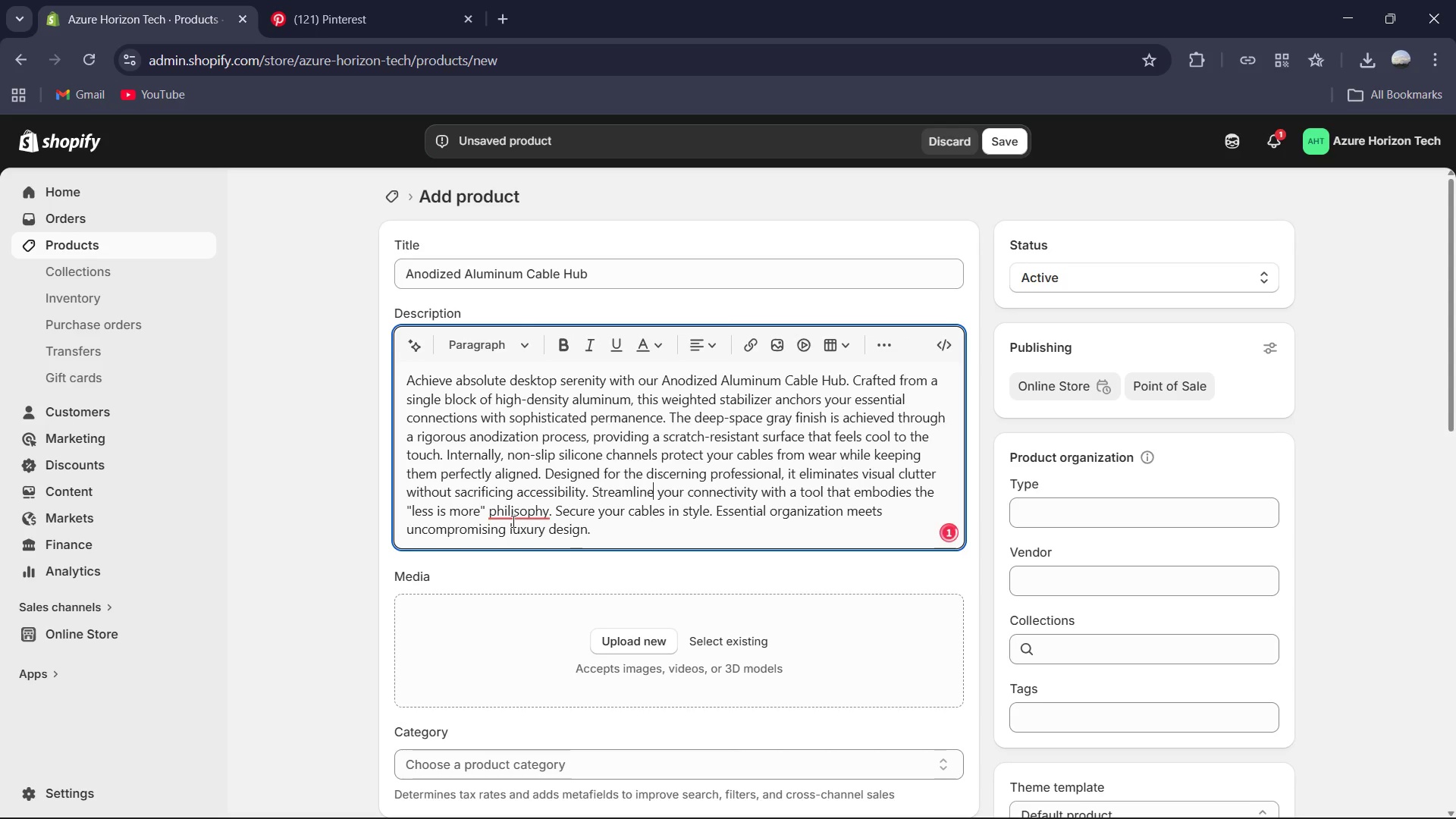 
left_click([512, 521])
 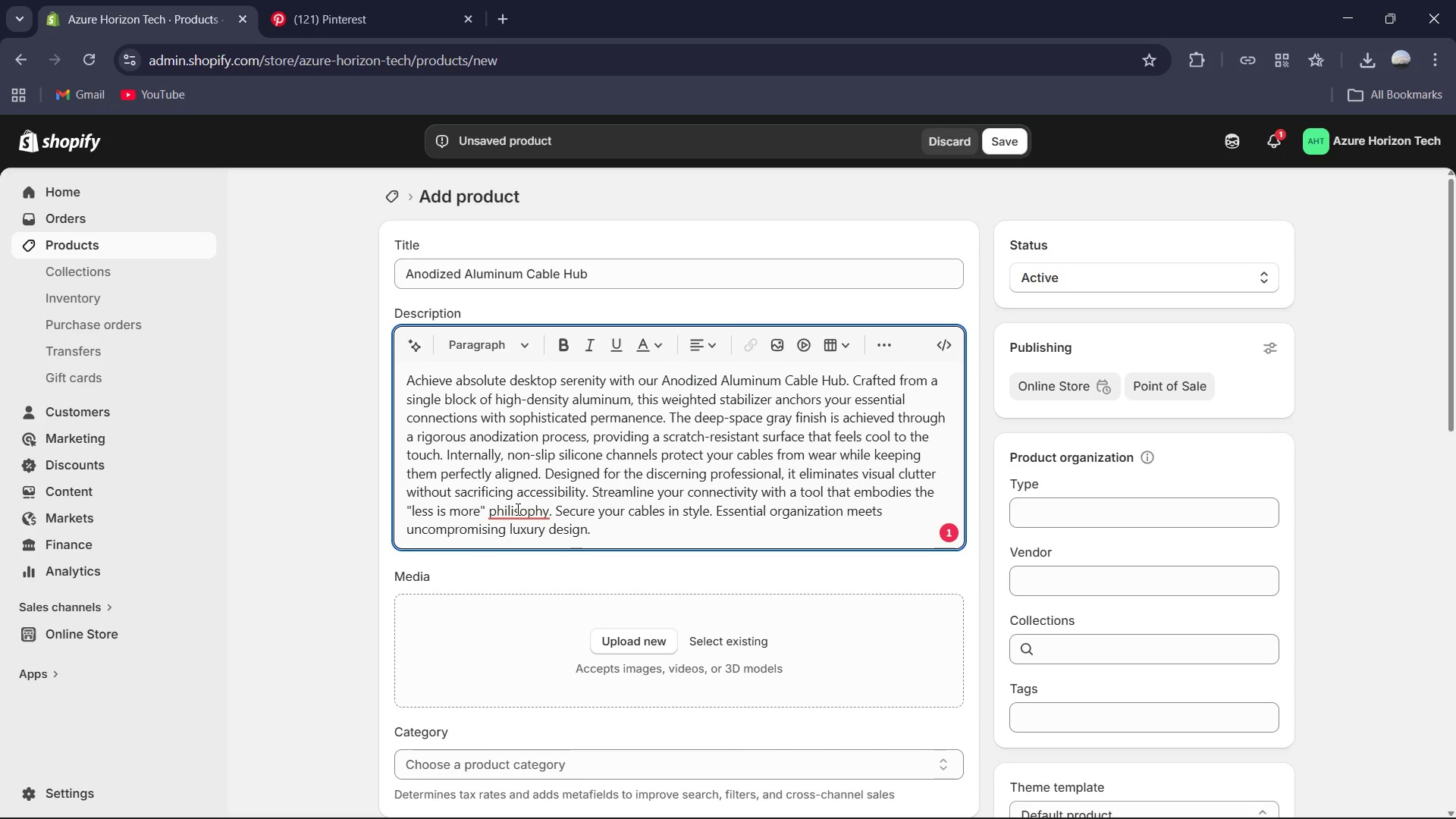 
left_click([516, 509])
 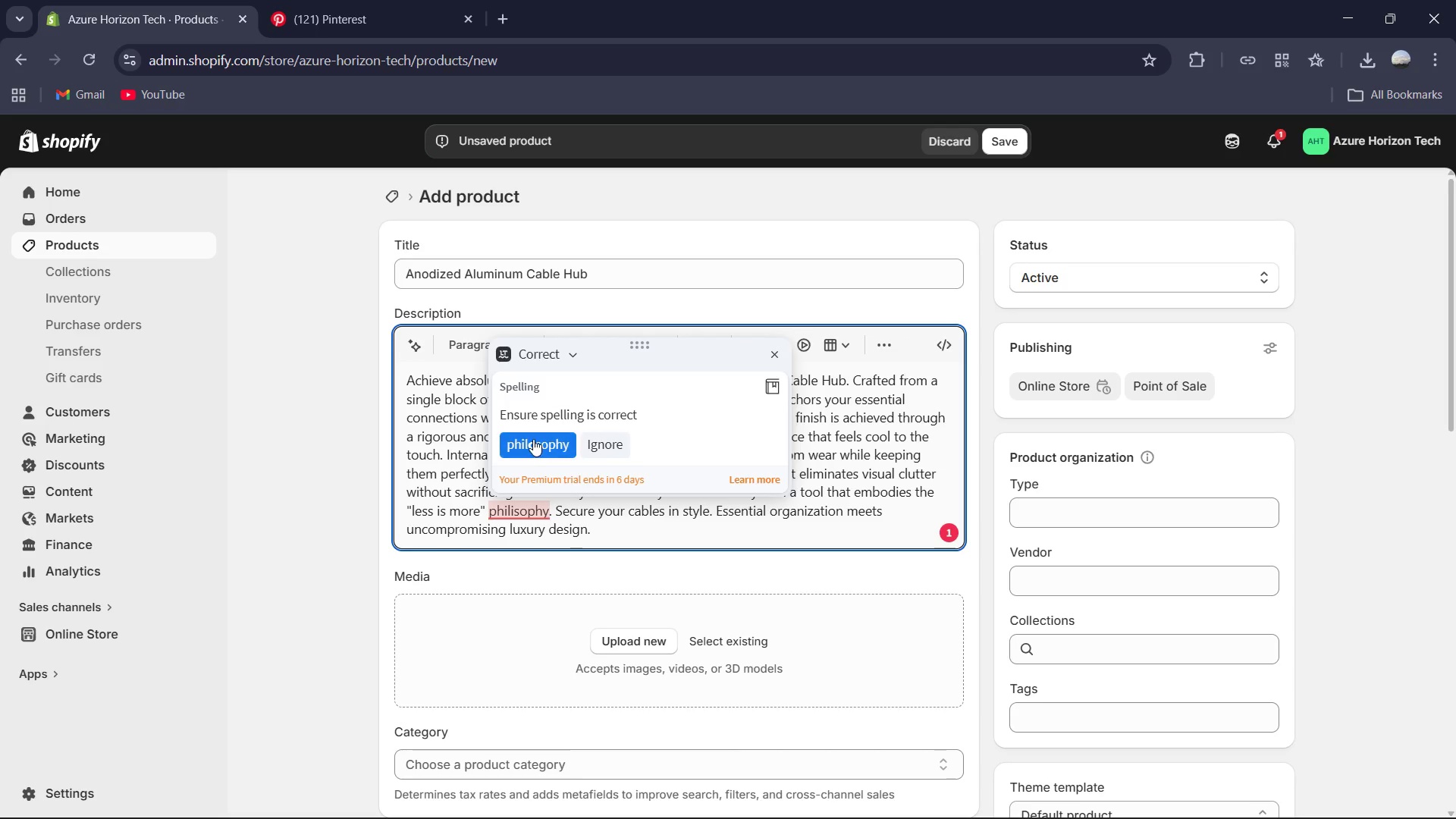 
left_click([533, 439])
 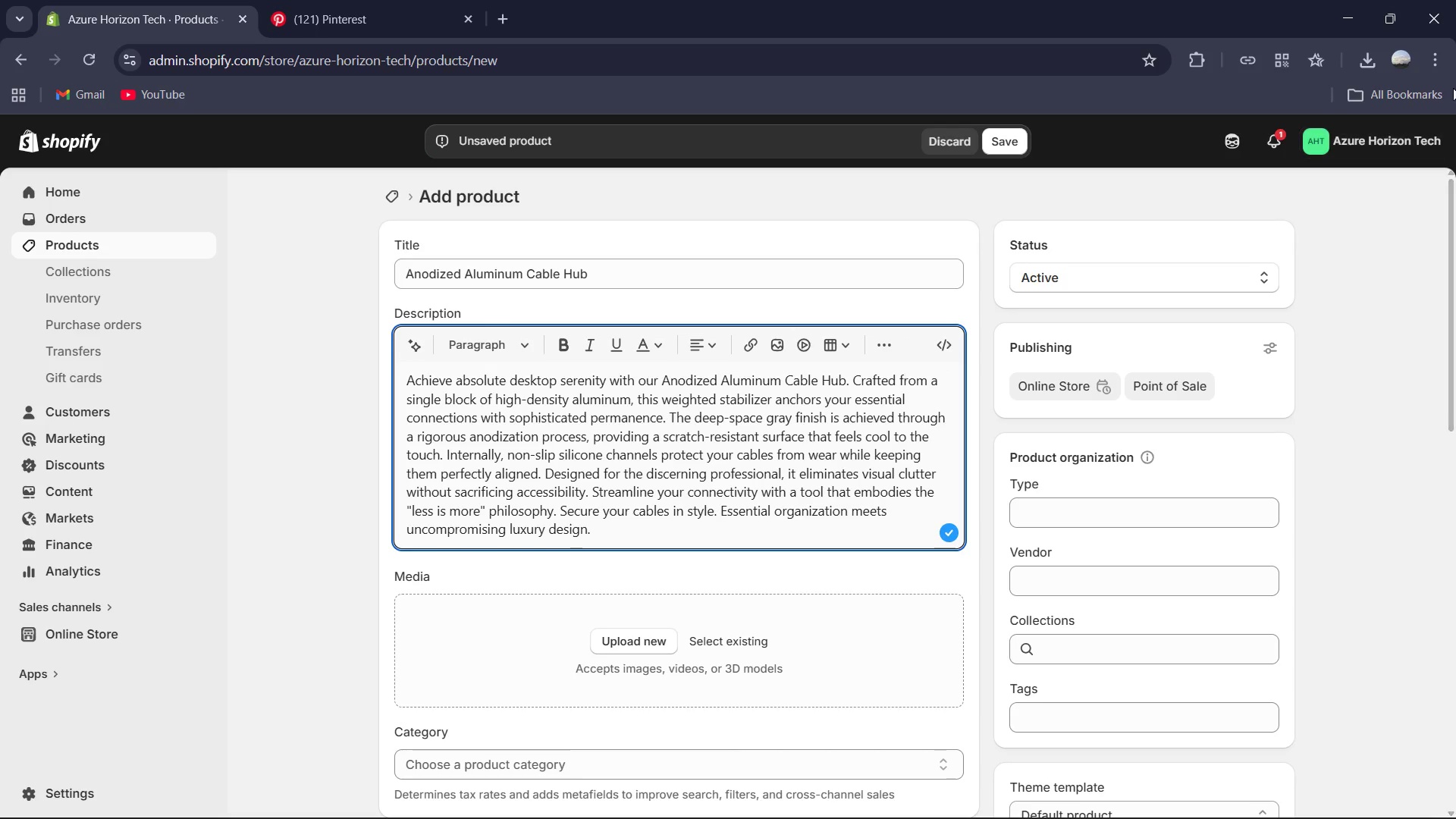 
left_click([1355, 58])
 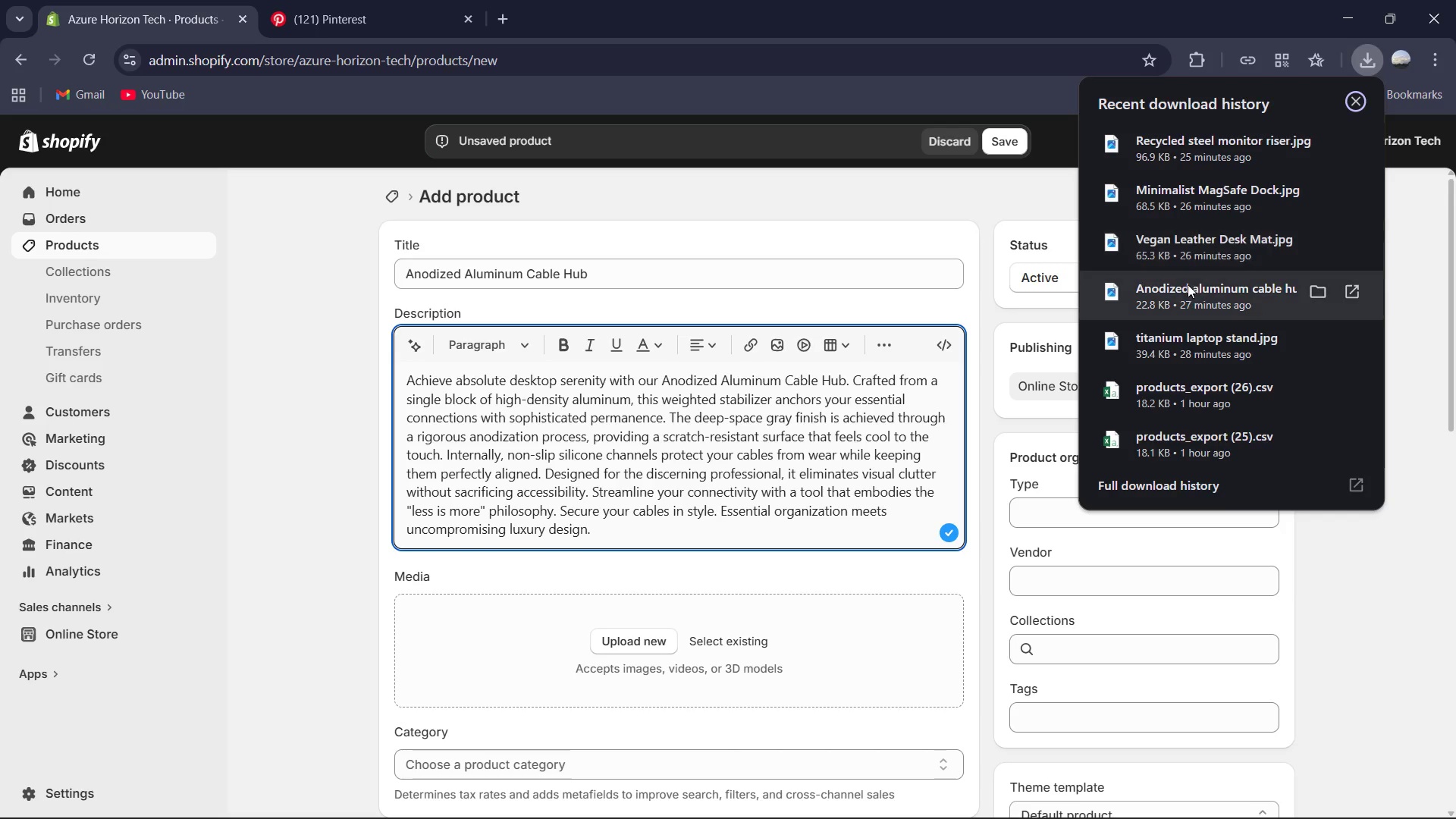 
left_click_drag(start_coordinate=[1188, 285], to_coordinate=[736, 642])
 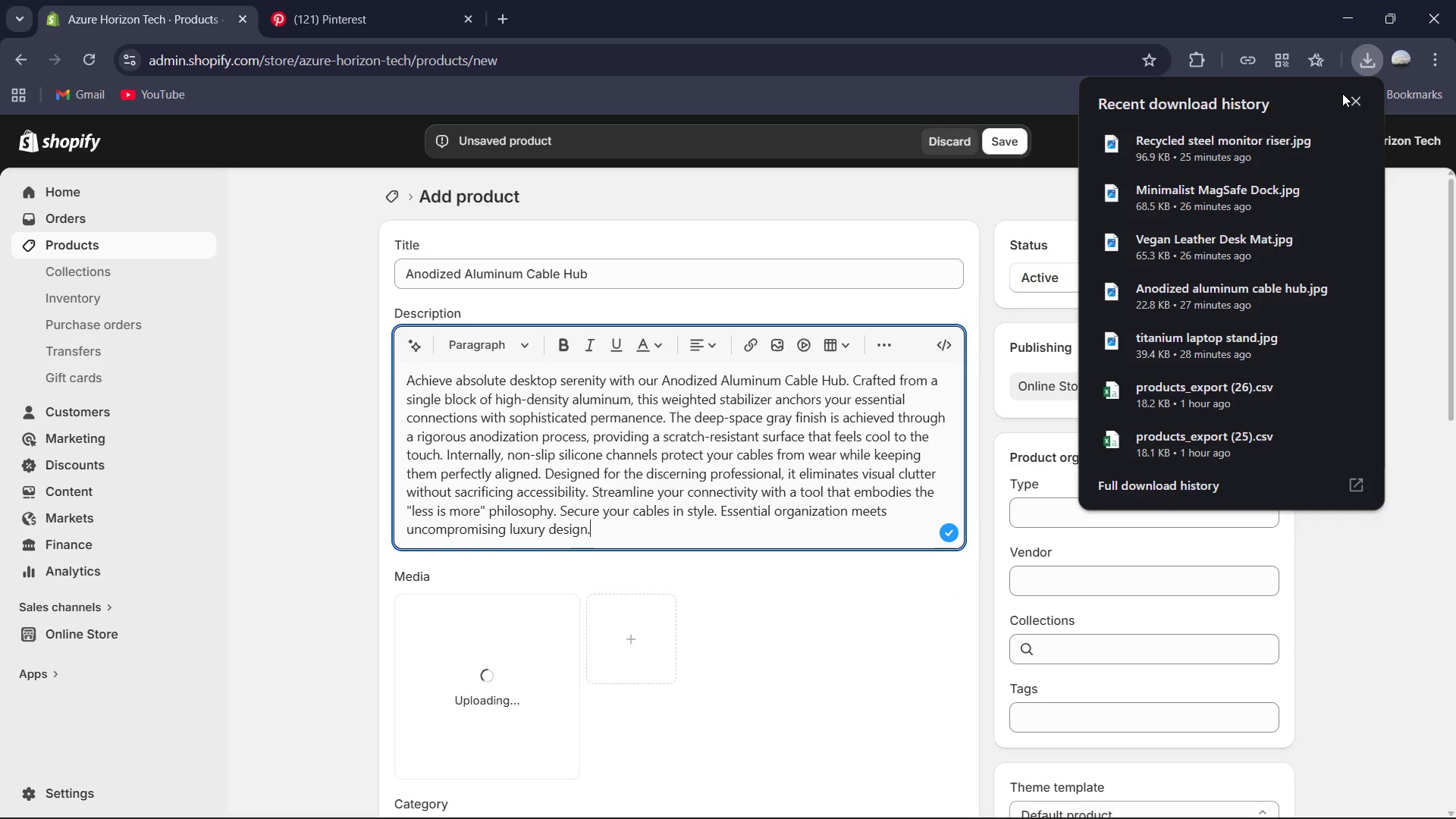 
left_click([1357, 102])
 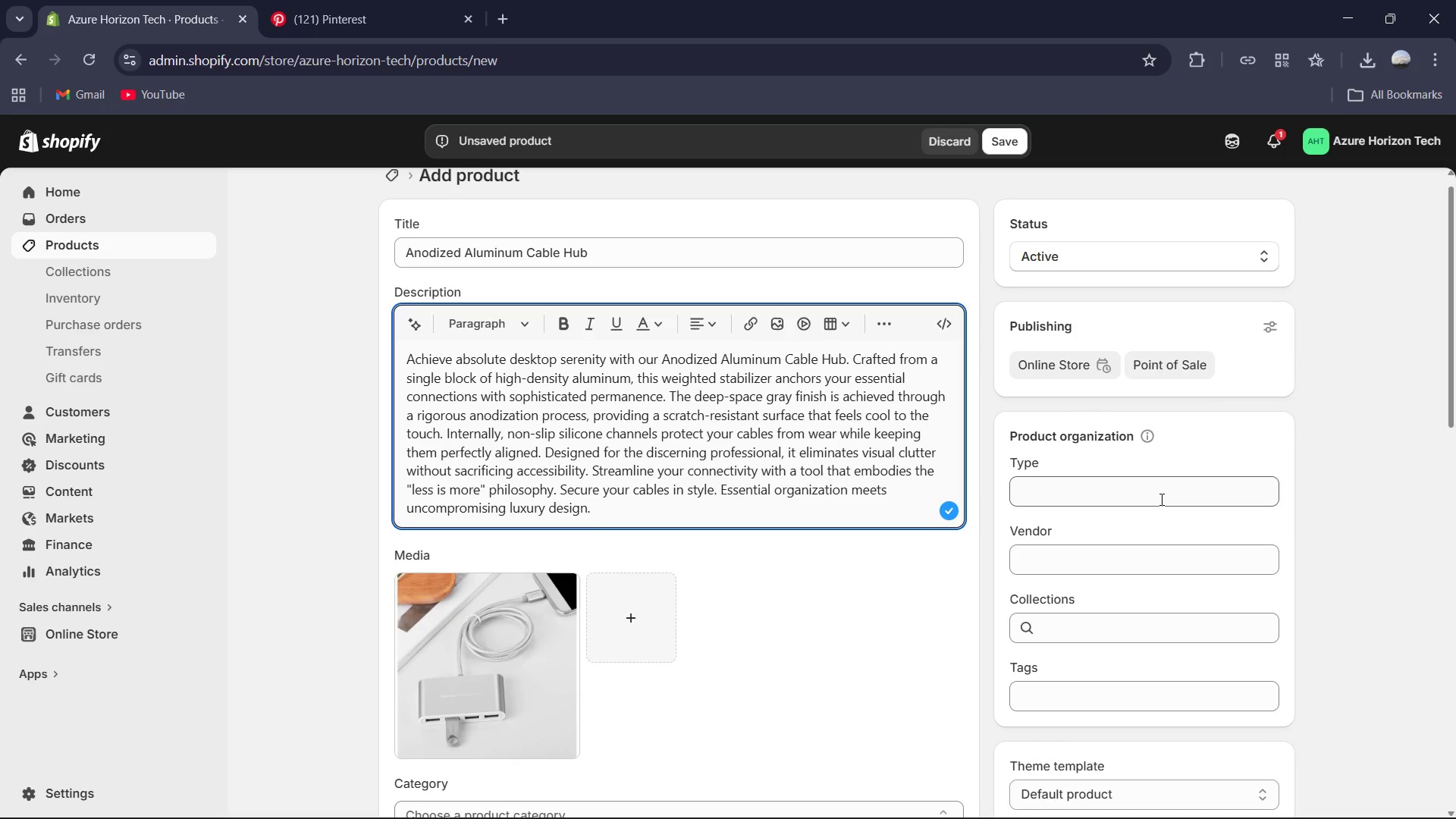 
wait(7.05)
 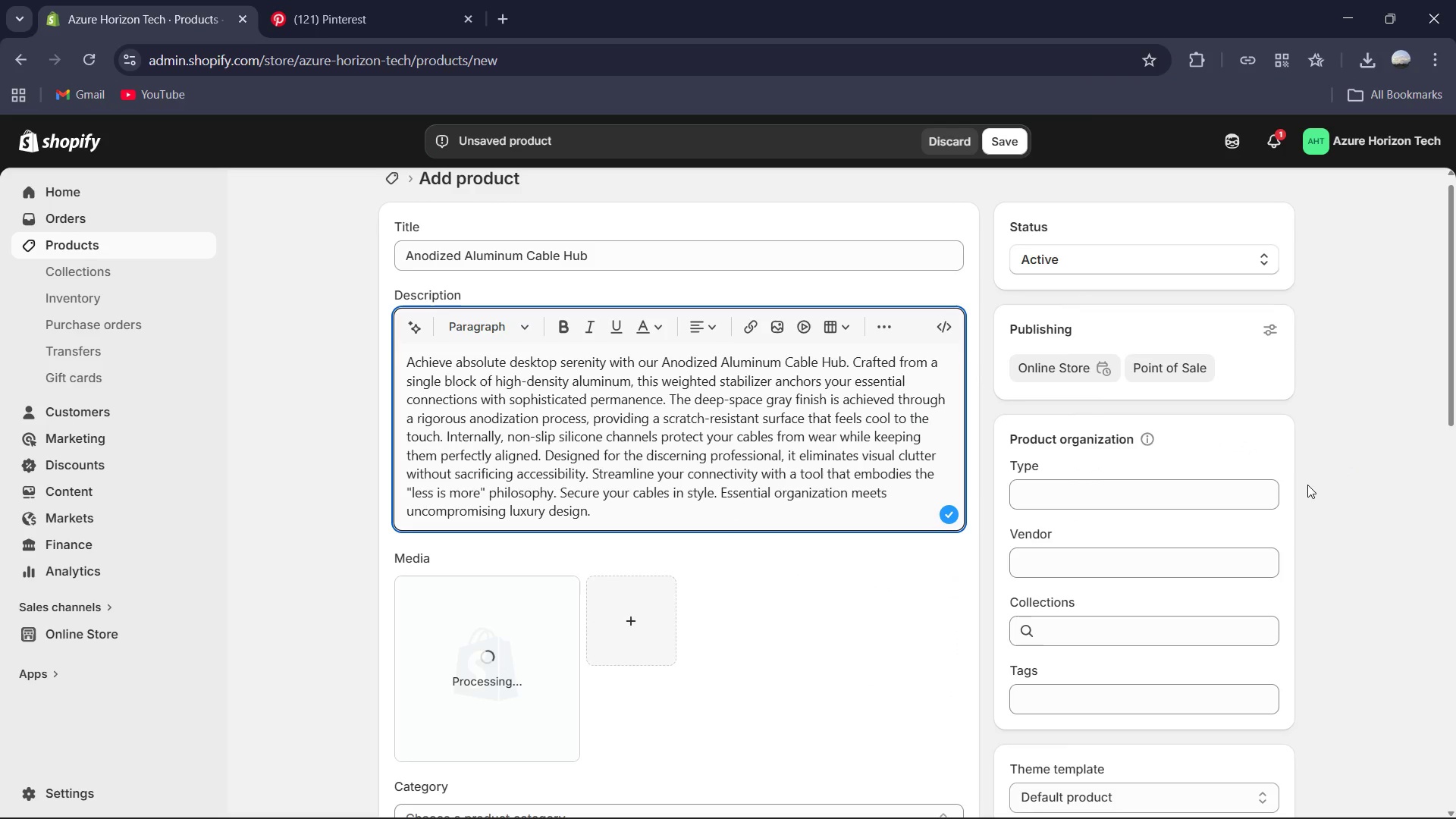 
left_click([1160, 499])
 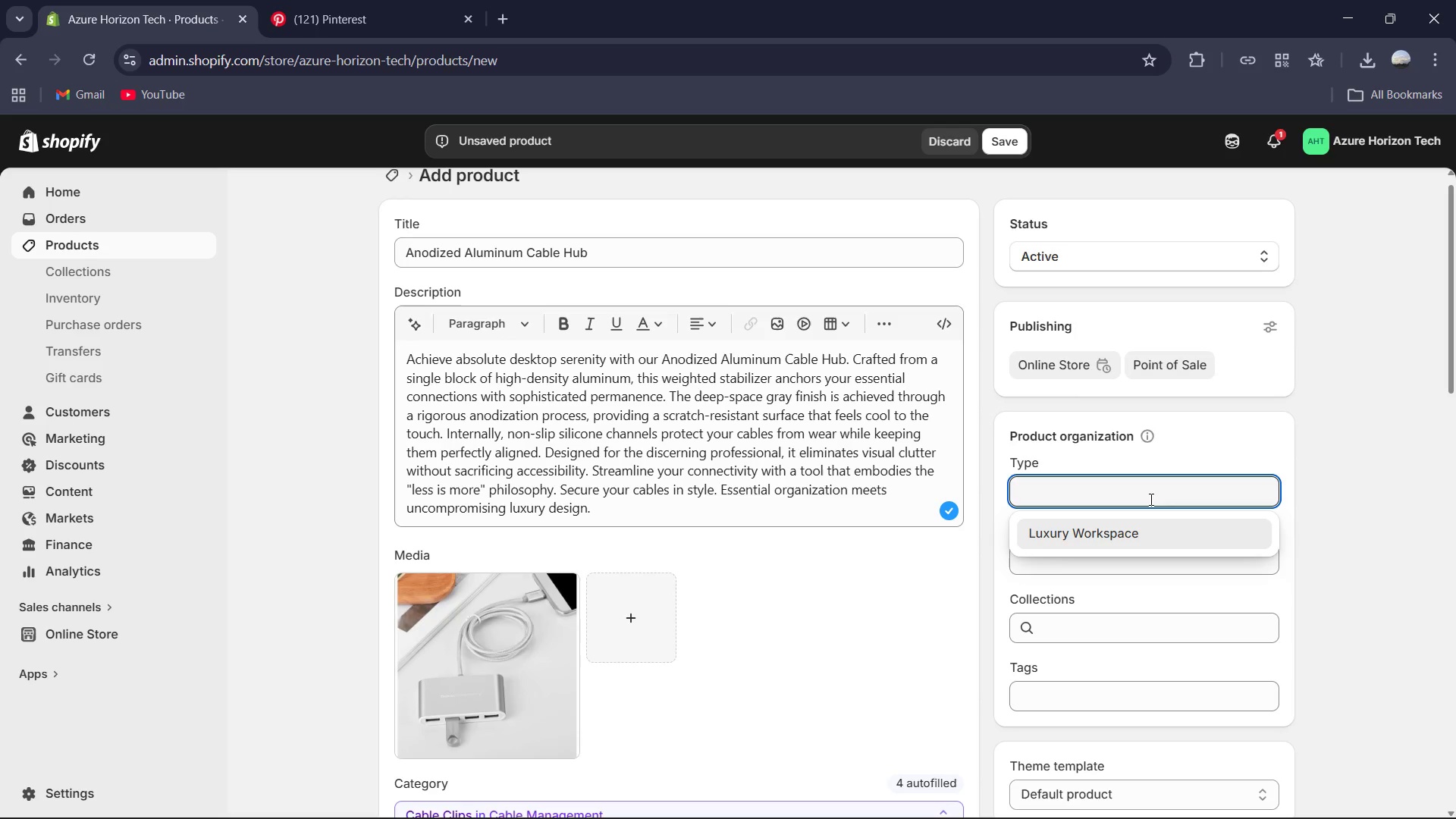 
wait(18.16)
 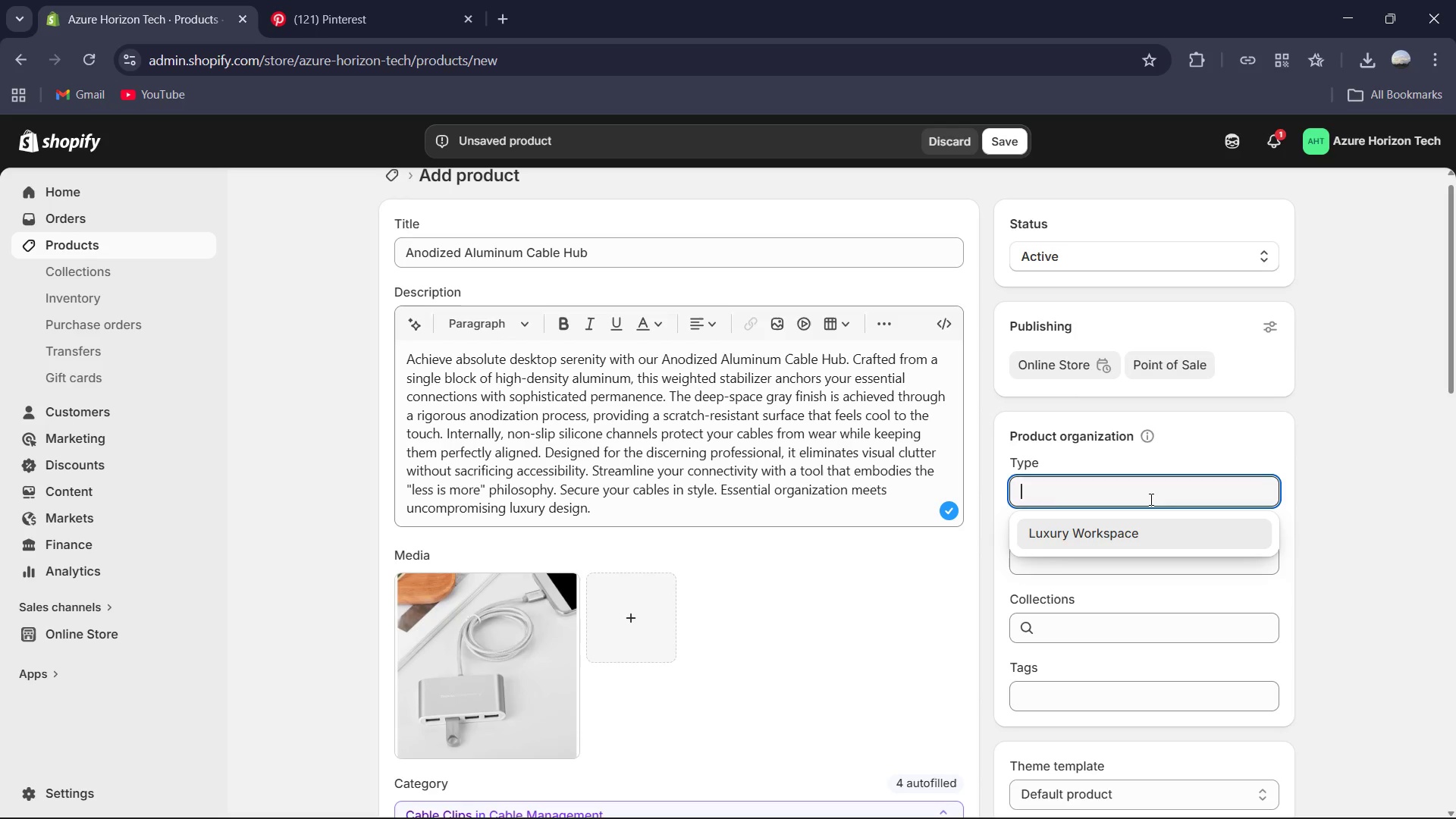 
type(Luxury W)
 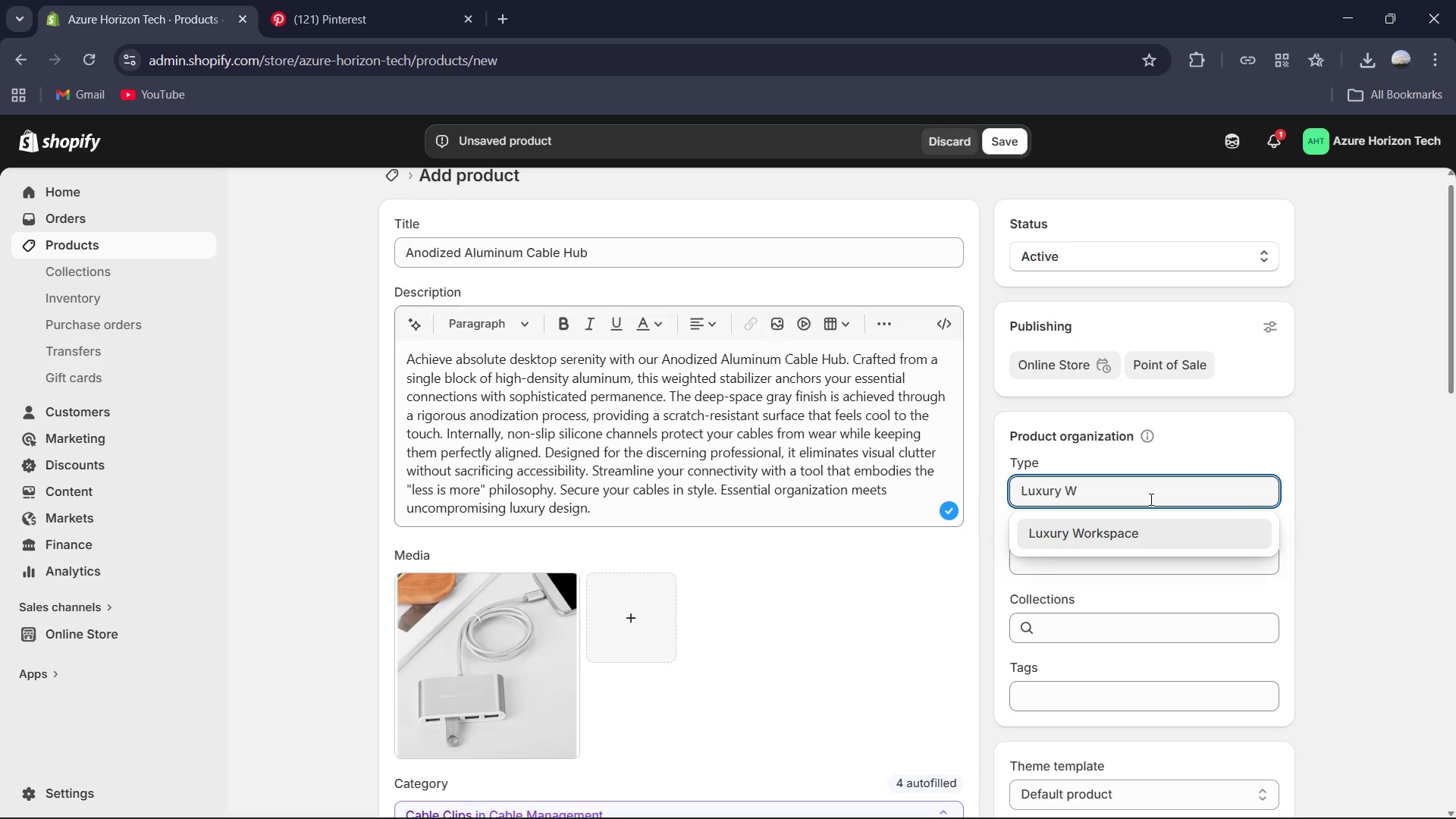 
left_click([1127, 526])
 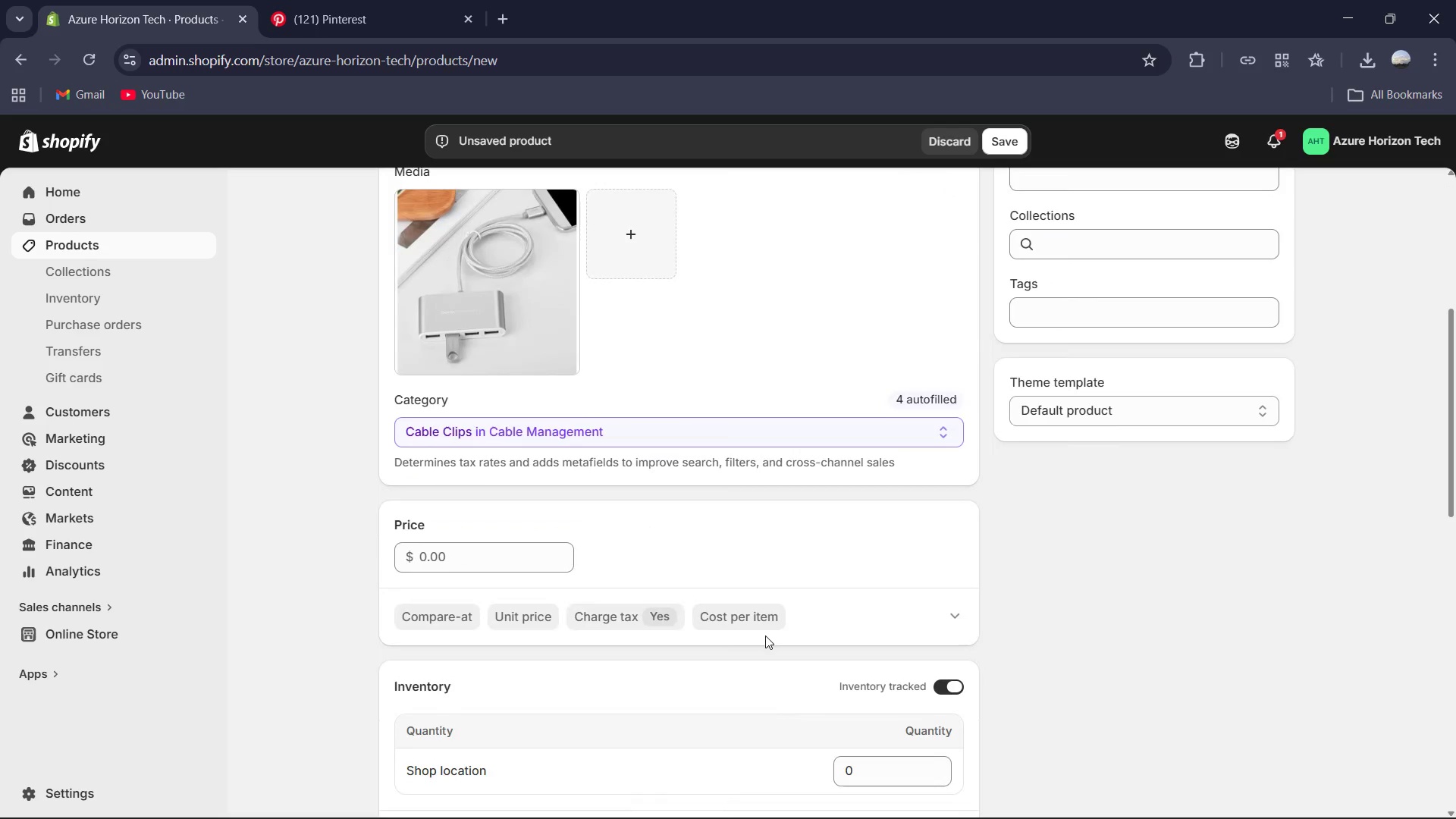 
left_click([517, 561])
 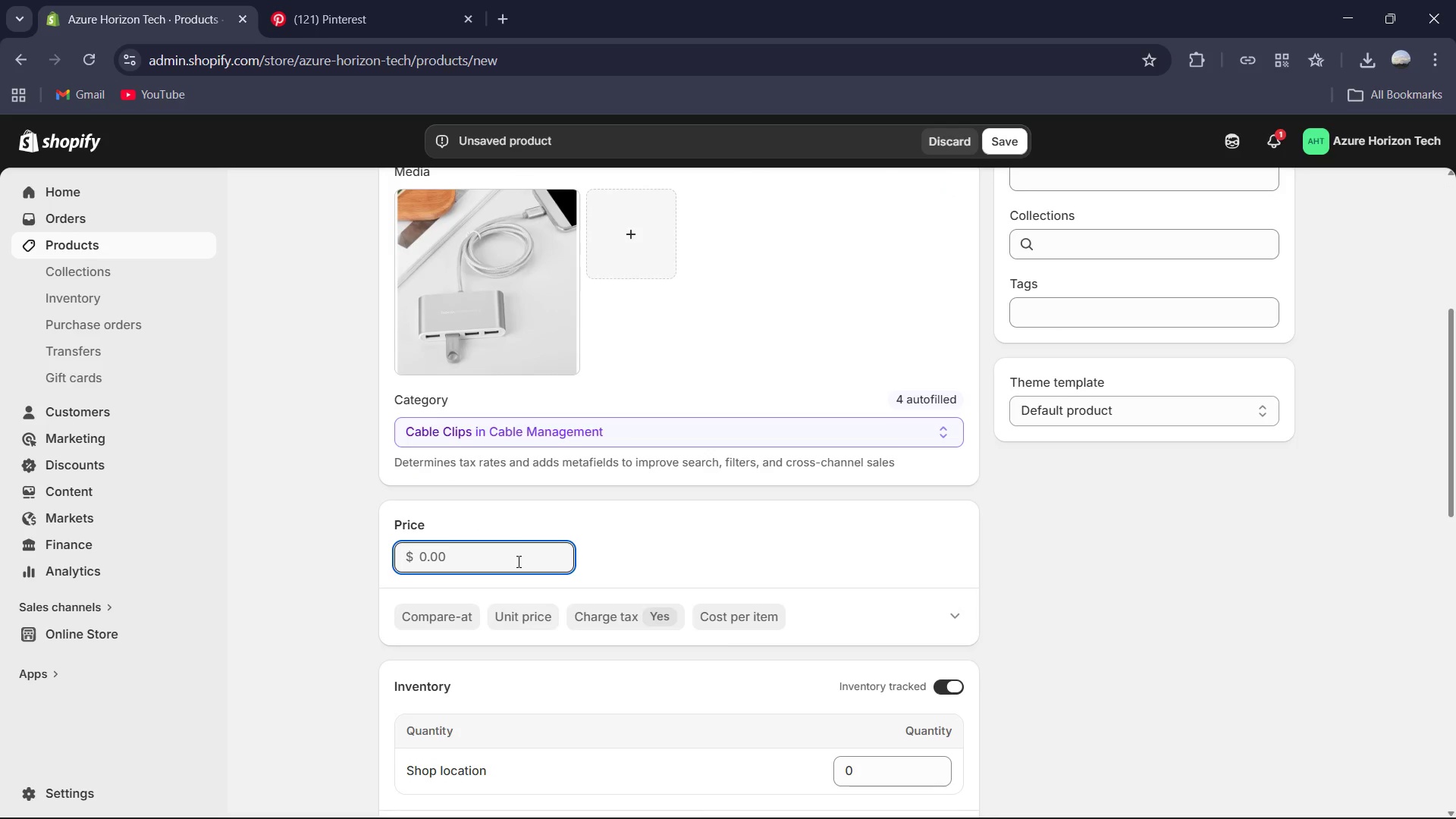 
key(Numpad2)
 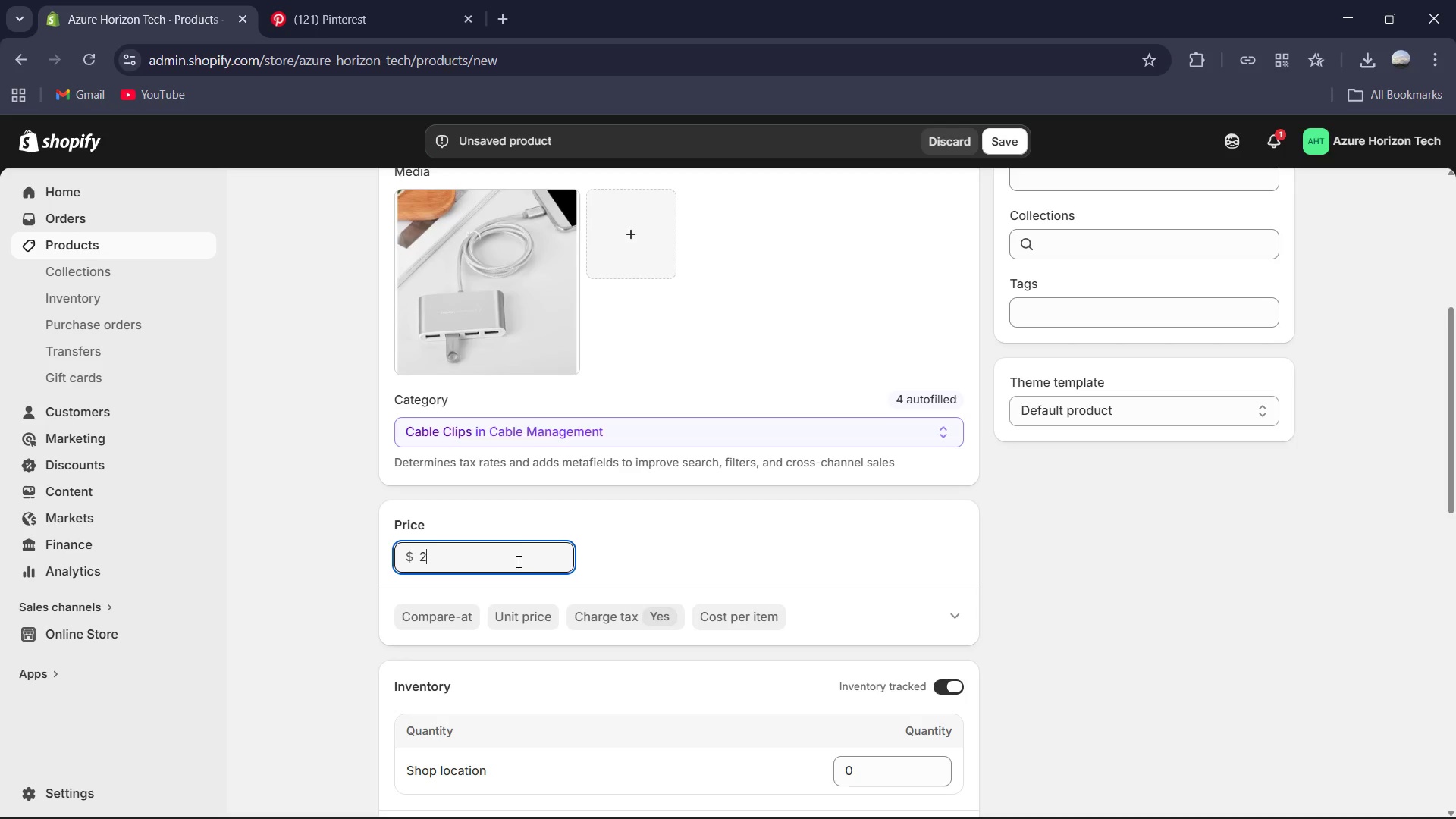 
key(Numpad0)
 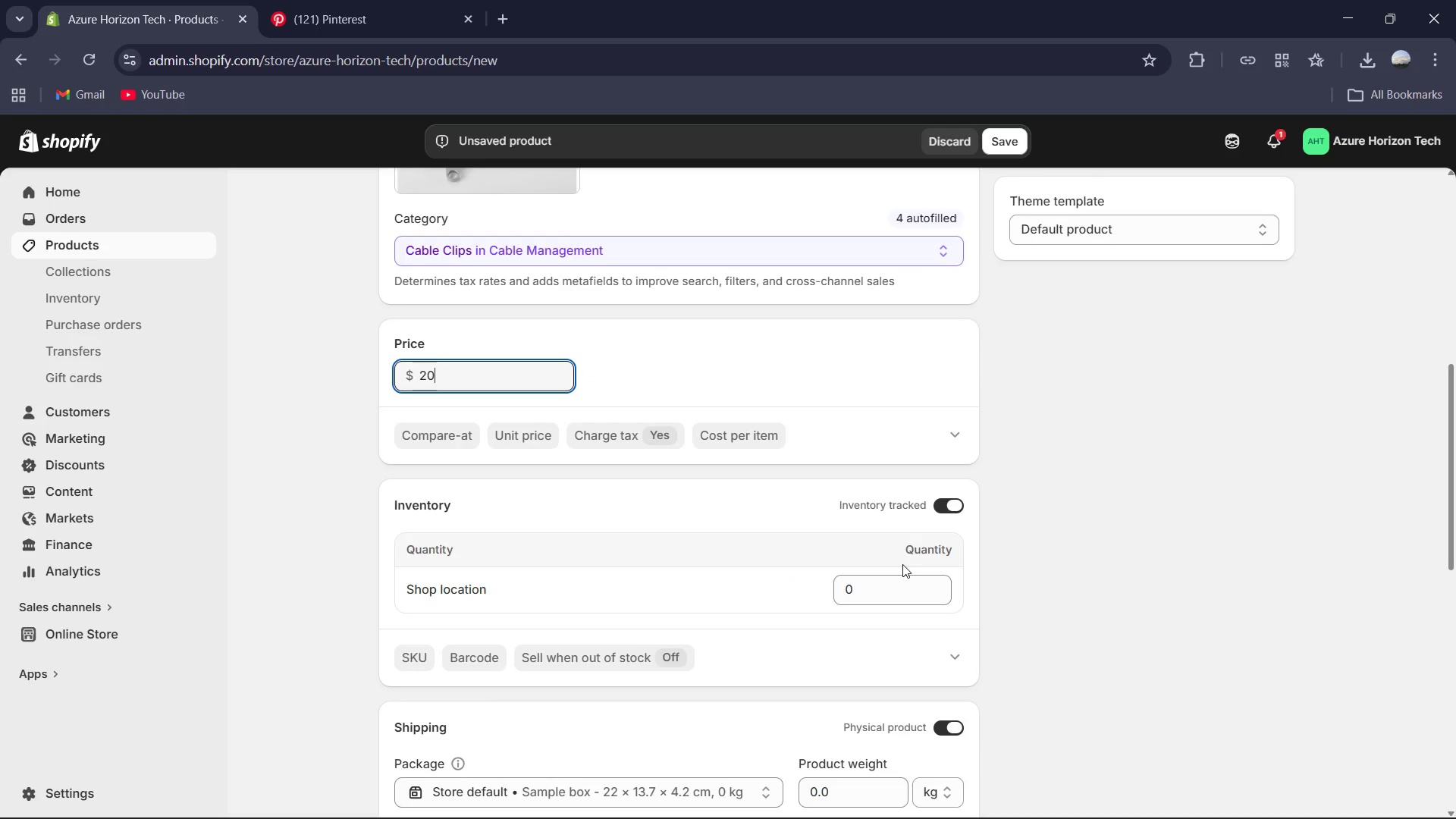 
wait(7.62)
 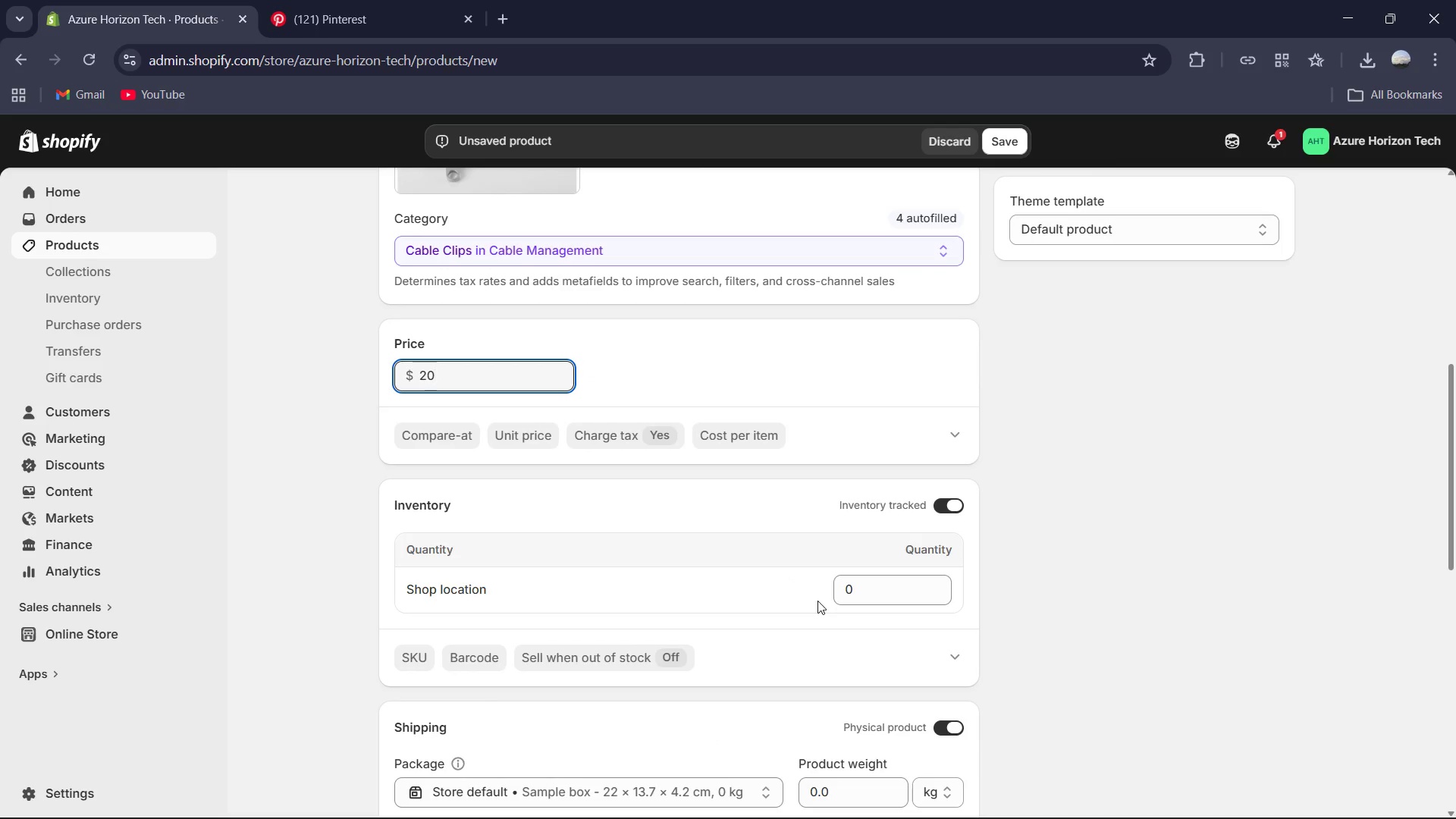 
left_click([863, 590])
 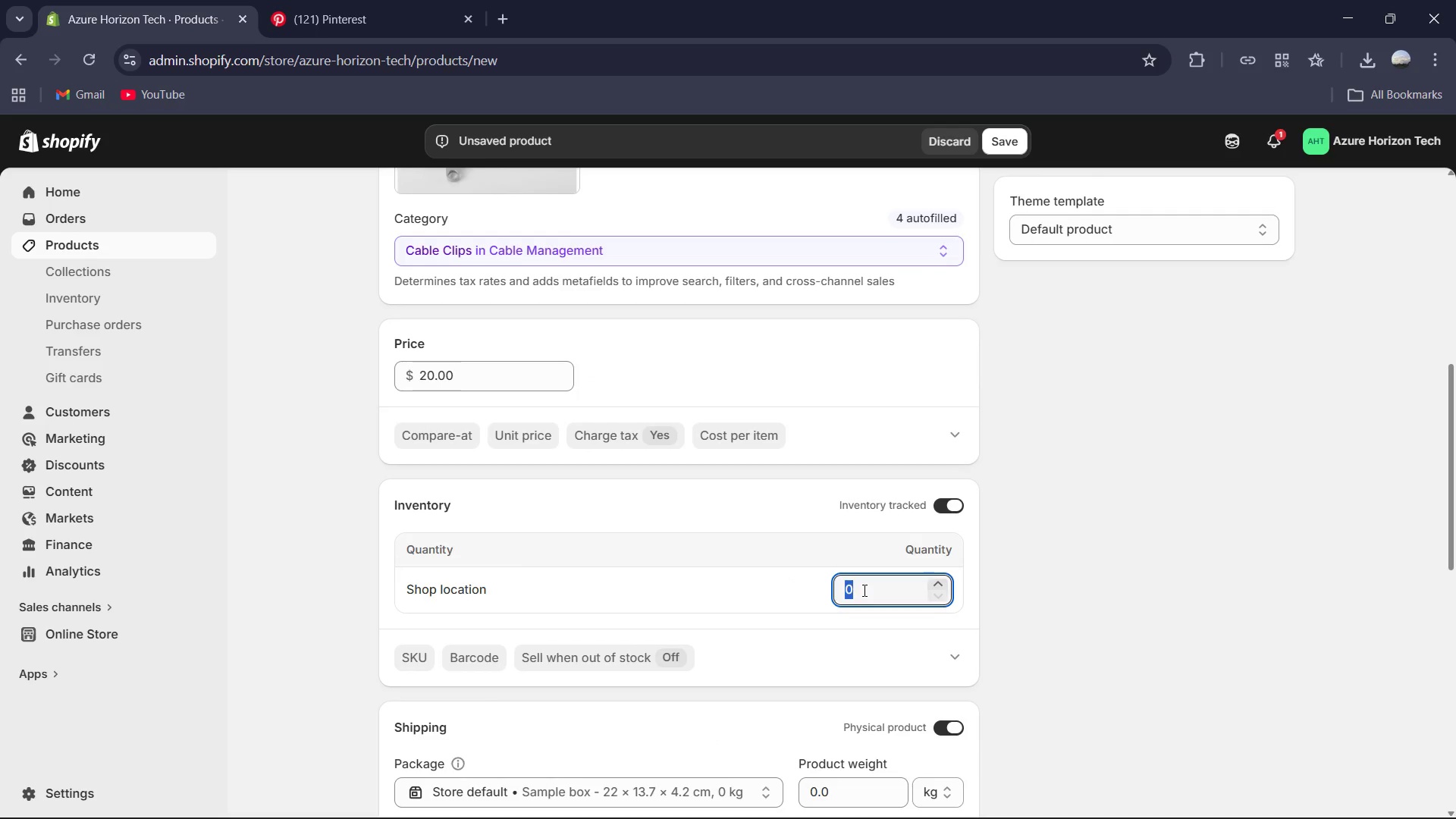 
key(Numpad5)
 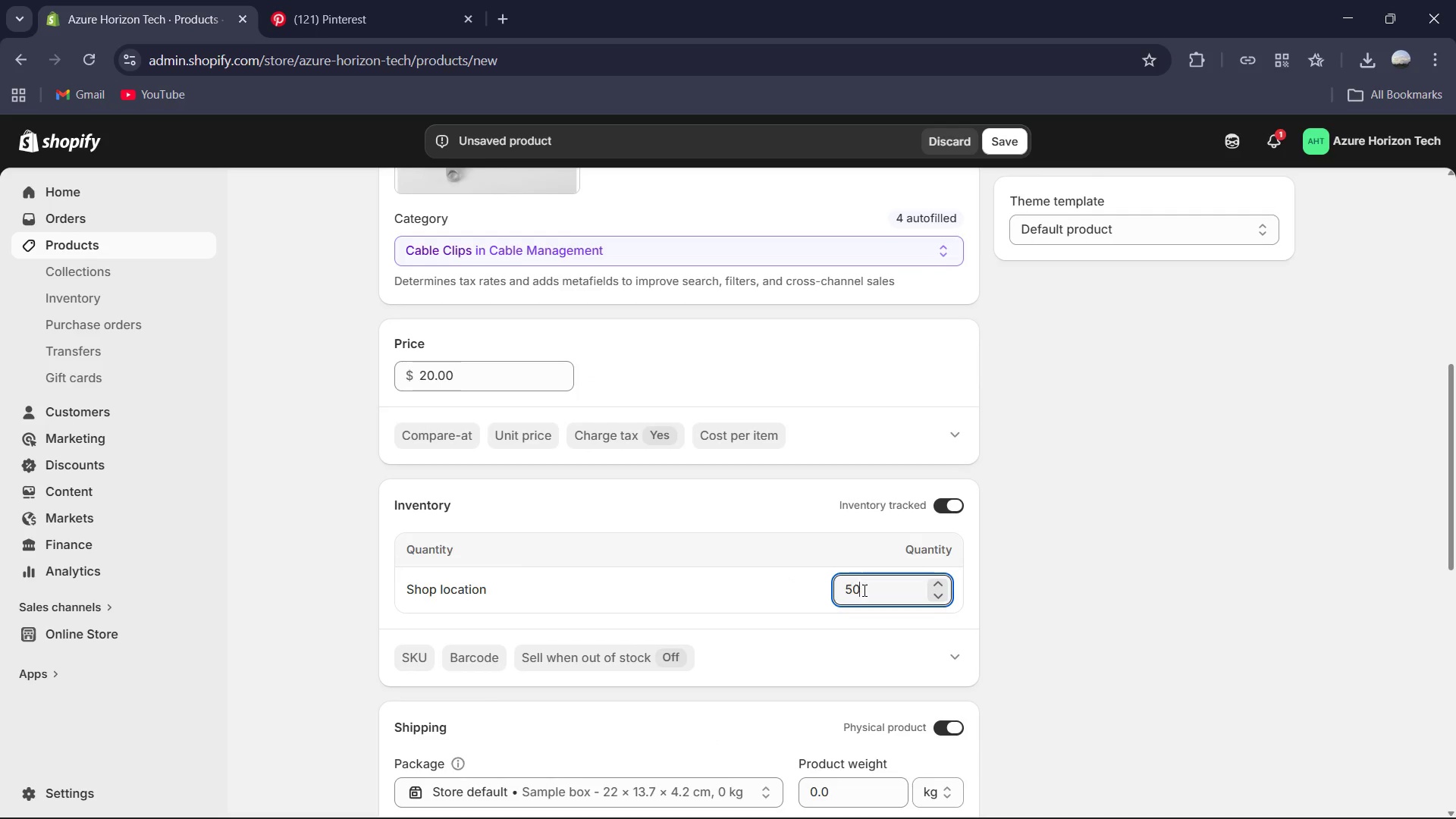 
key(Numpad0)
 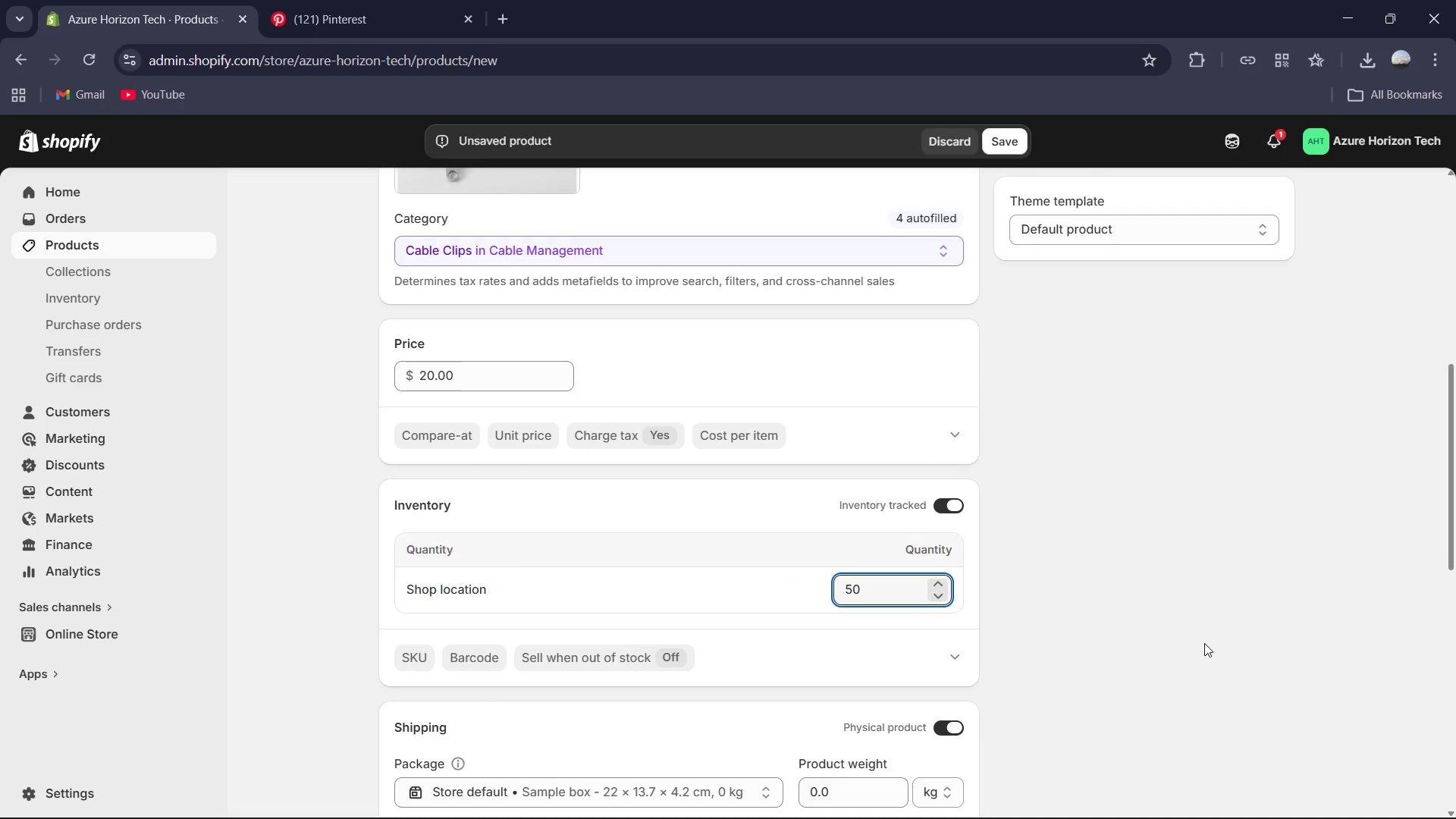 
left_click([1204, 643])
 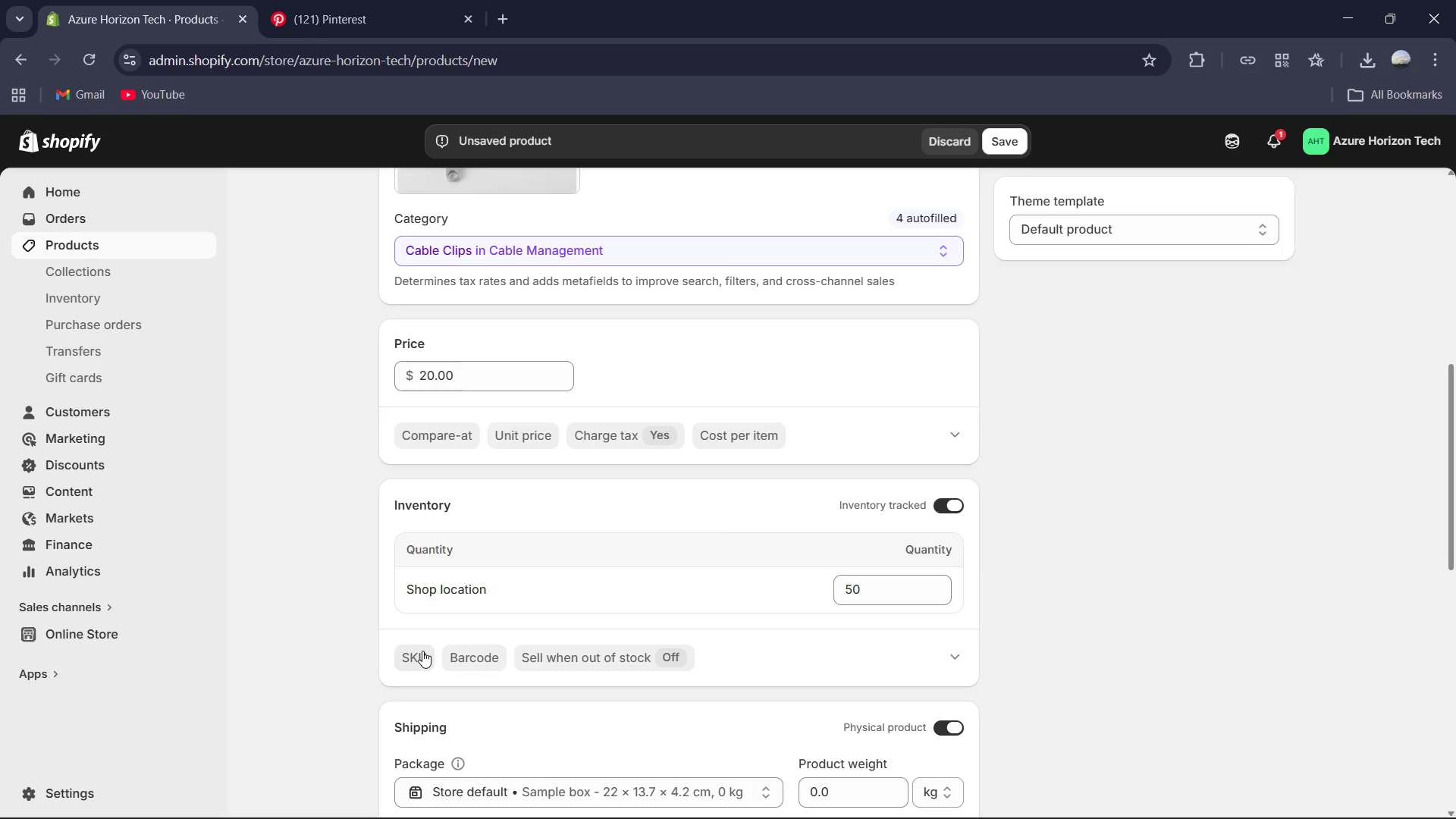 
left_click([419, 651])
 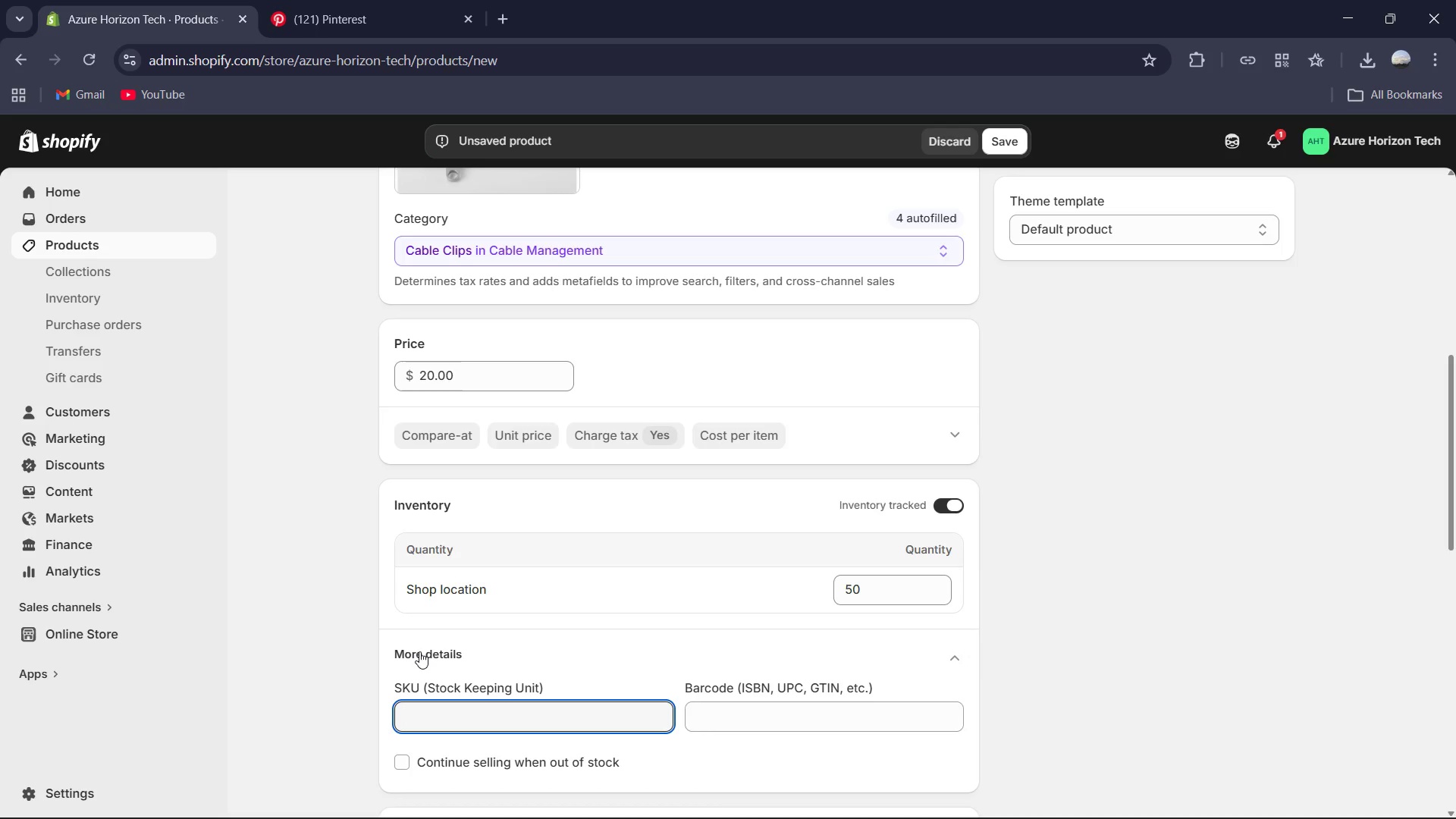 
type(AZH-HUB-001)
key(Backspace)
type(2)
 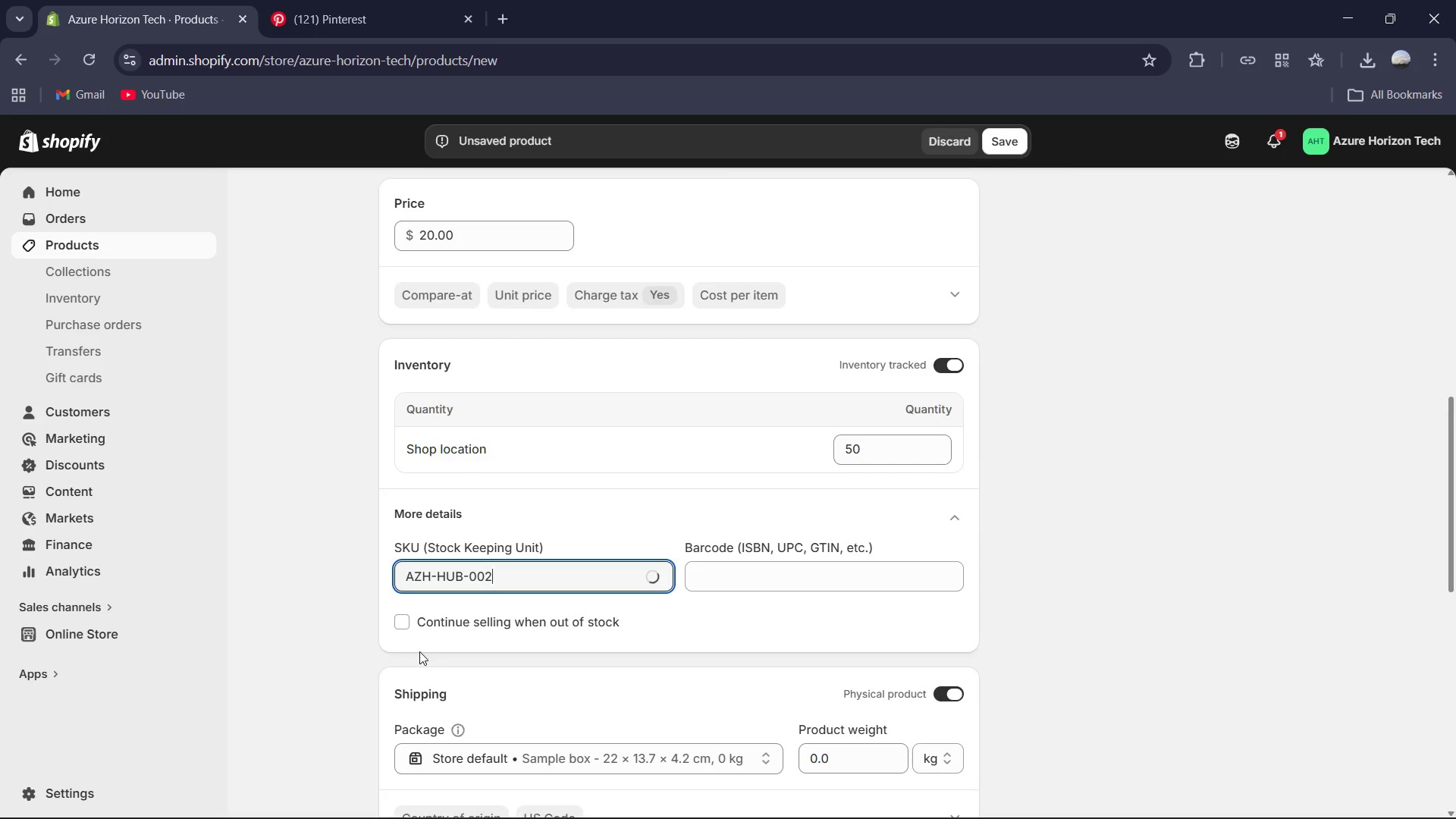 
mouse_move([677, 591])
 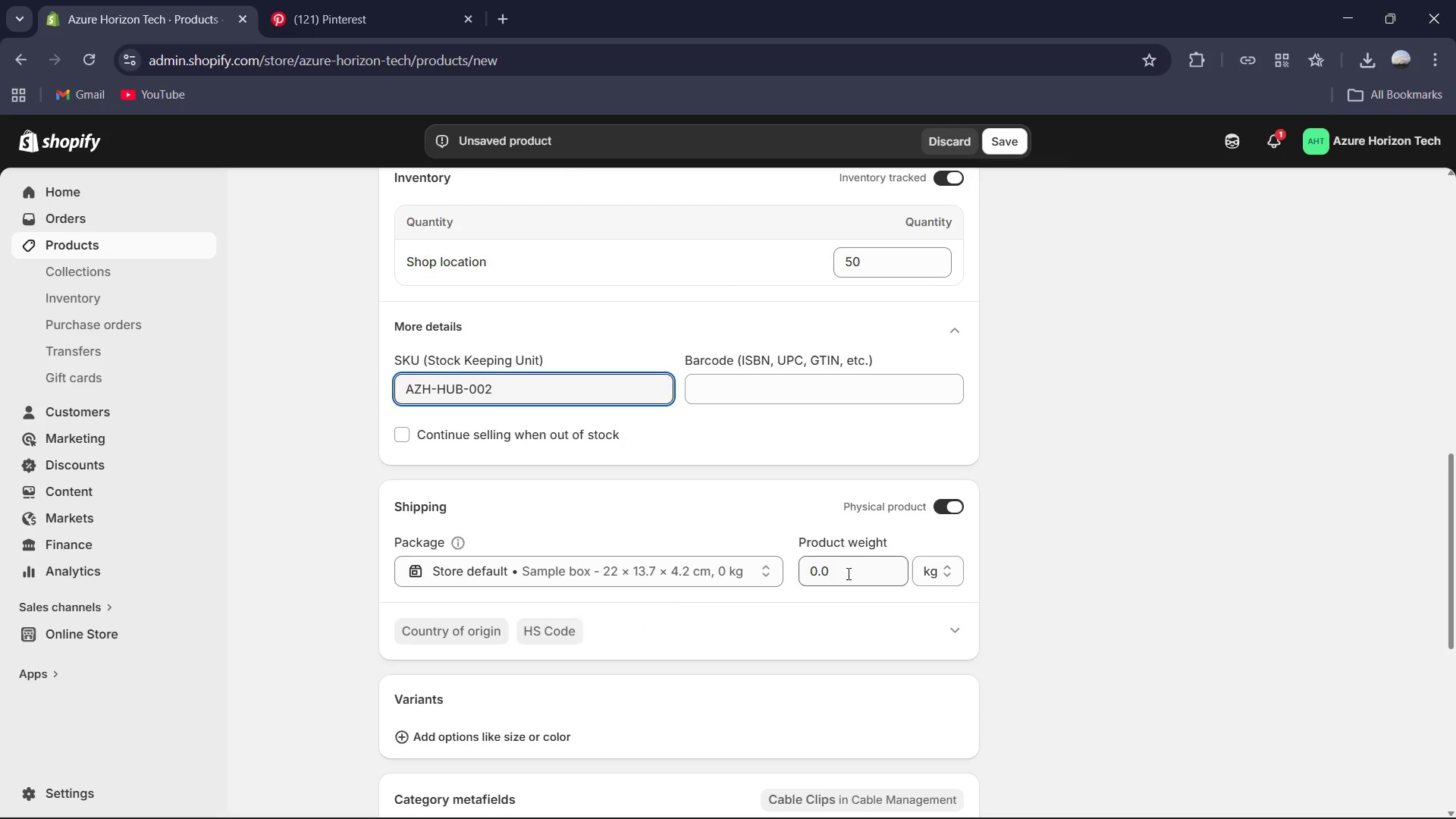 
left_click([847, 573])
 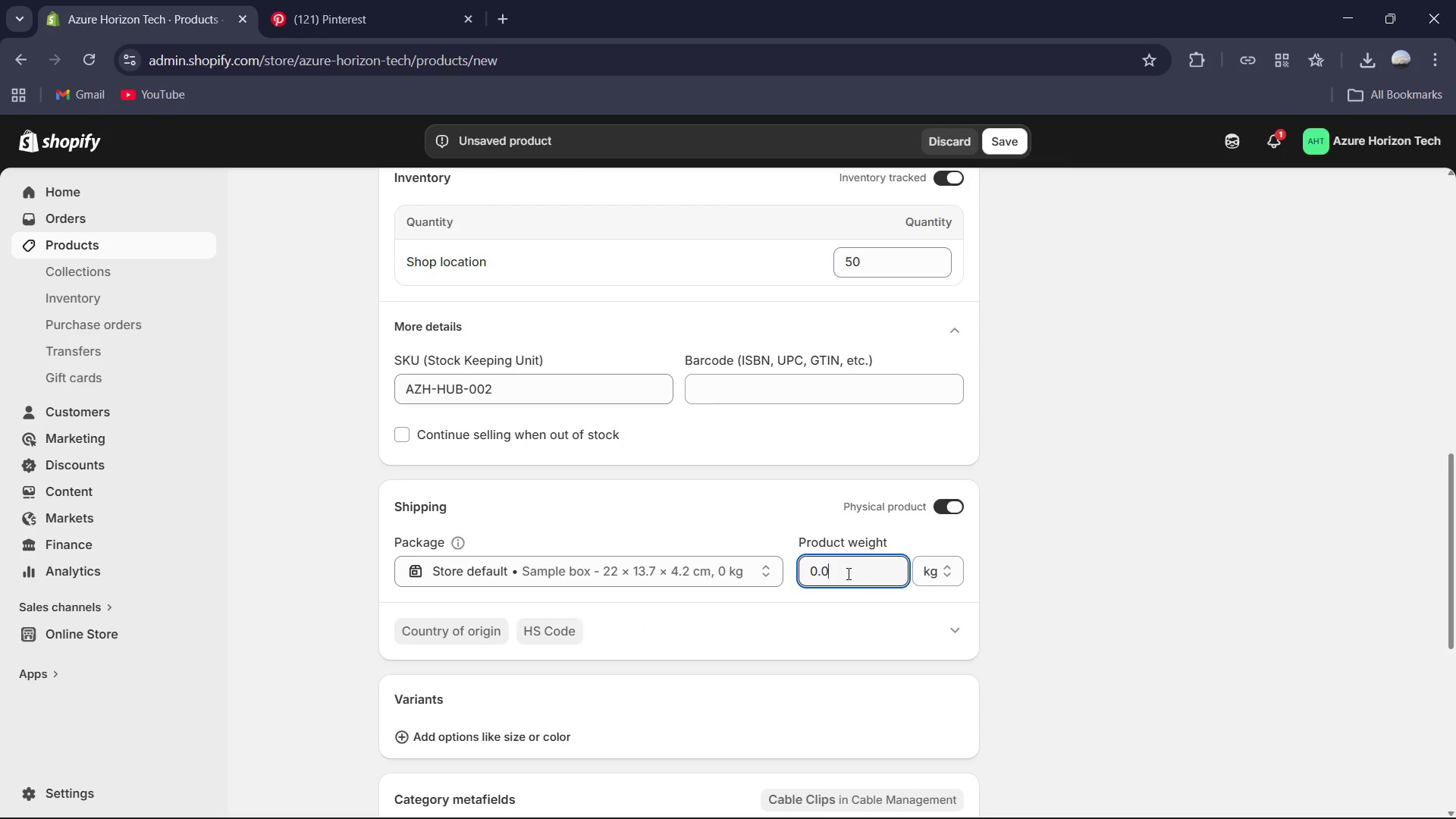 
key(Control+A)
 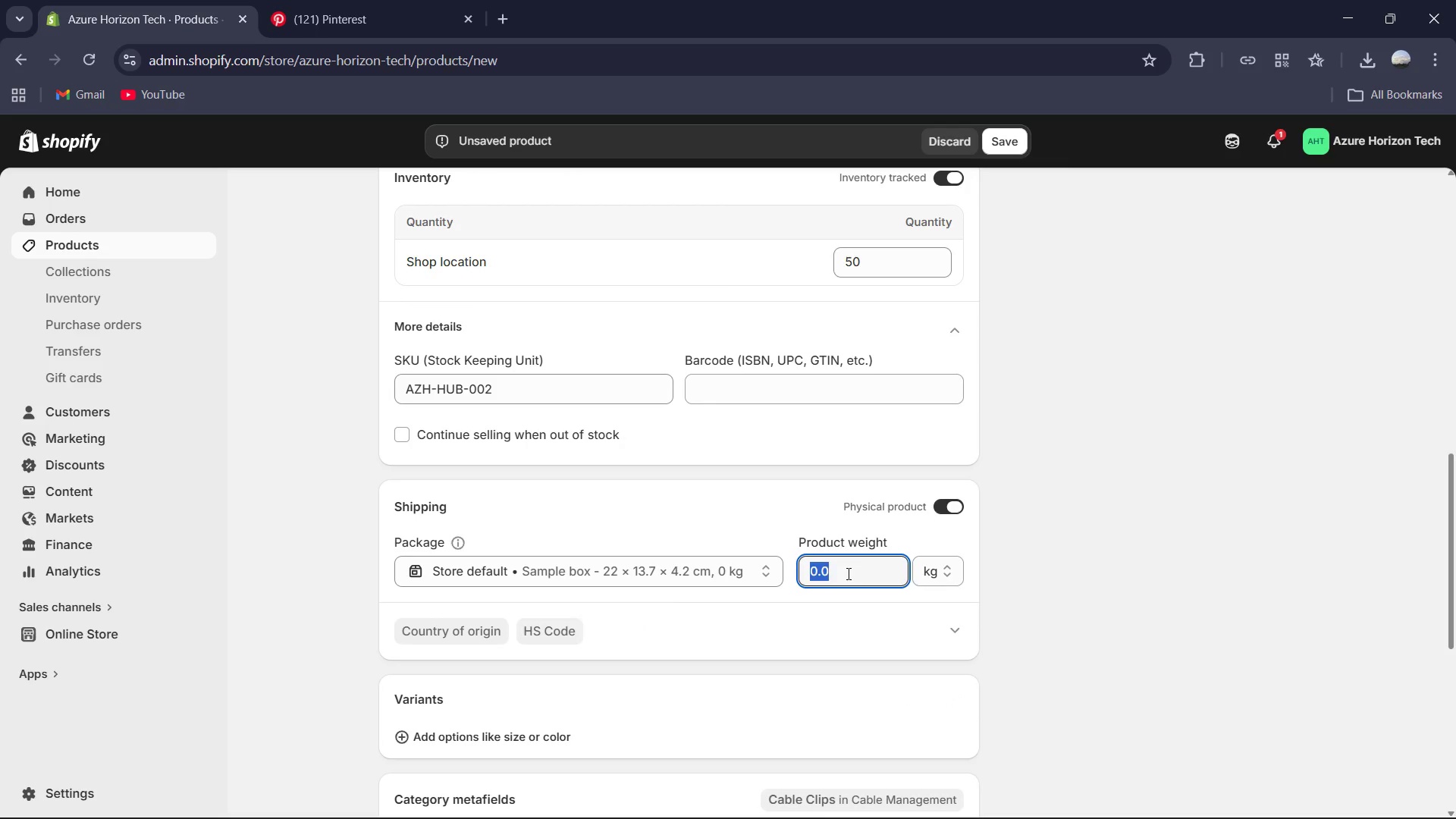 
key(Numpad1)
 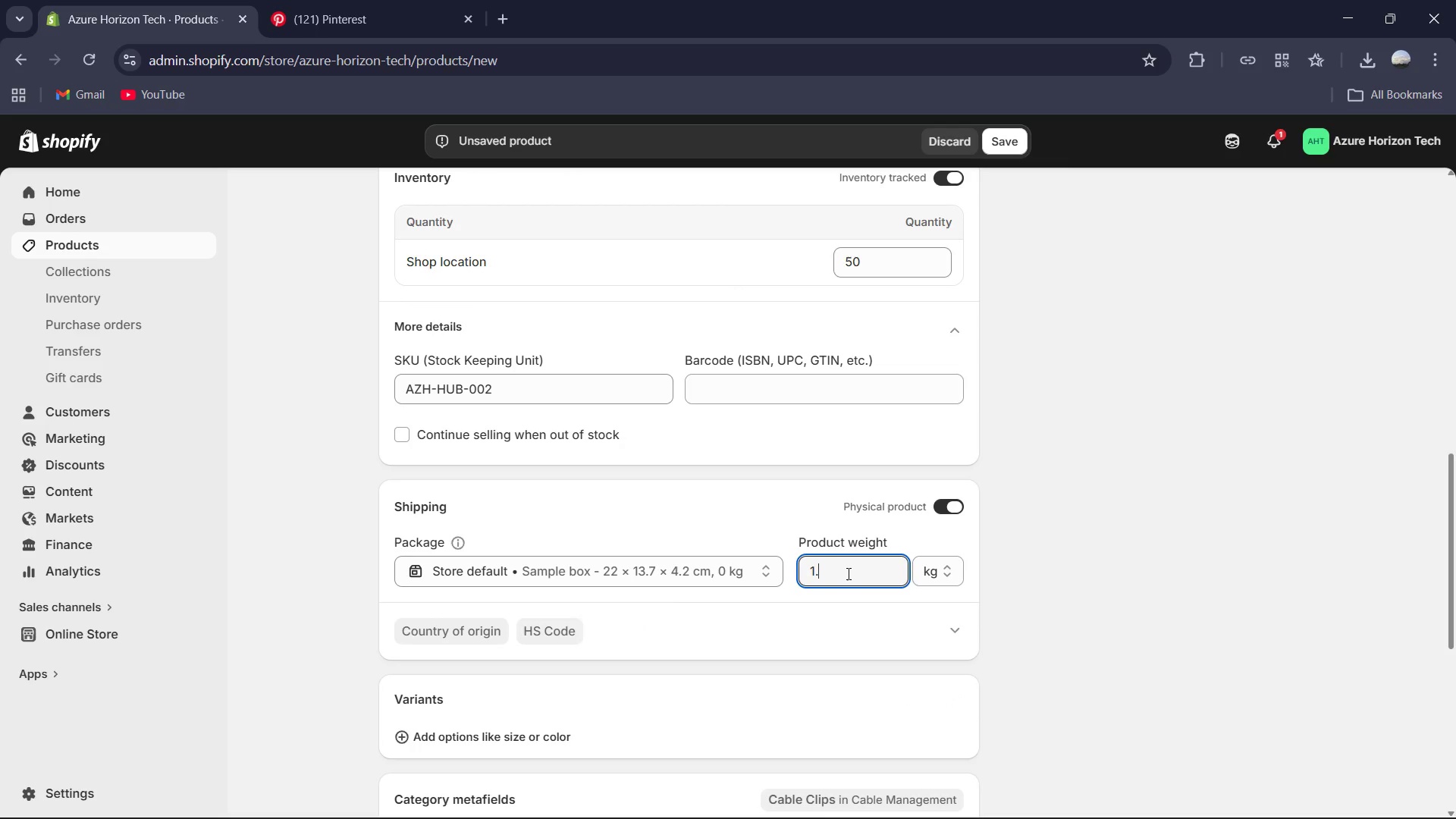 
key(NumpadDecimal)
 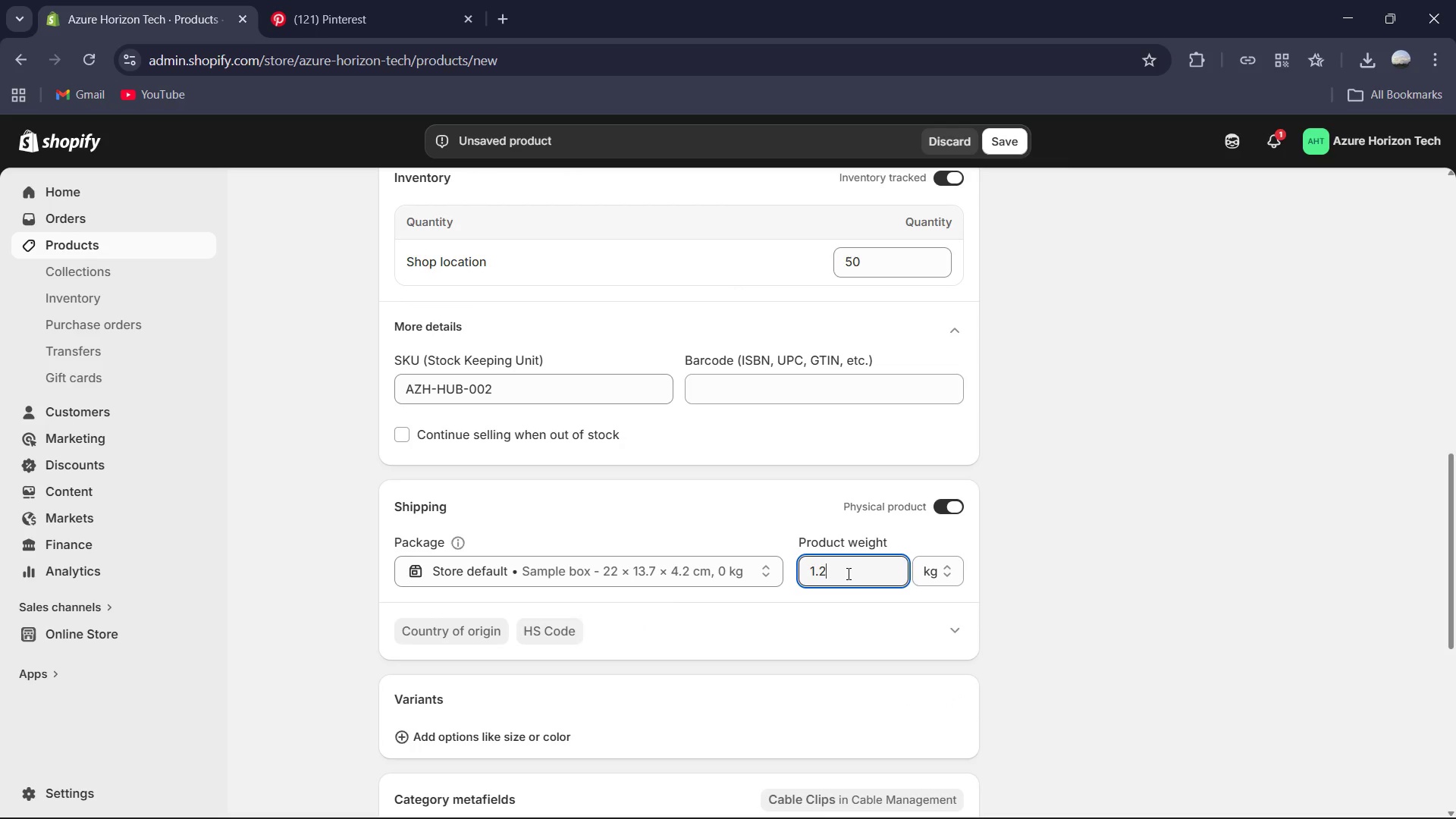 
key(Numpad2)
 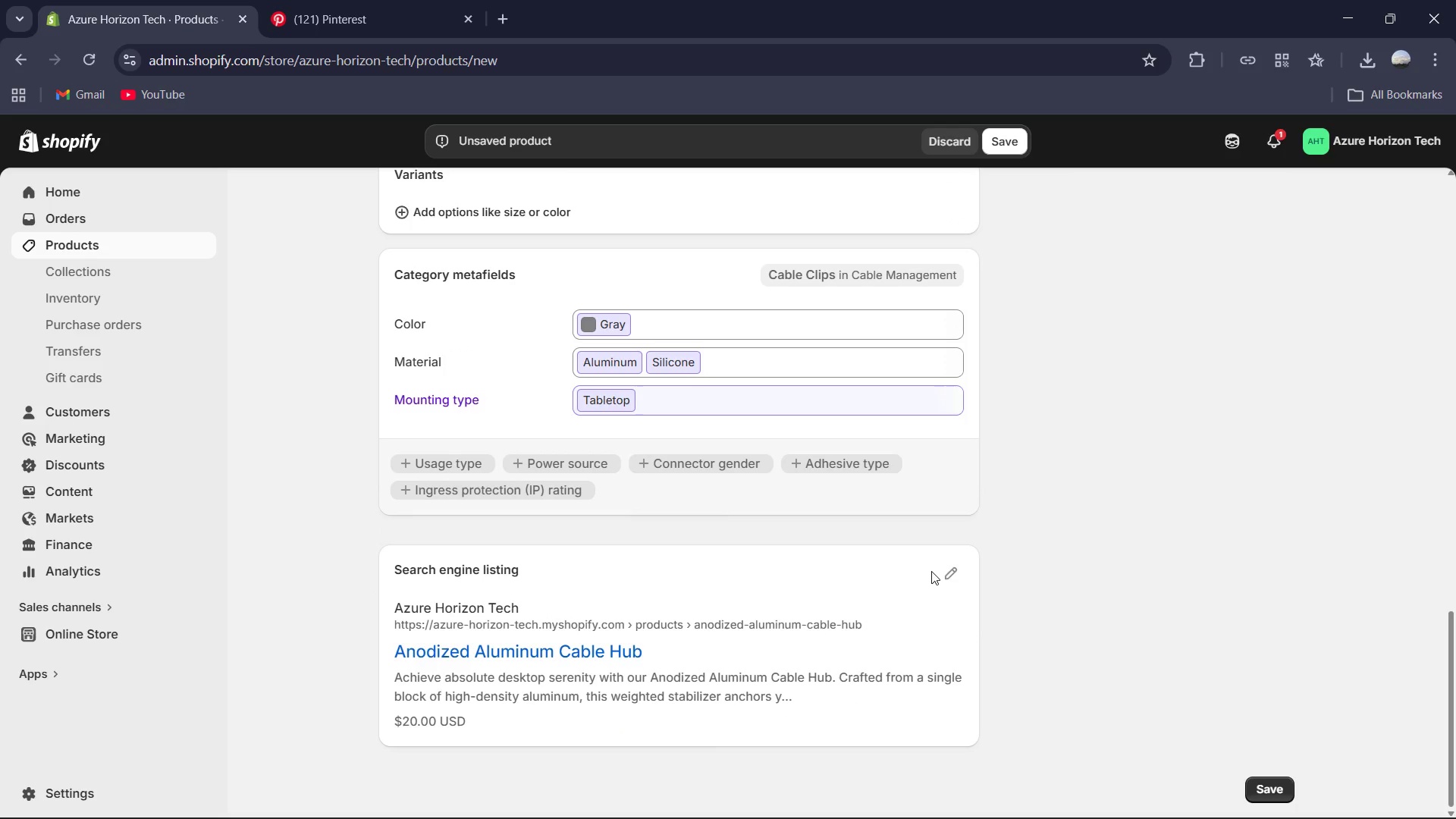 
left_click([946, 571])
 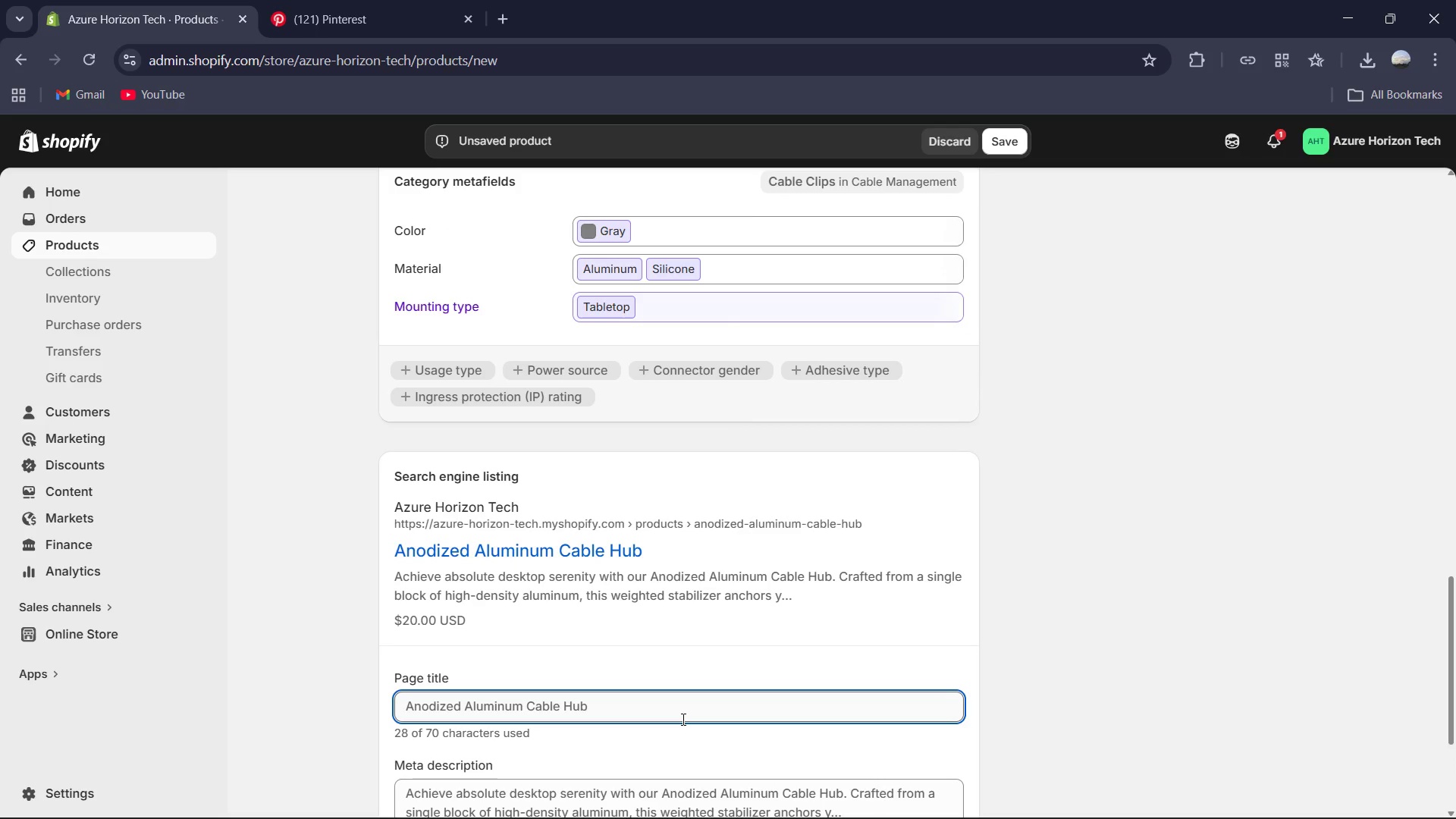 
left_click([682, 719])
 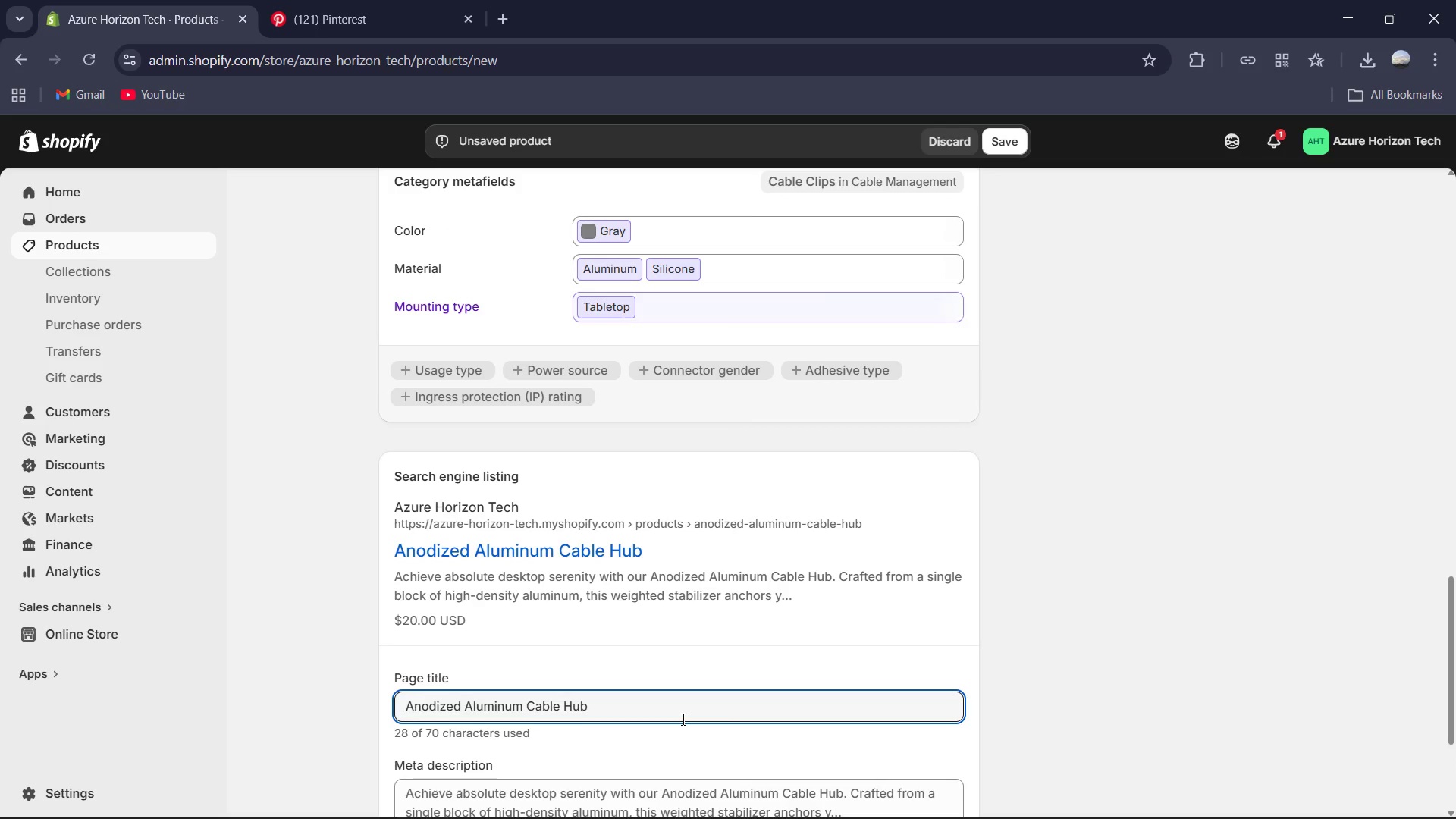 
key(Control+A)
 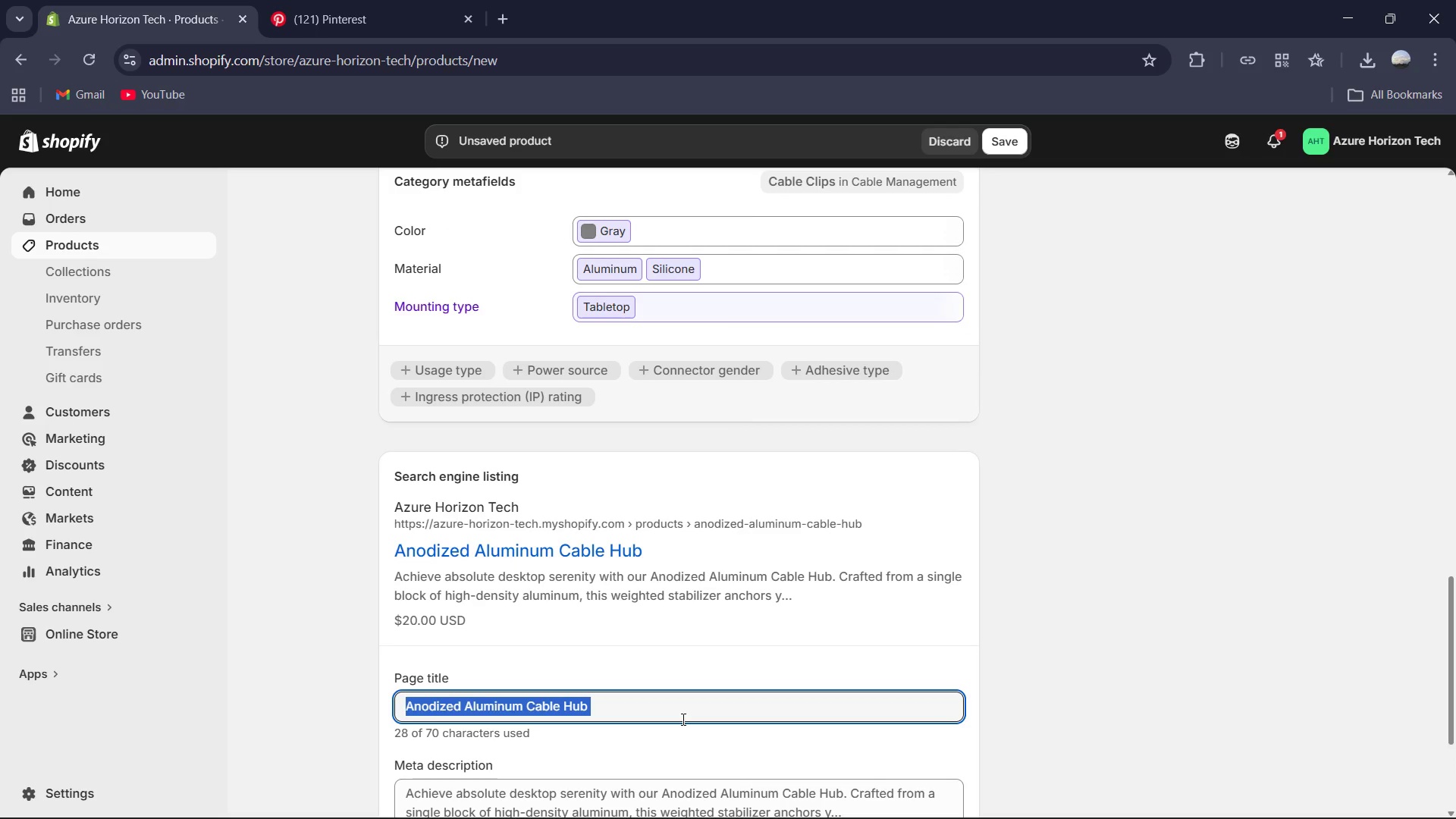 
type(a)
key(Backspace)
type(Aluminum CAble )
key(Backspace)
key(Backspace)
key(Backspace)
key(Backspace)
key(Backspace)
type(able Hub | Azure Horion )
key(Backspace)
key(Backspace)
key(Backspace)
key(Backspace)
type(izon )
 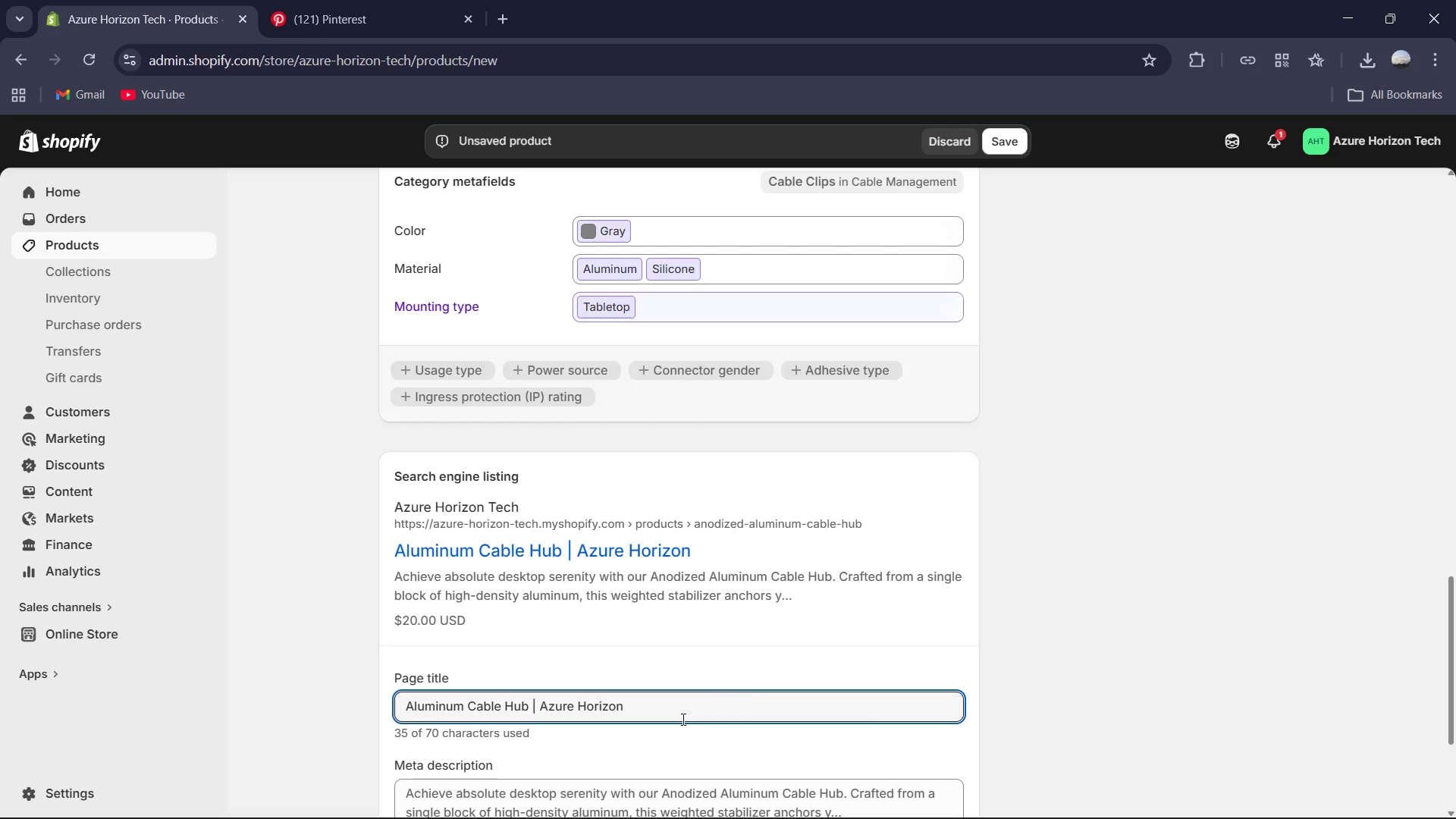 
scroll: coordinate [682, 719], scroll_direction: none, amount: 0.0
 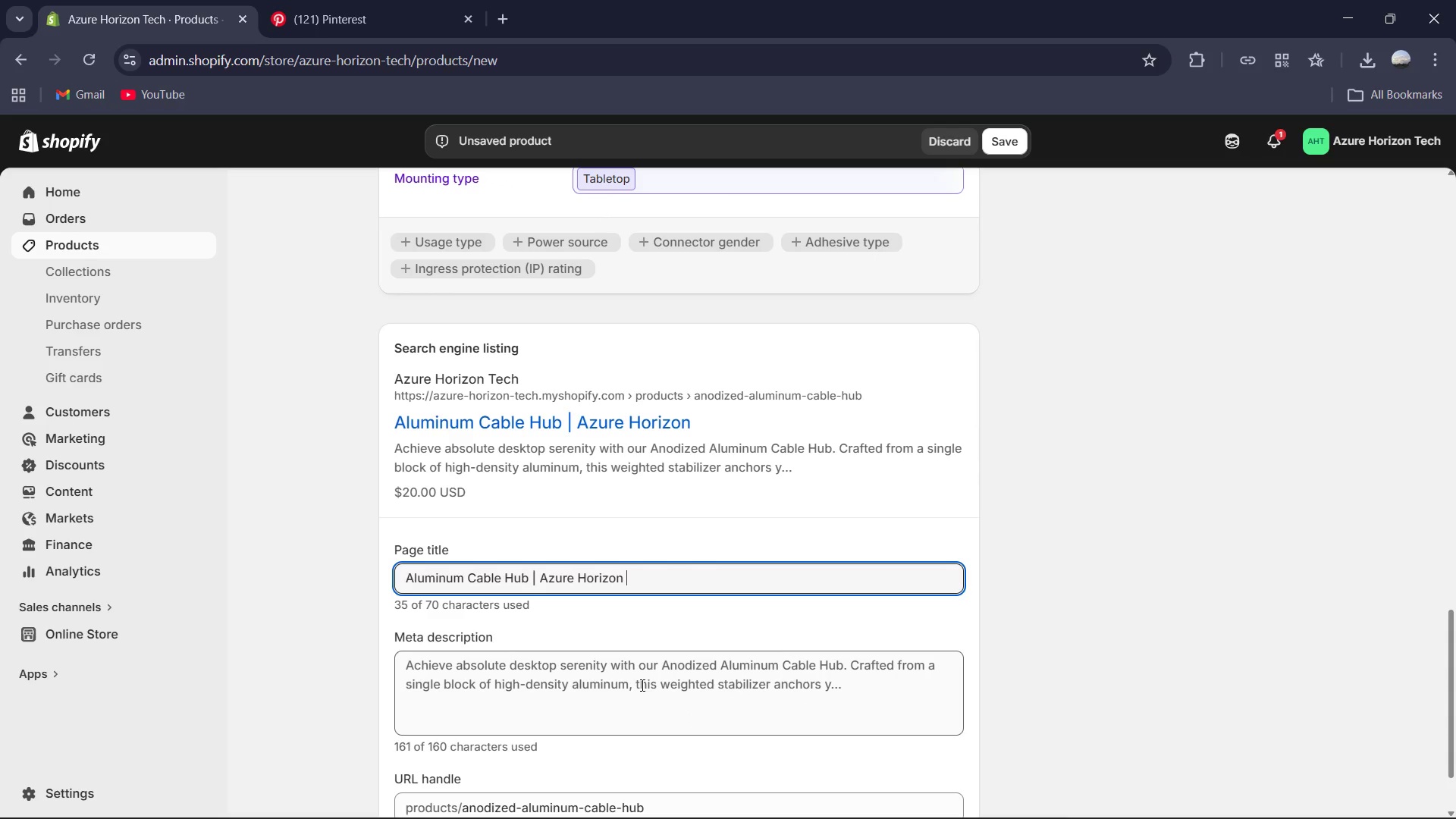 
left_click([641, 685])
 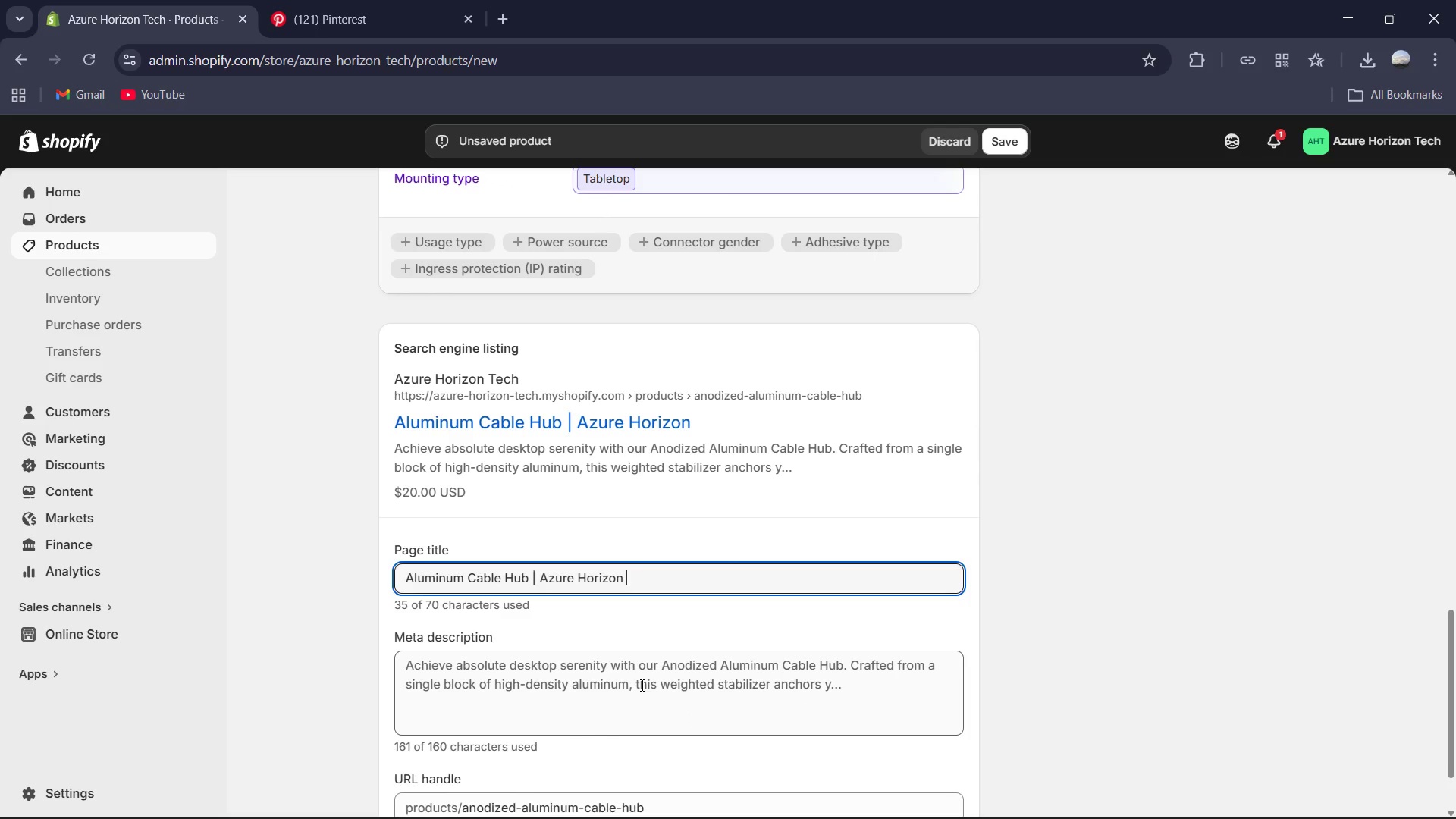 
key(Control+A)
 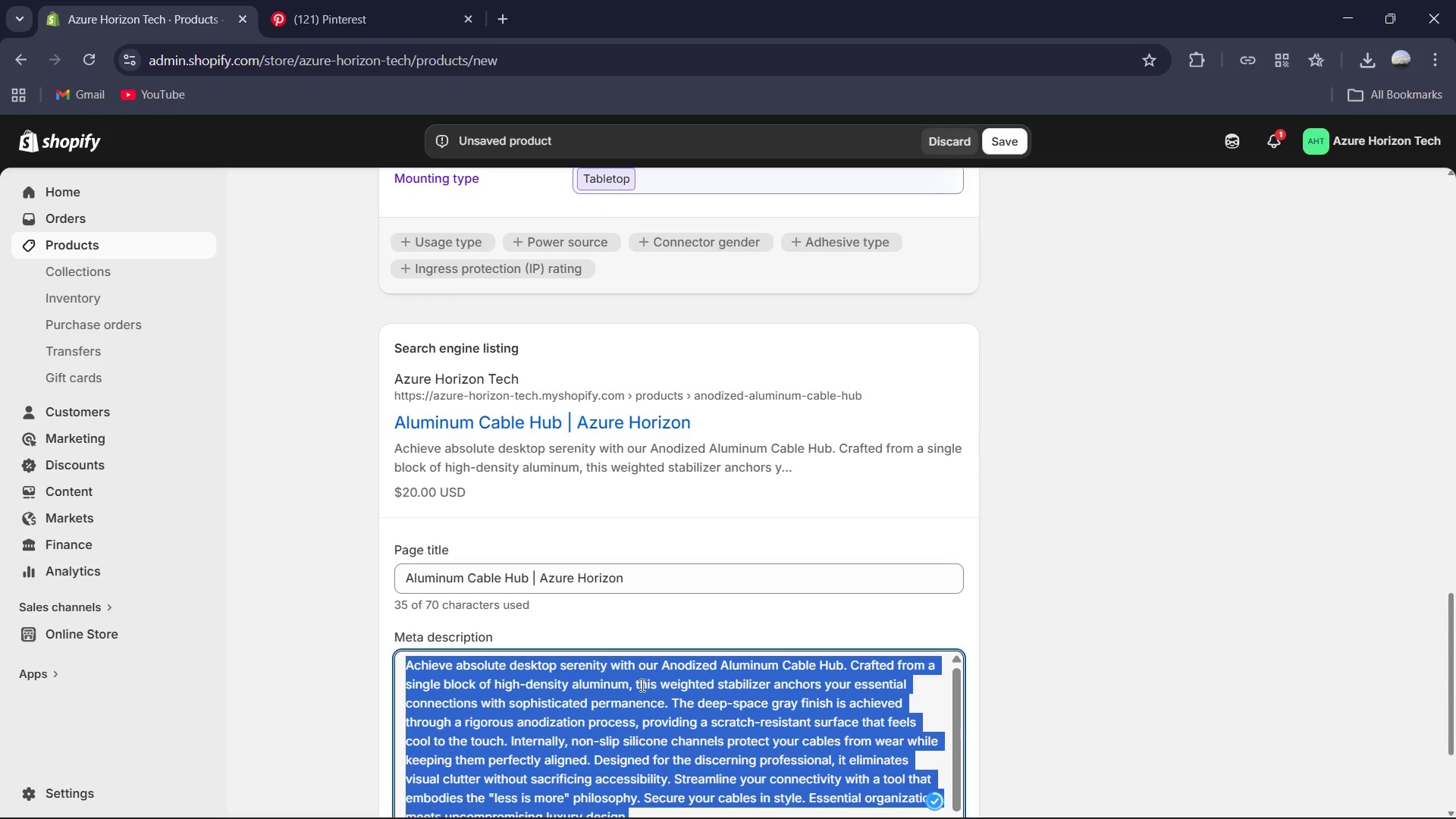 
type(Weighted aluminum cable organizer for clean organizer for clean deskes )
key(Backspace)
type(. Enjoy Free Shipping on our minai)
key(Backspace)
key(Backspace)
type(imalist hub today. )
 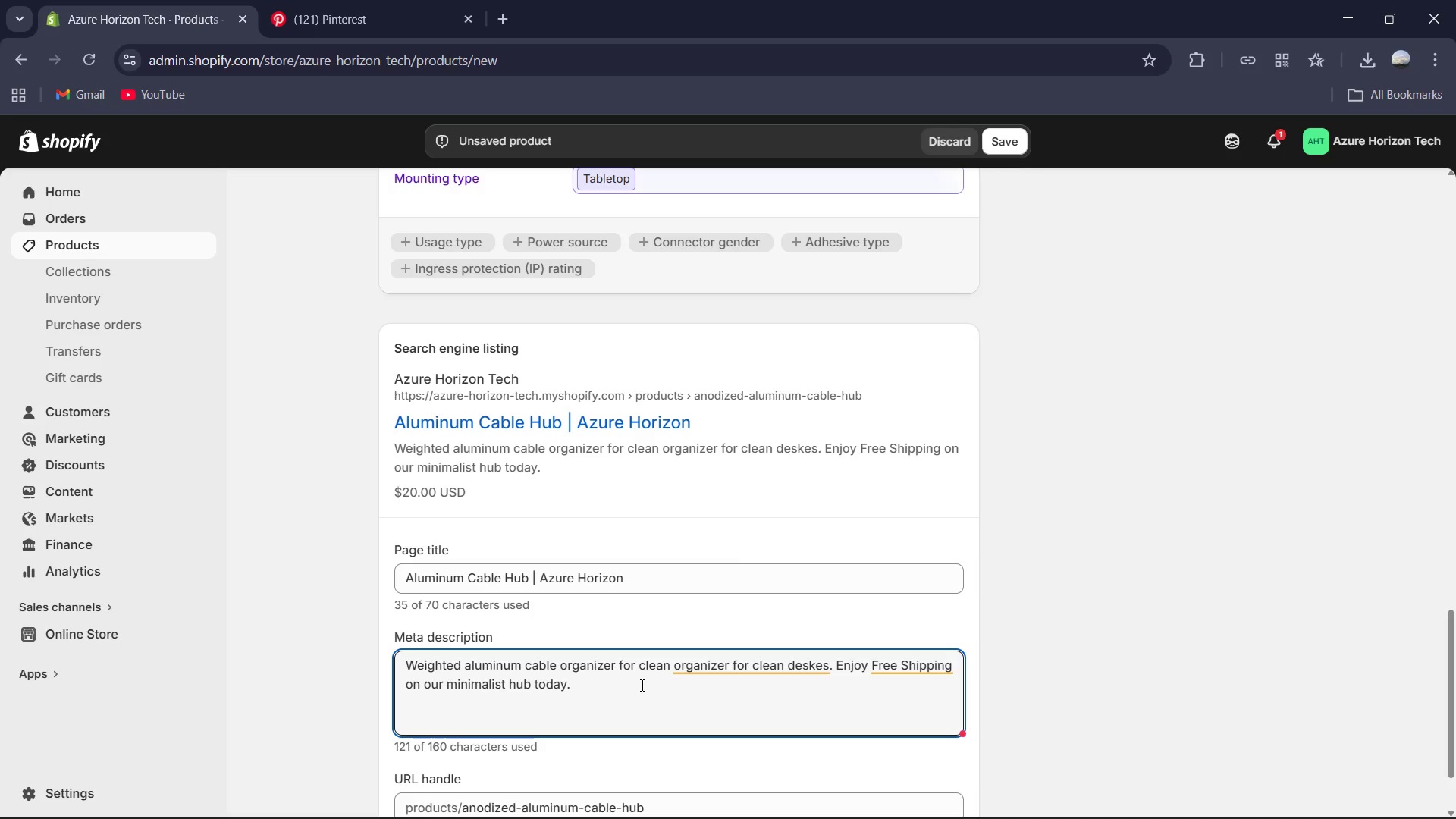 
left_click([737, 670])
 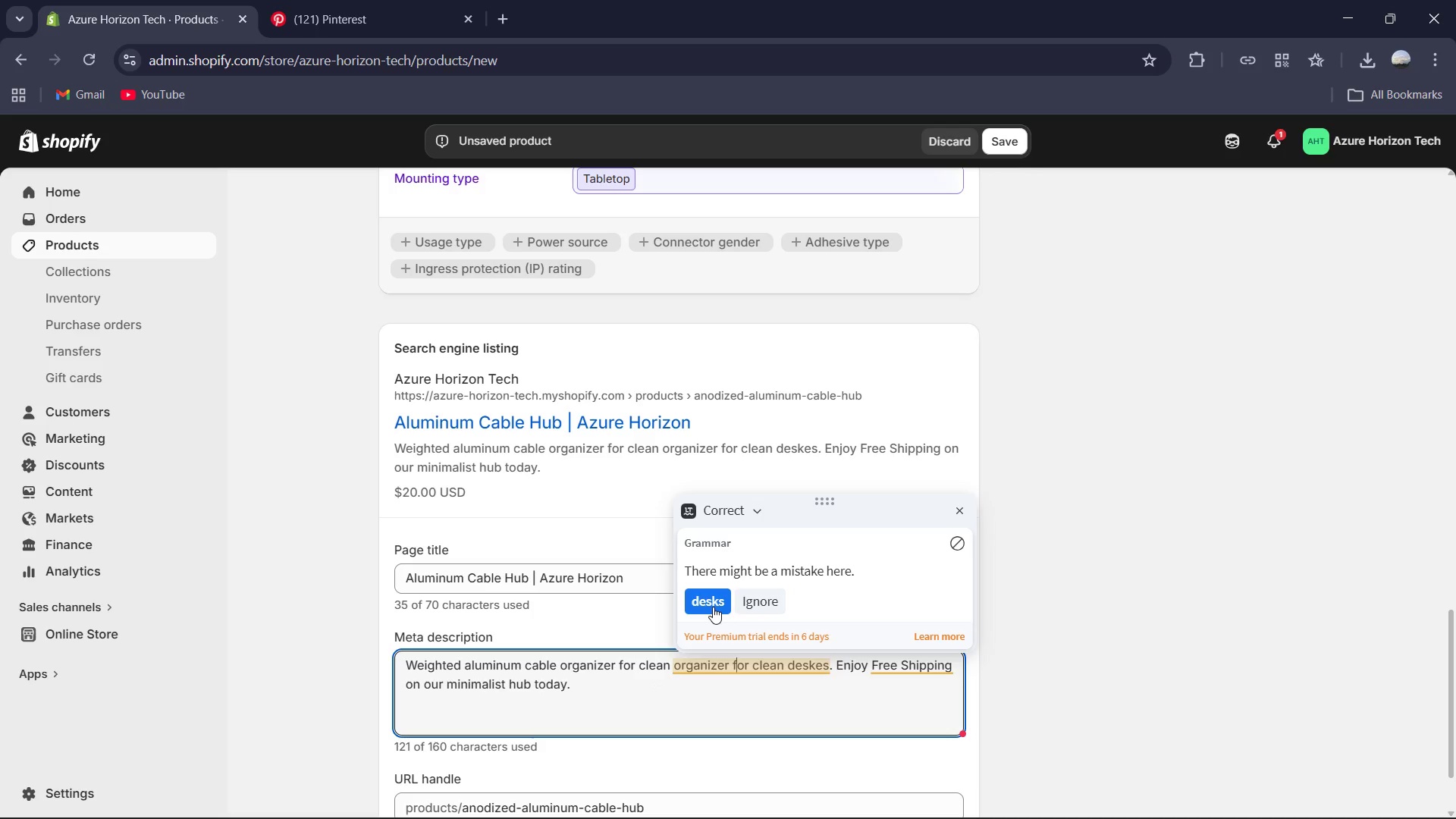 
left_click([713, 607])
 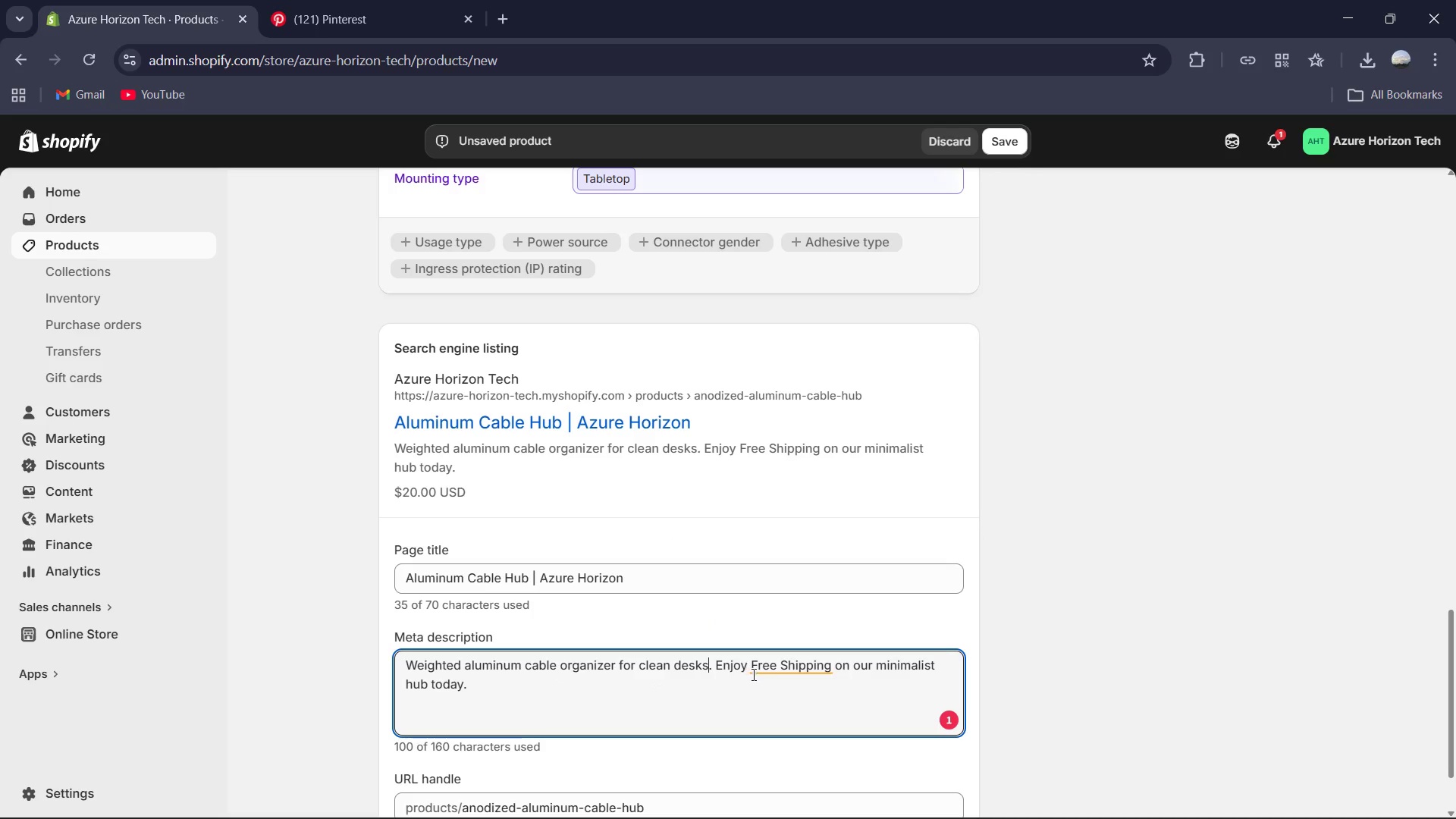 
left_click([766, 672])
 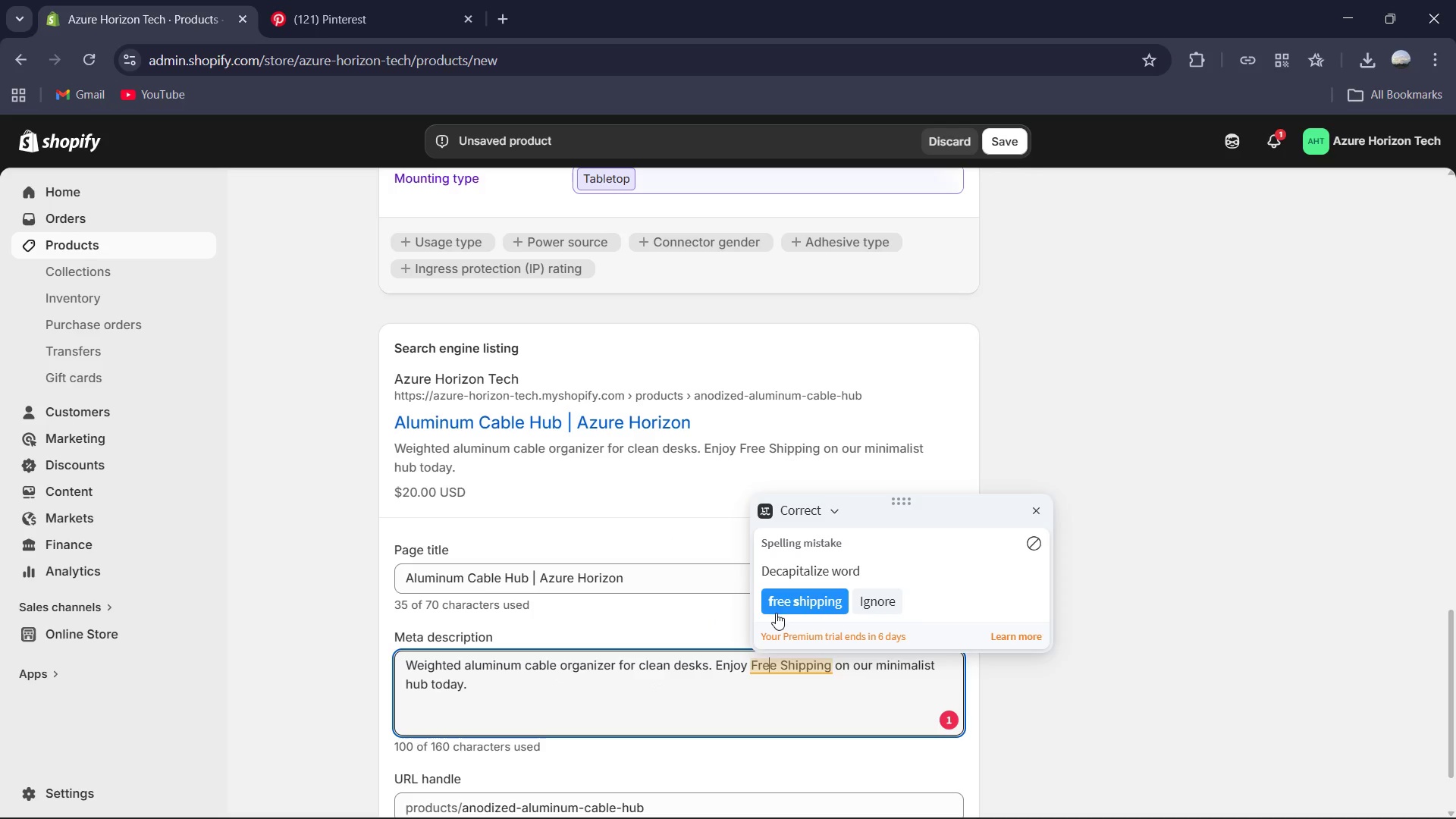 
left_click([785, 610])
 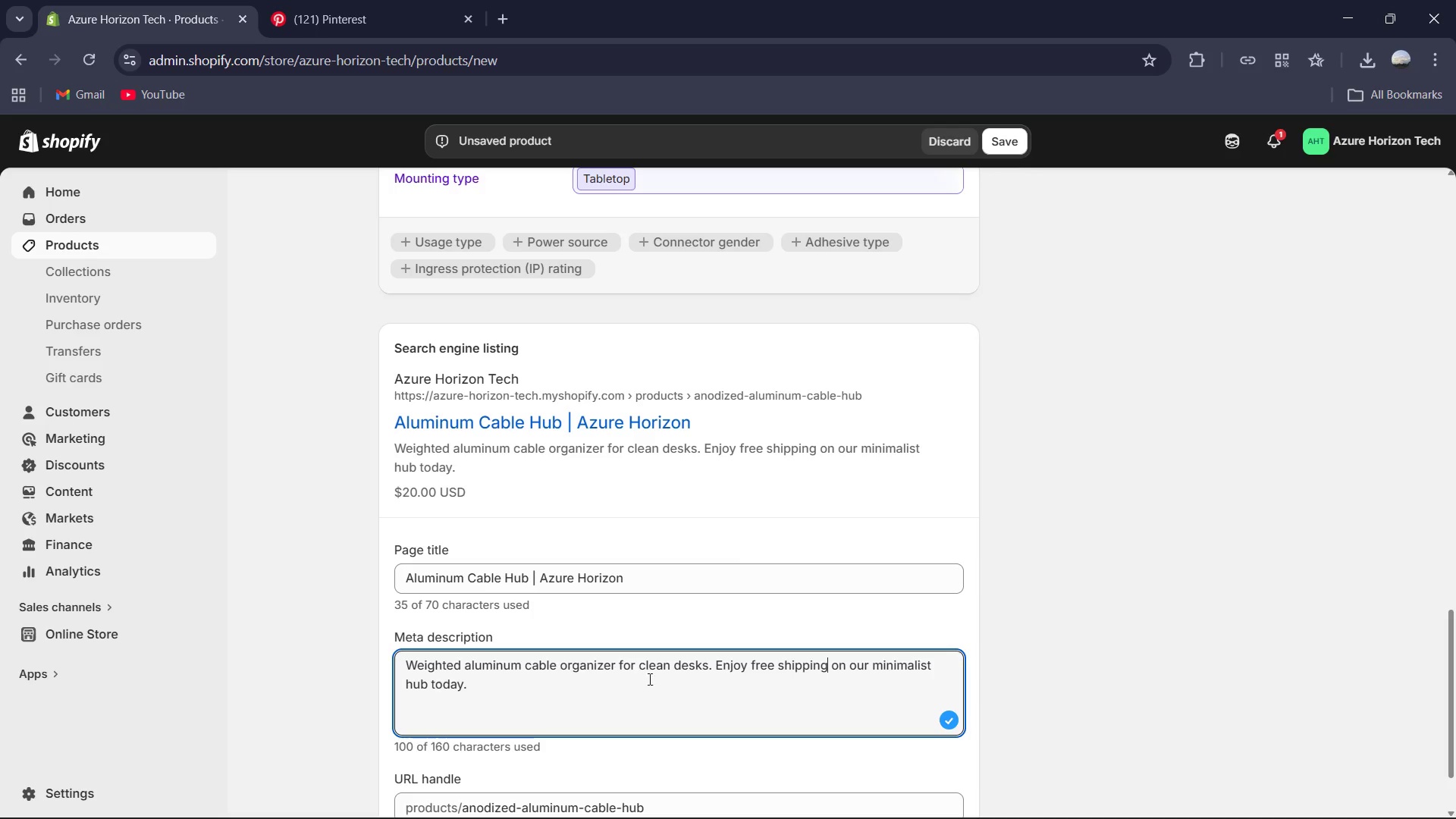 
wait(10.05)
 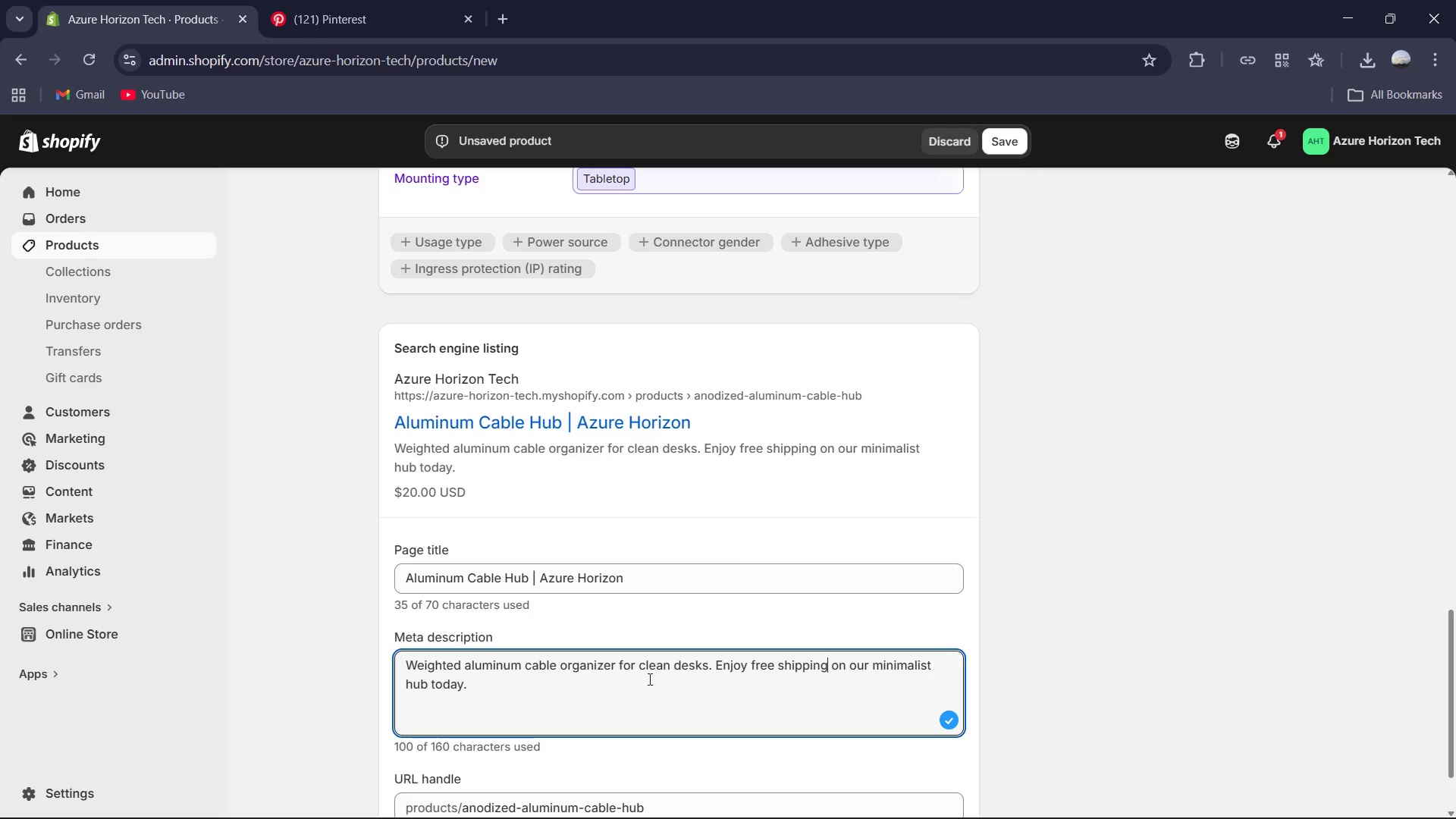 
mouse_move([660, 718])
 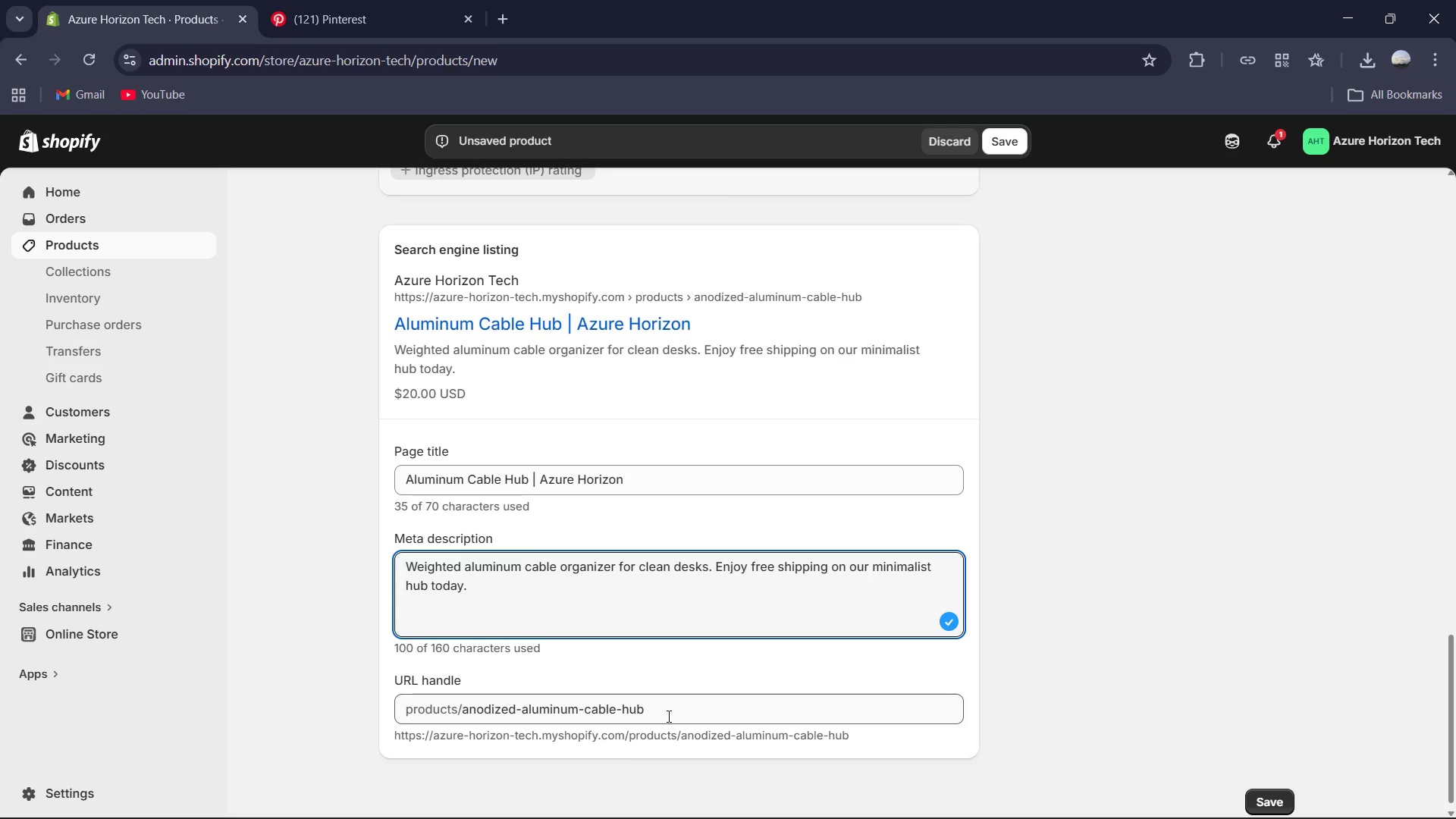 
left_click([670, 712])
 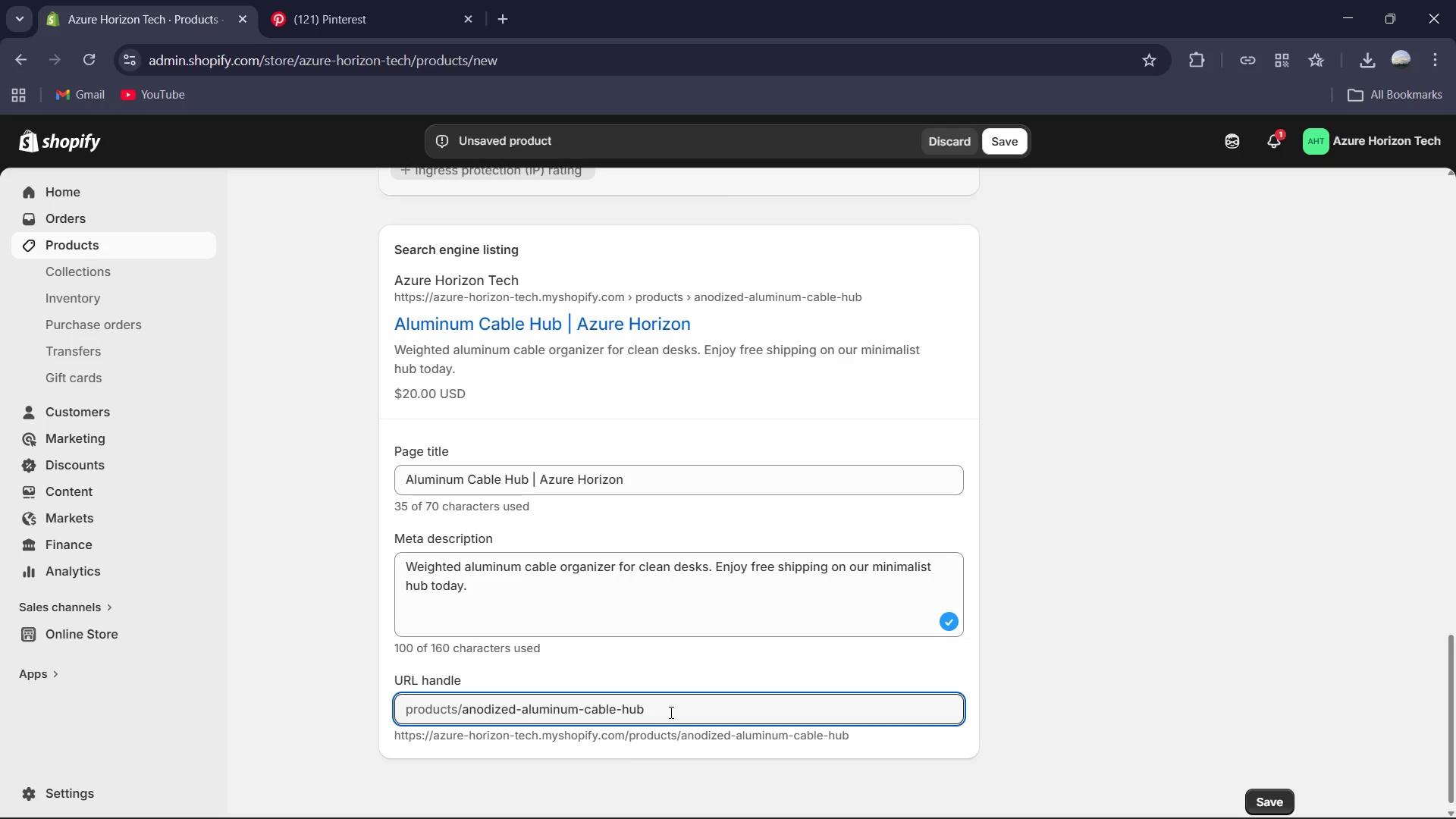 
key(Control+A)
 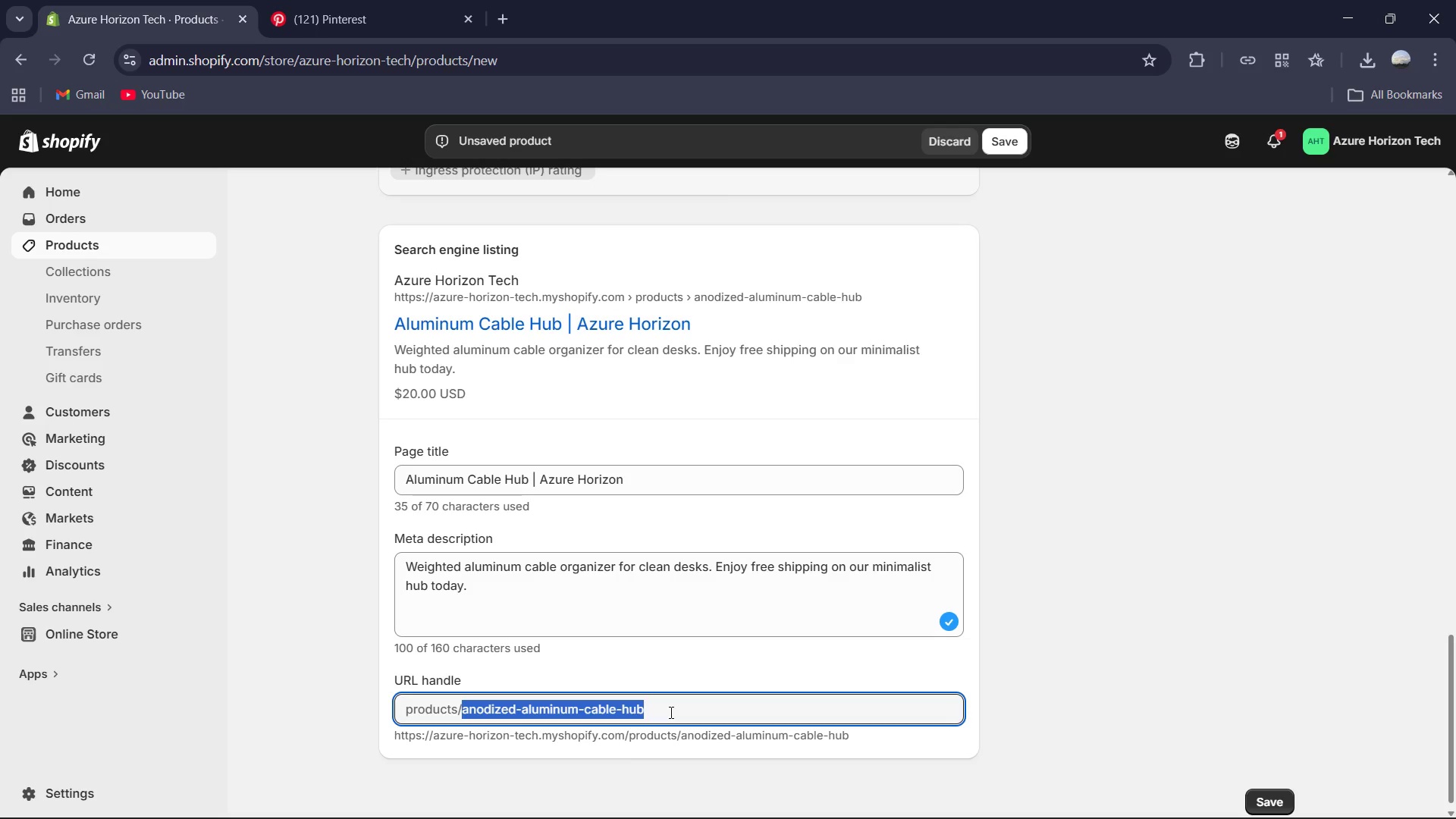 
left_click([648, 712])
 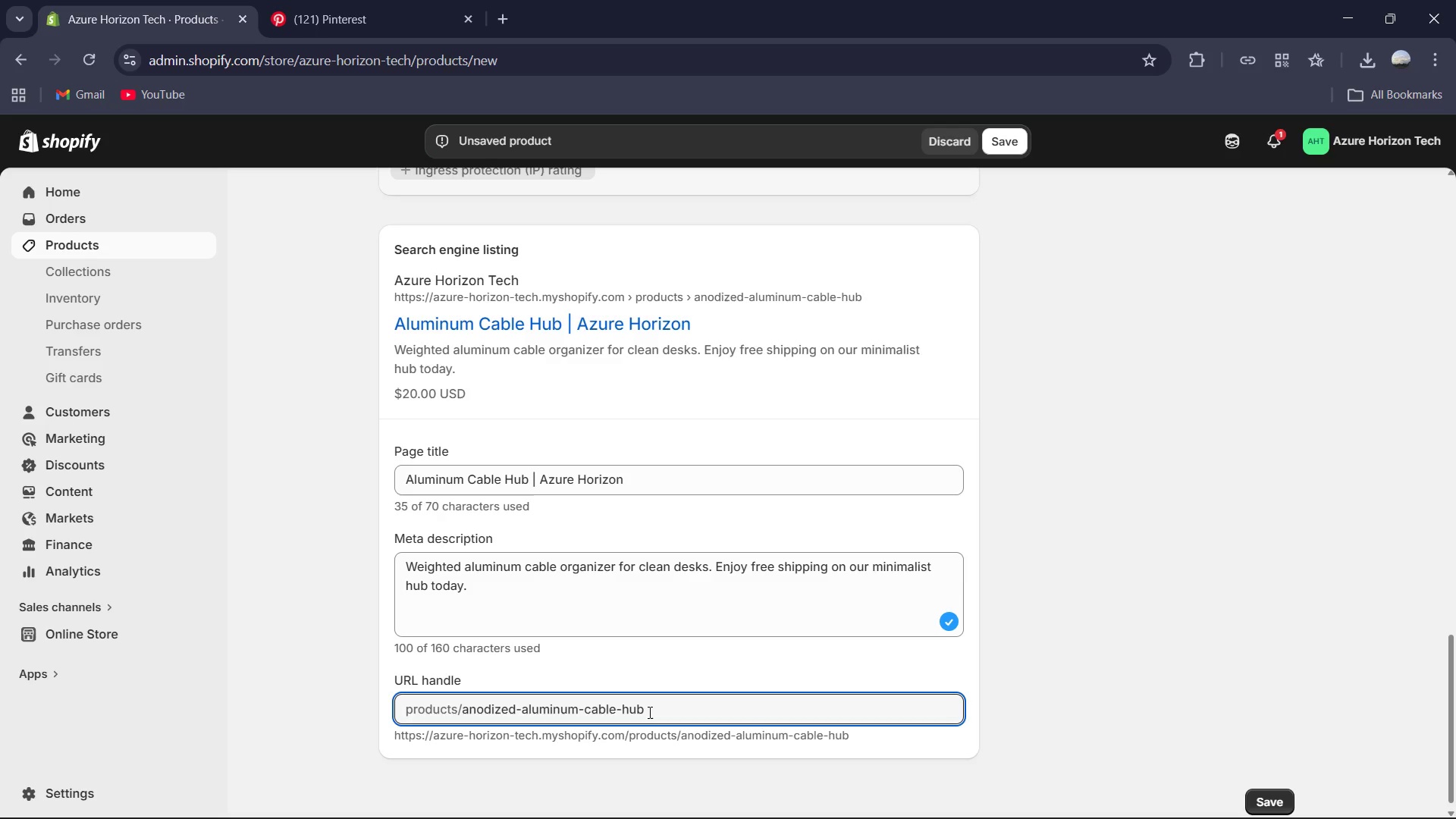 
key(Backspace)
key(Backspace)
key(Backspace)
key(Backspace)
key(Backspace)
key(Backspace)
key(Backspace)
key(Backspace)
key(Backspace)
type(cable-hub)
 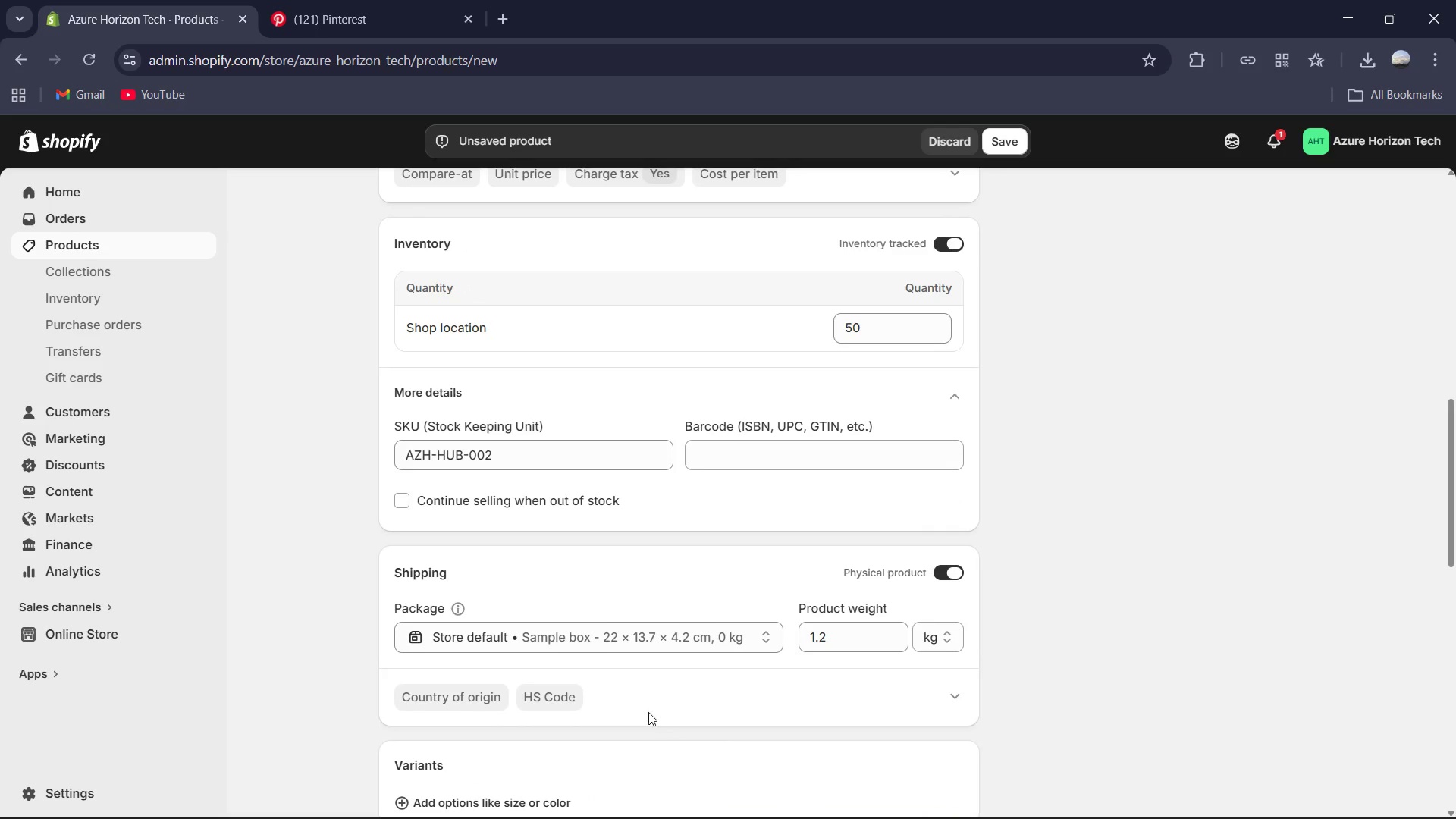 
wait(9.34)
 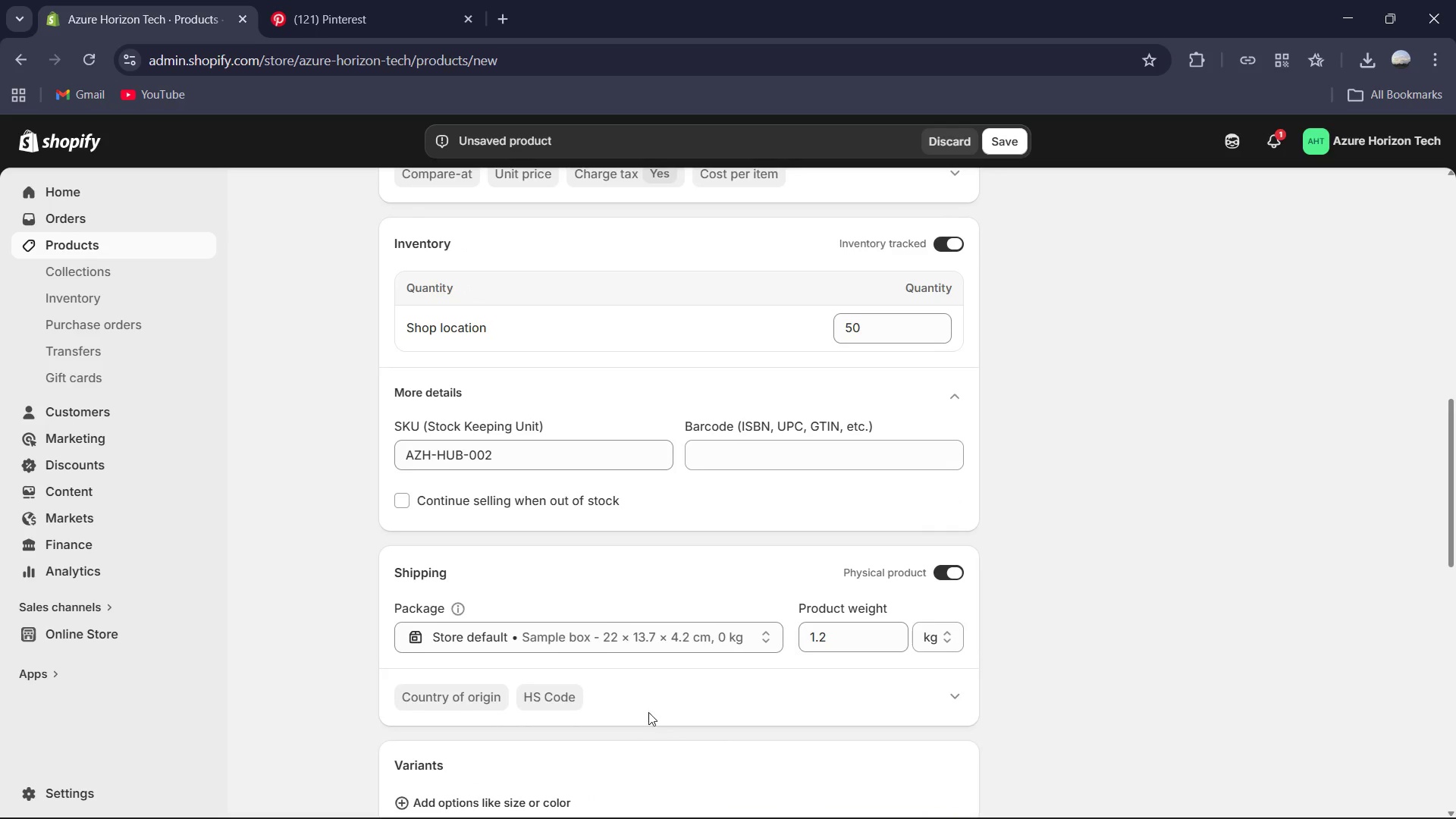 
left_click([1036, 355])
 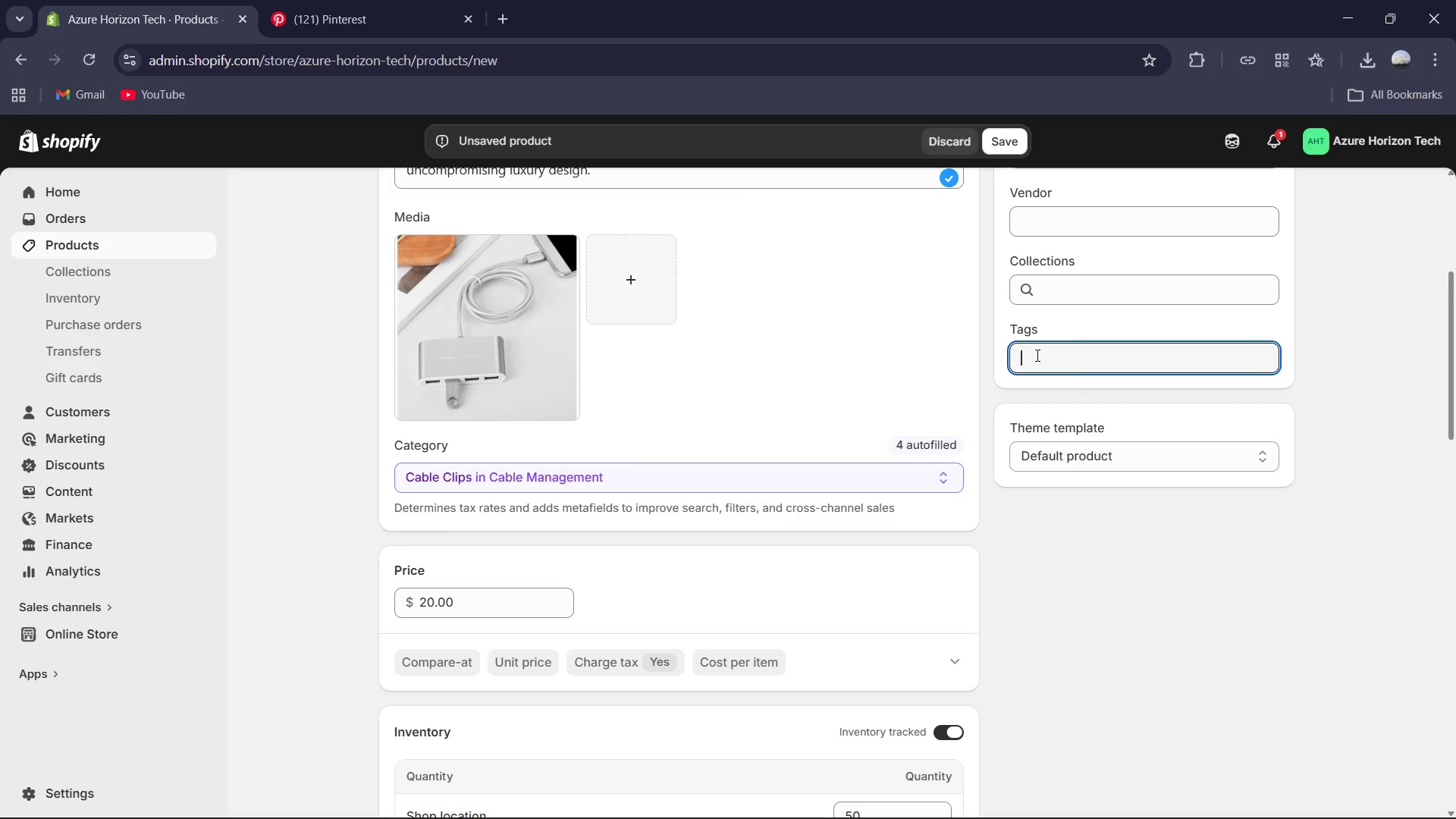 
type(Od)
key(Backspace)
type(ffical )
key(Backspace)
key(Backspace)
key(Backspace)
type(e )
 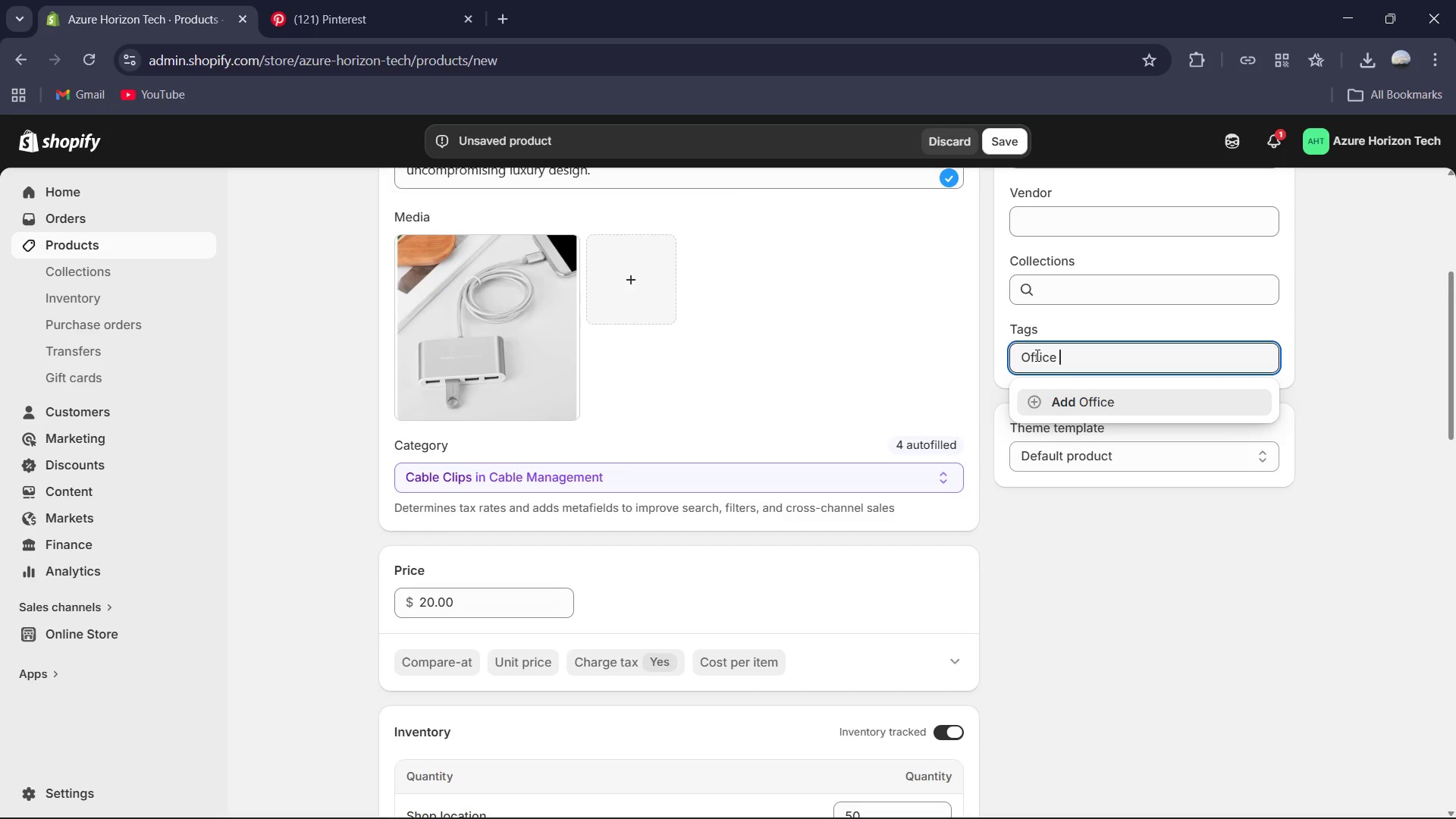 
key(Enter)
 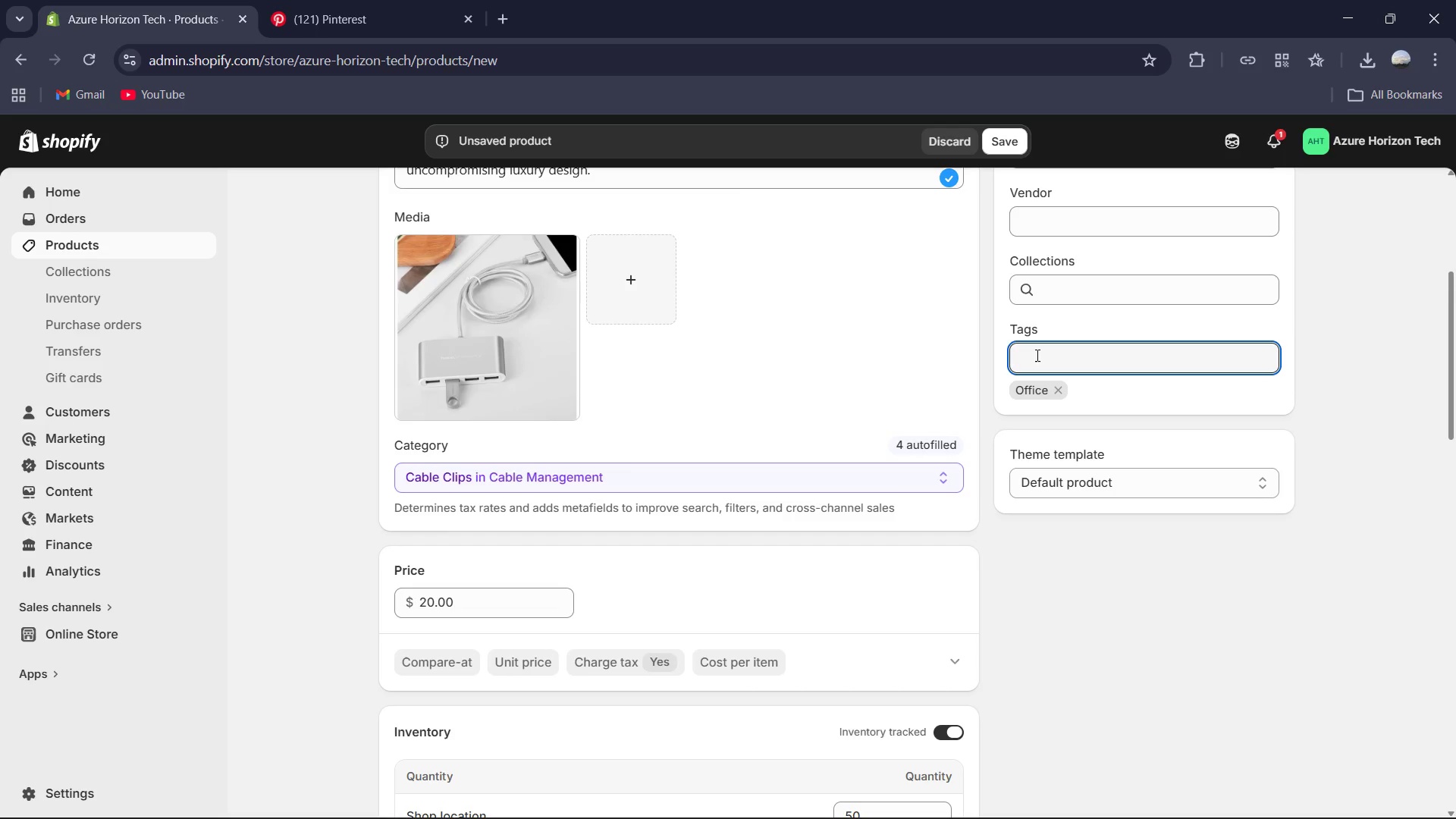 
type(Minimalist )
 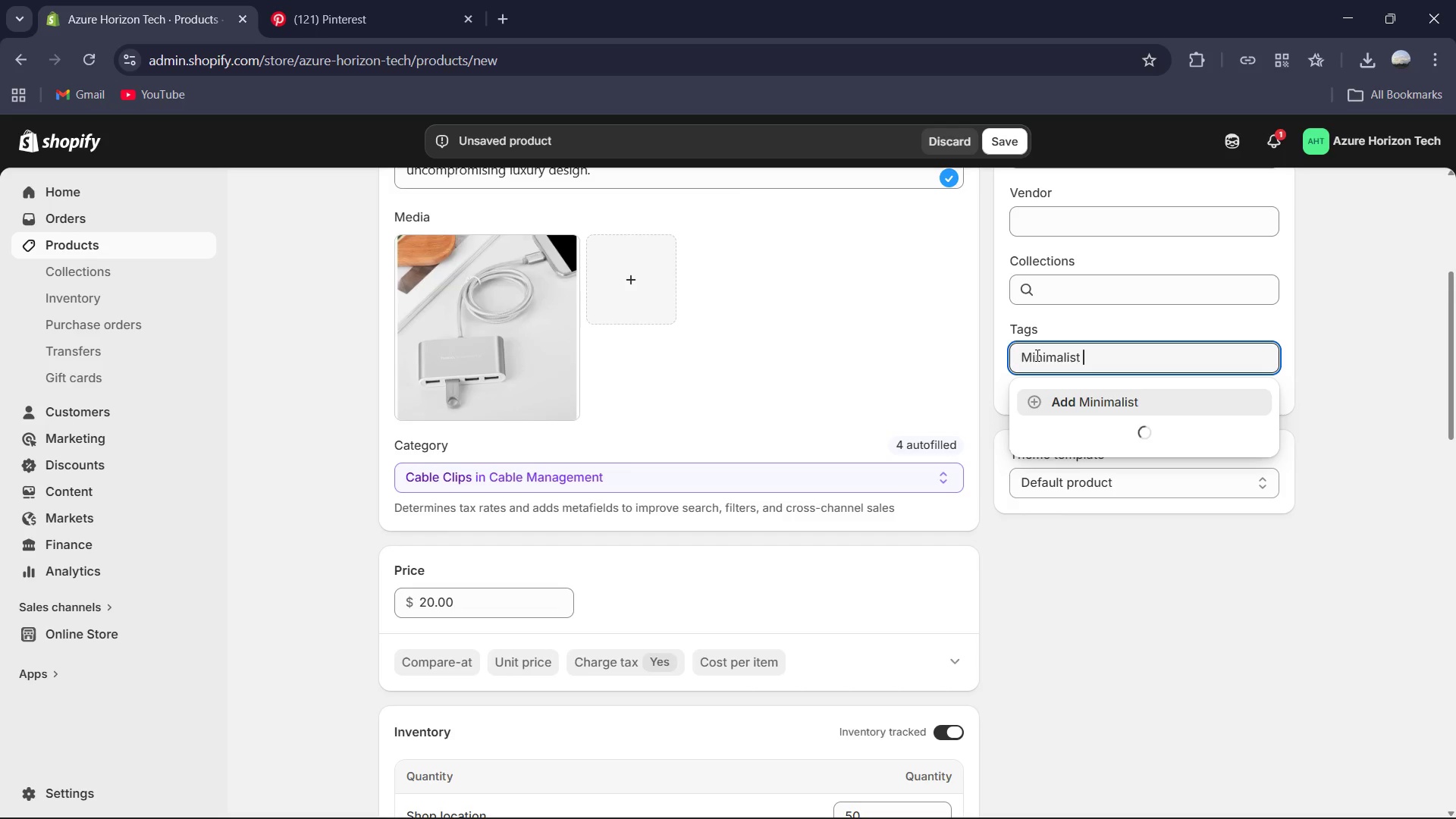 
hold_key(key=Enter, duration=0.31)
 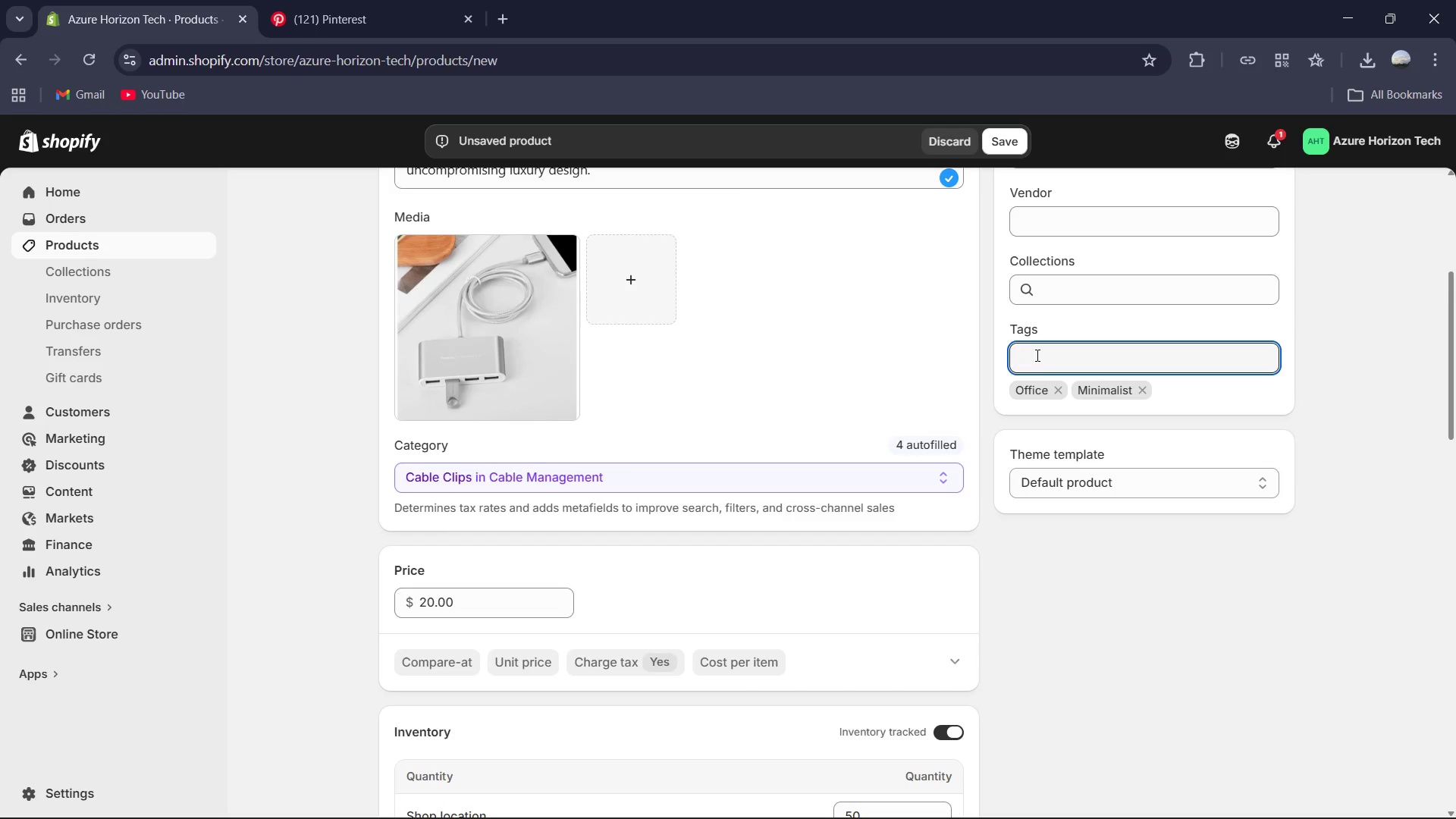 
key(Backspace)
type(Aluminum )
 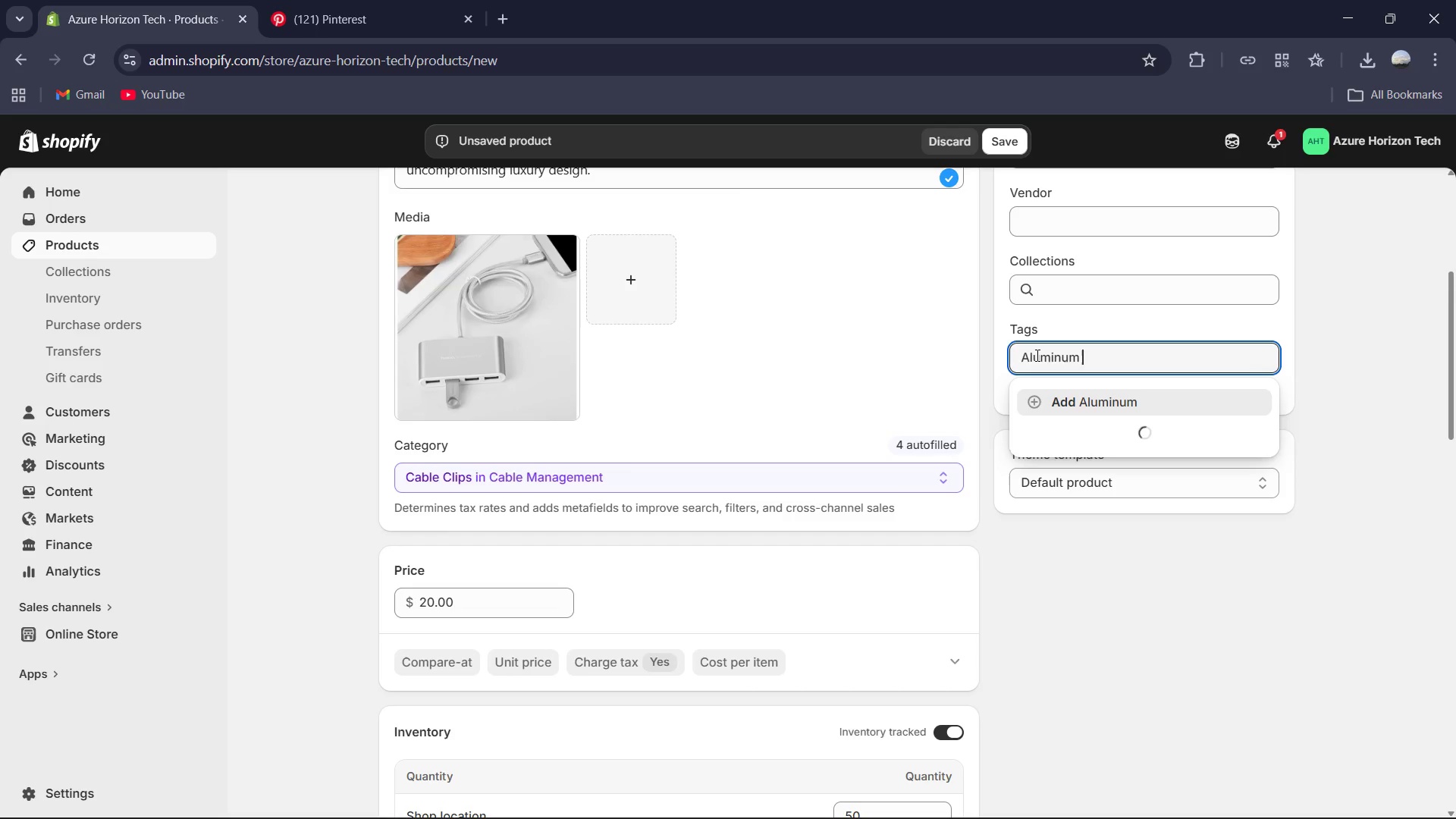 
key(Enter)
 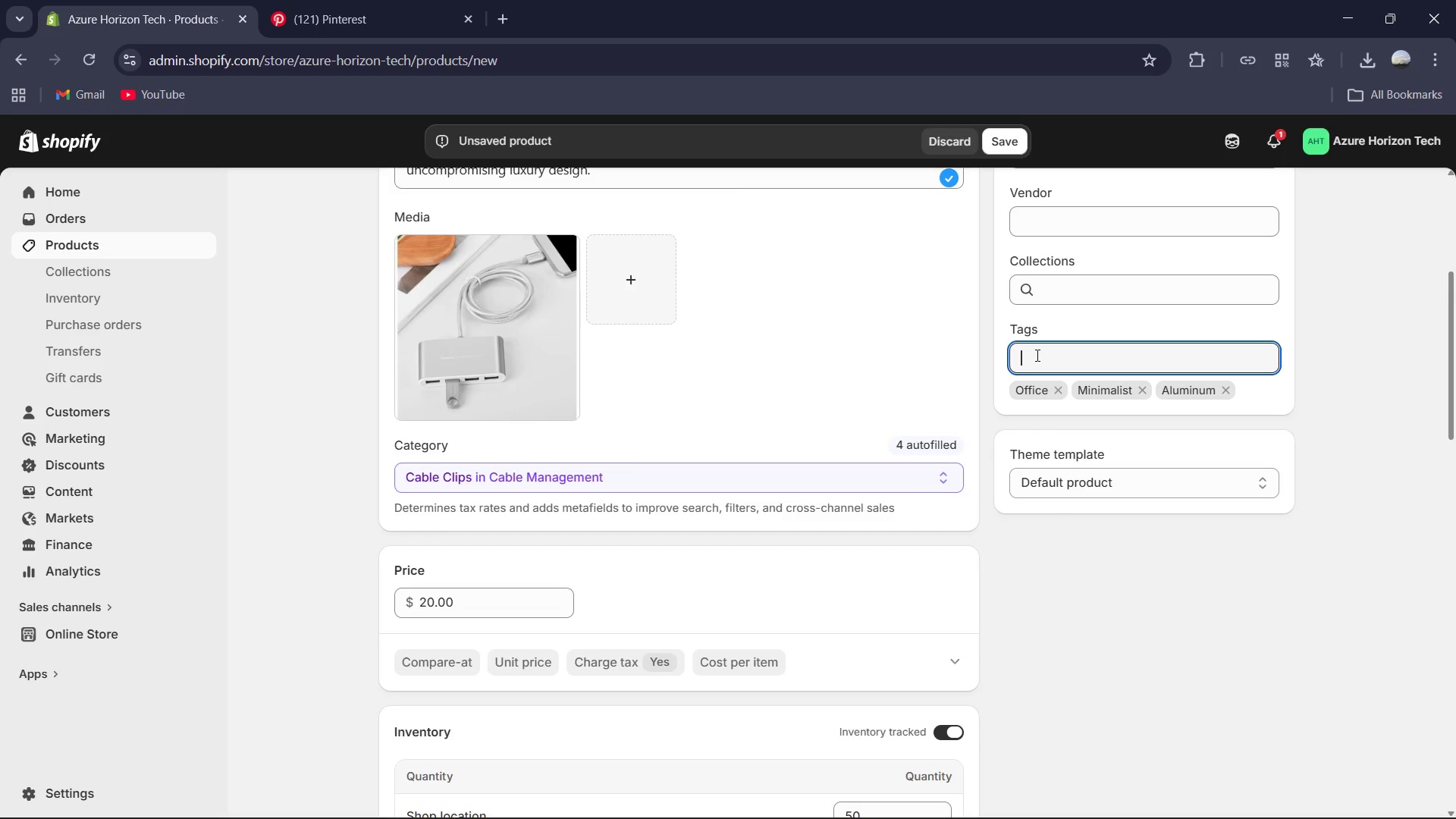 
type(New Arrival )
 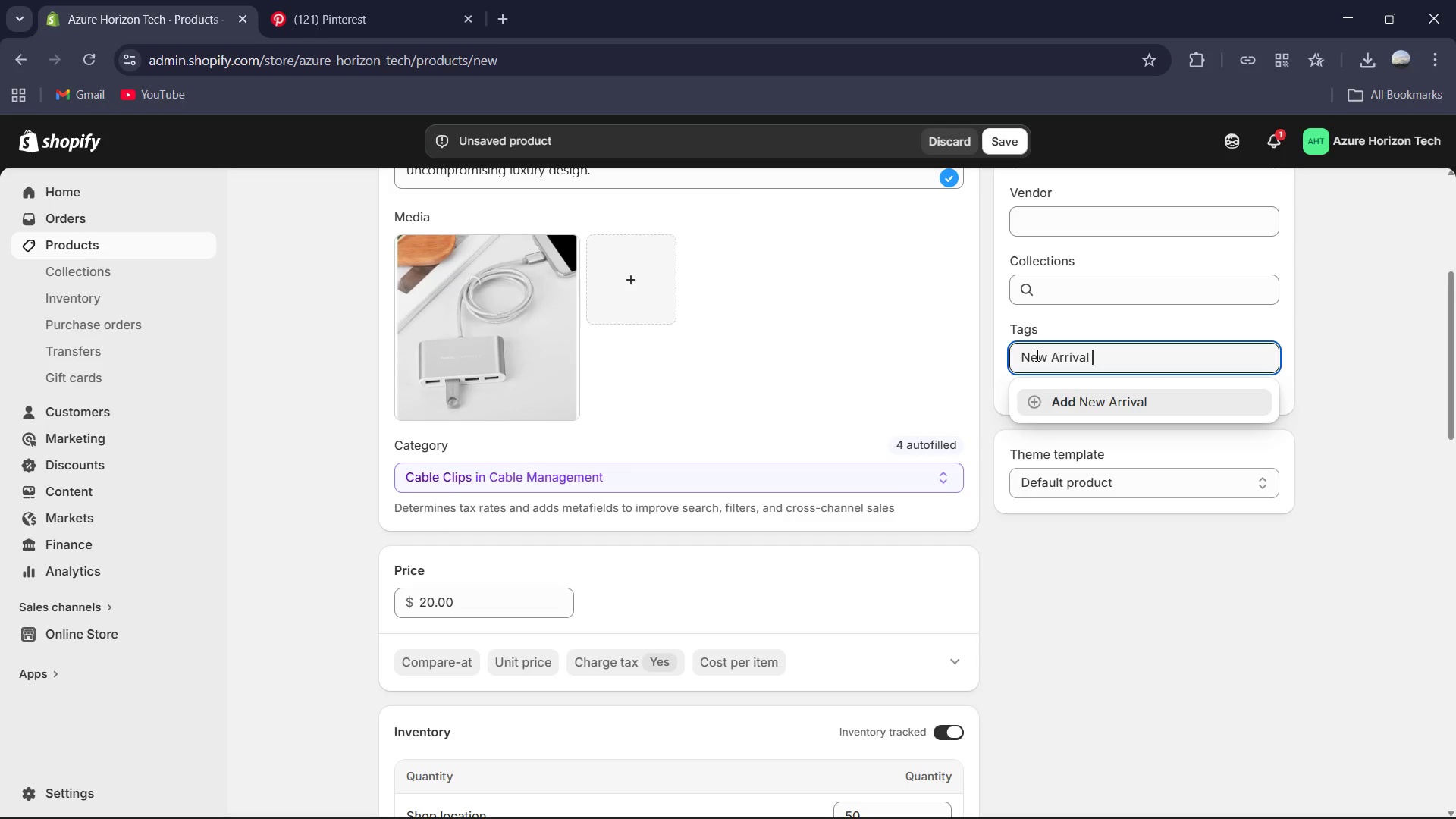 
key(Enter)
 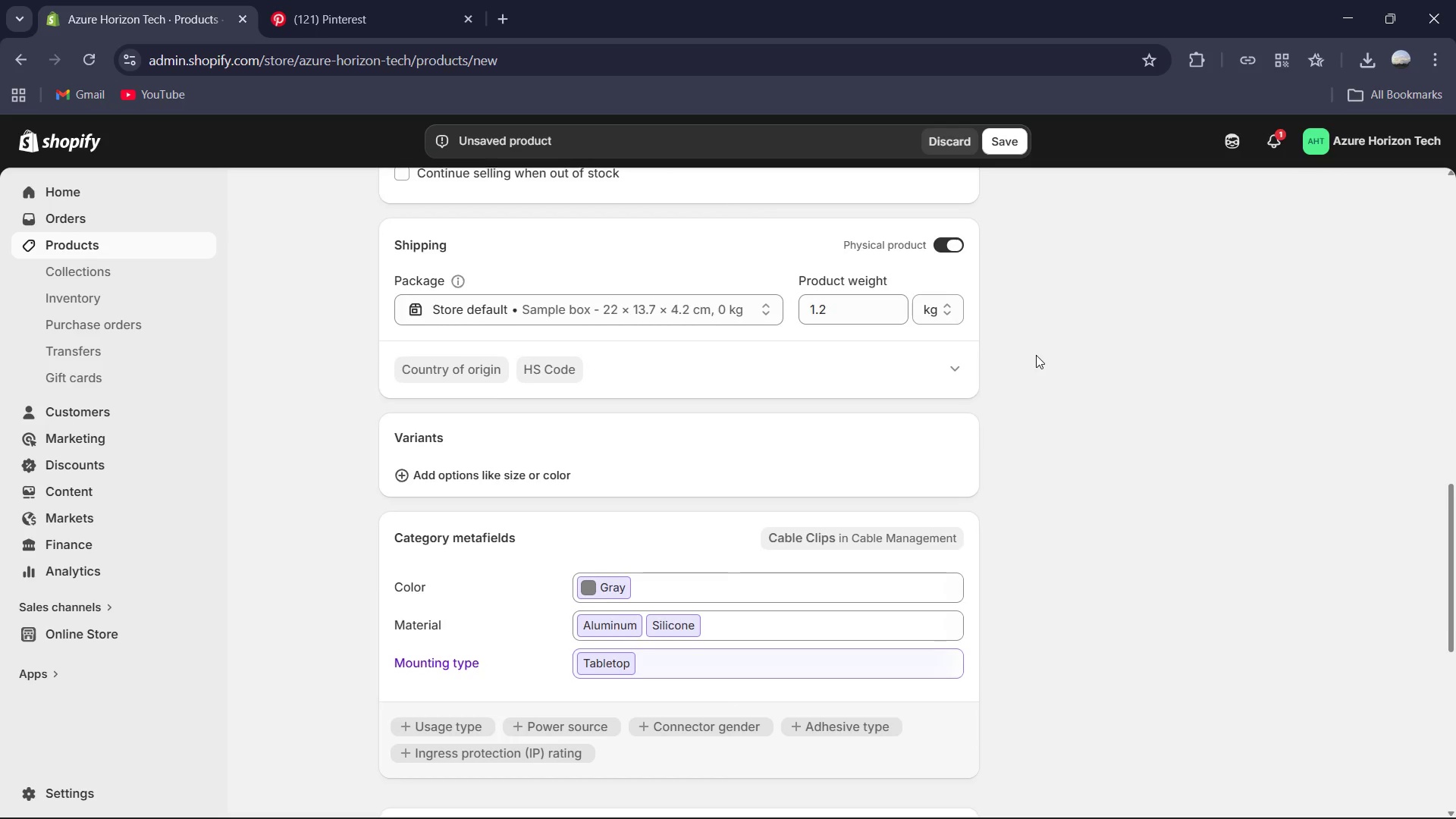 
wait(11.33)
 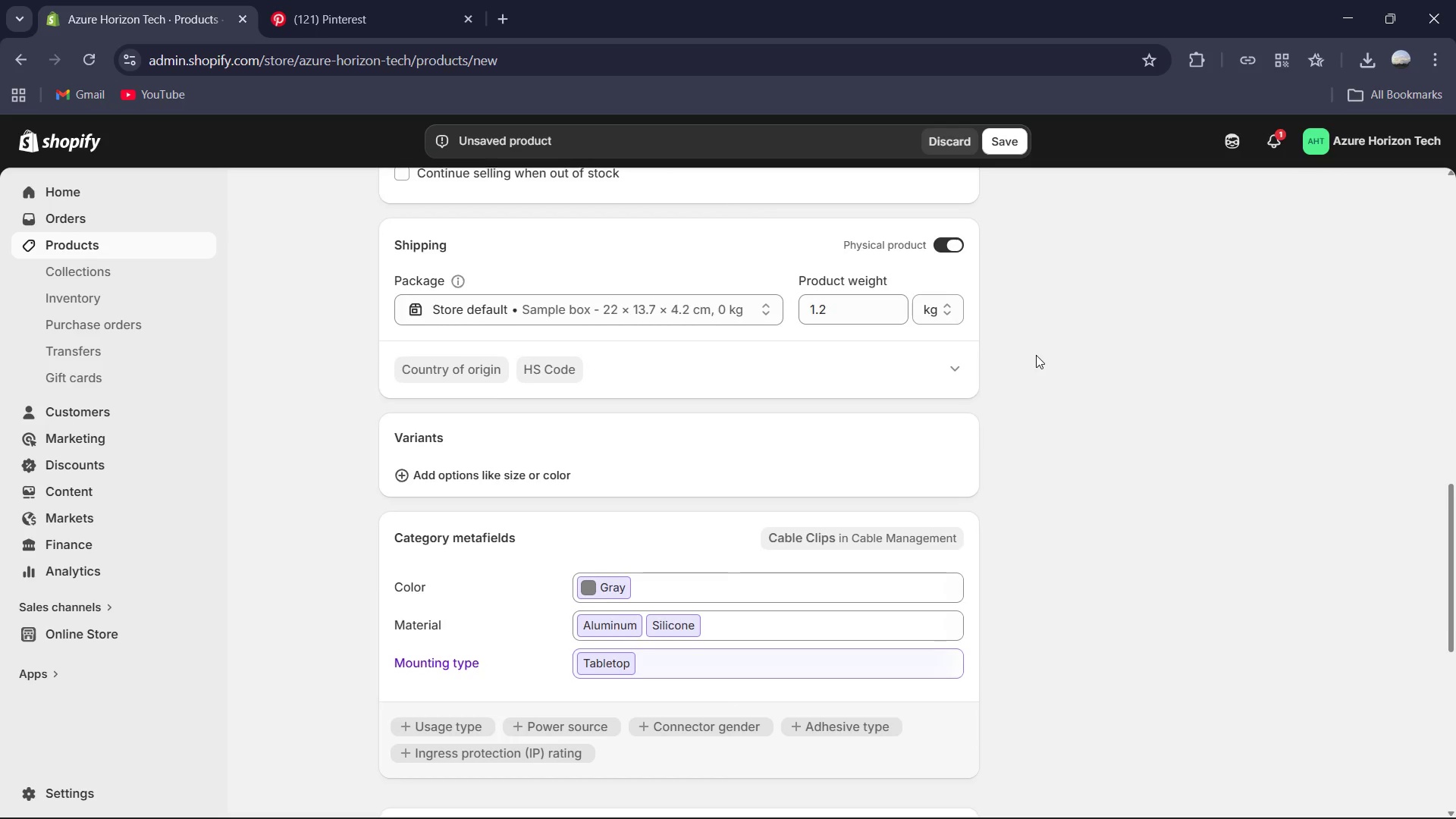 
left_click([1008, 138])
 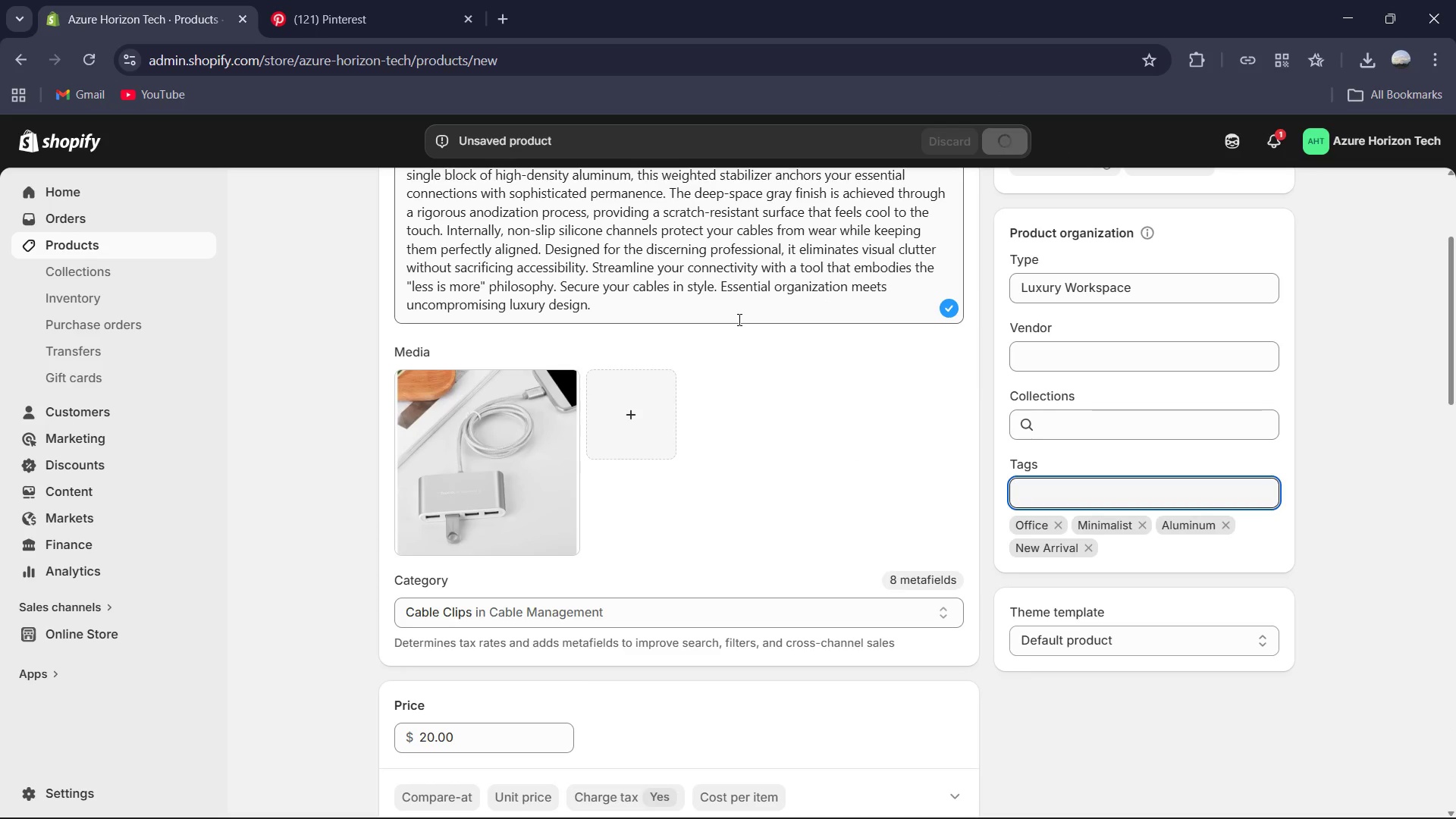 
wait(5.98)
 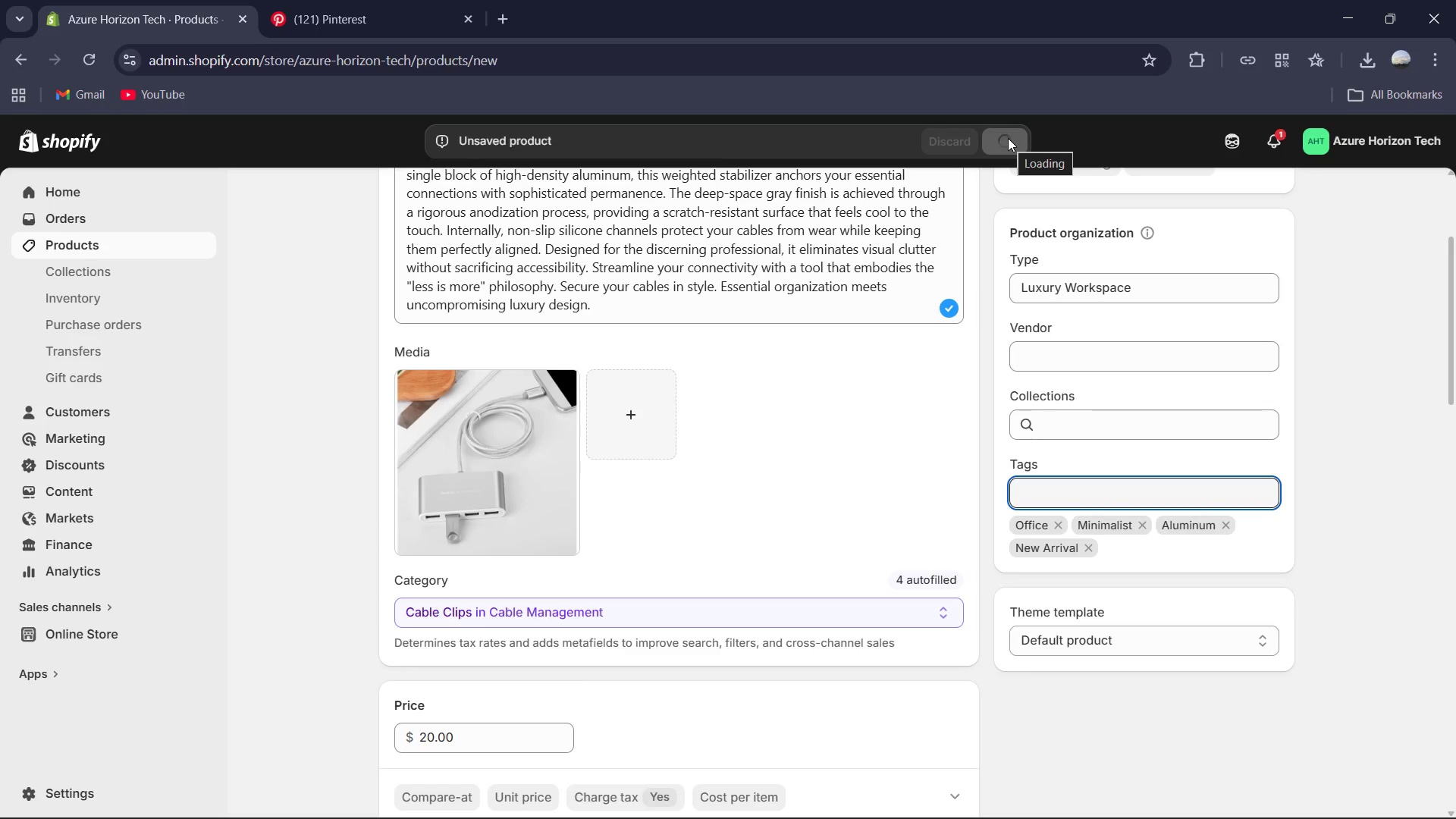 
mouse_move([655, 293])
 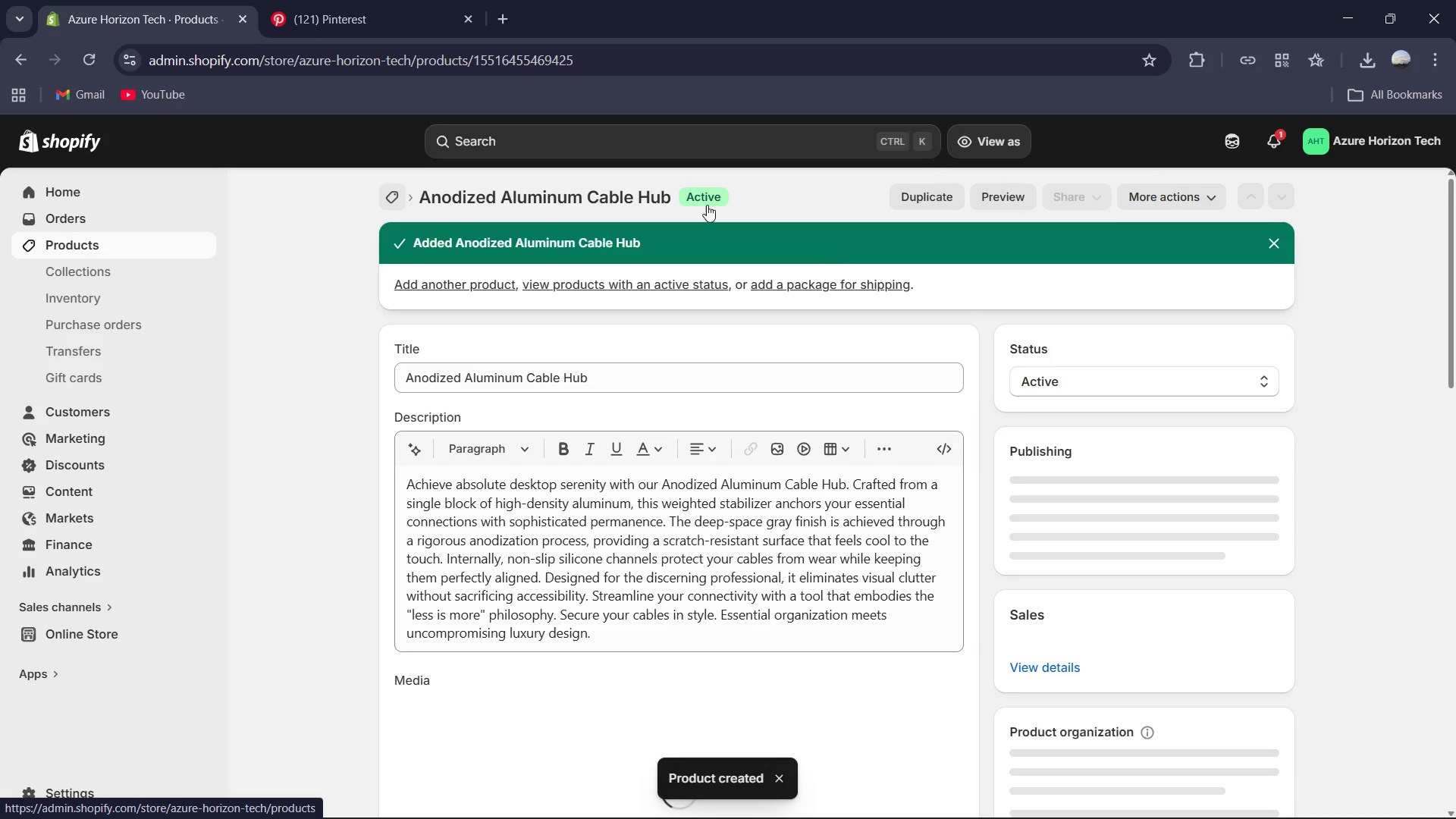 
left_click([394, 197])
 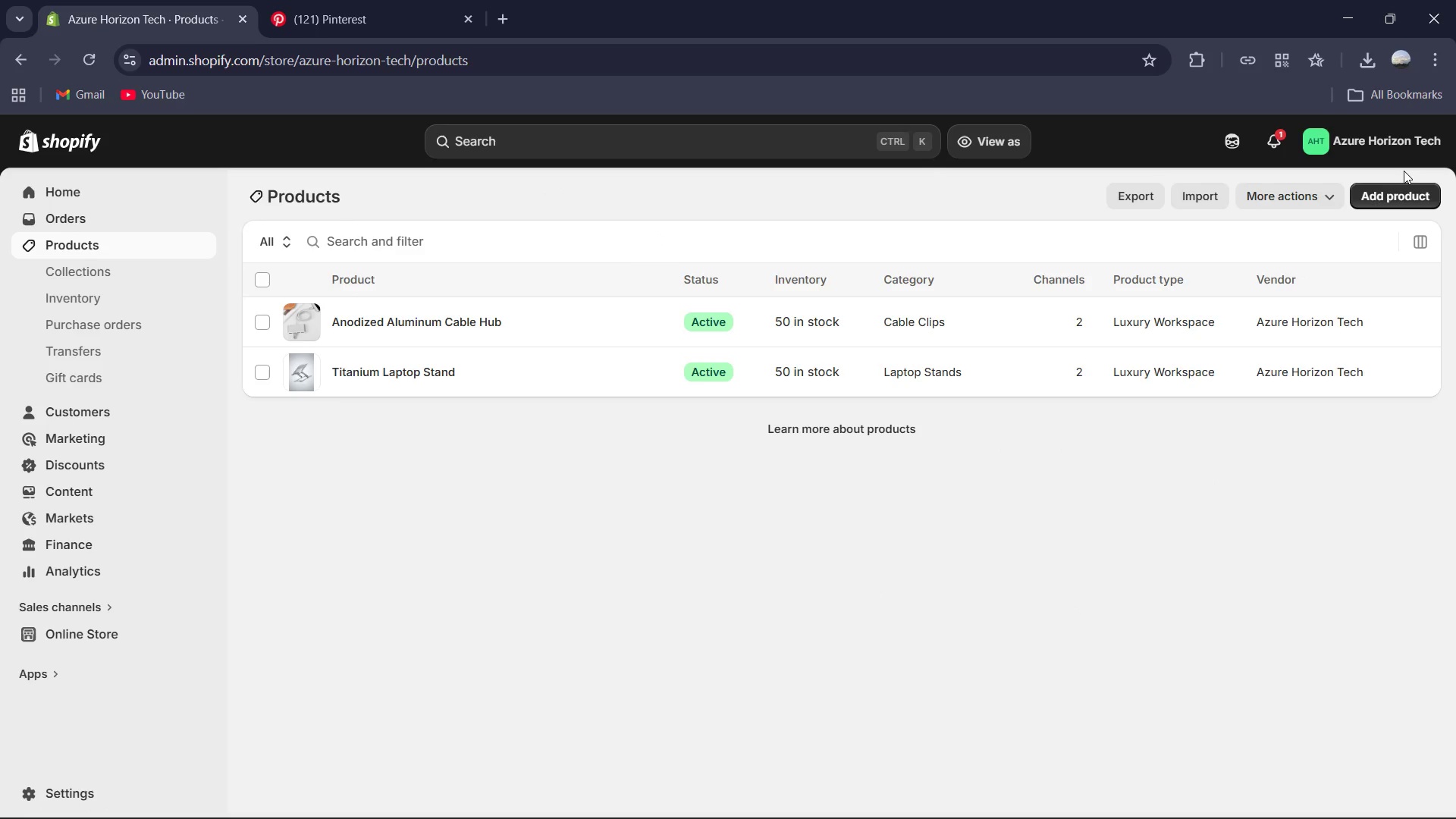 
wait(5.86)
 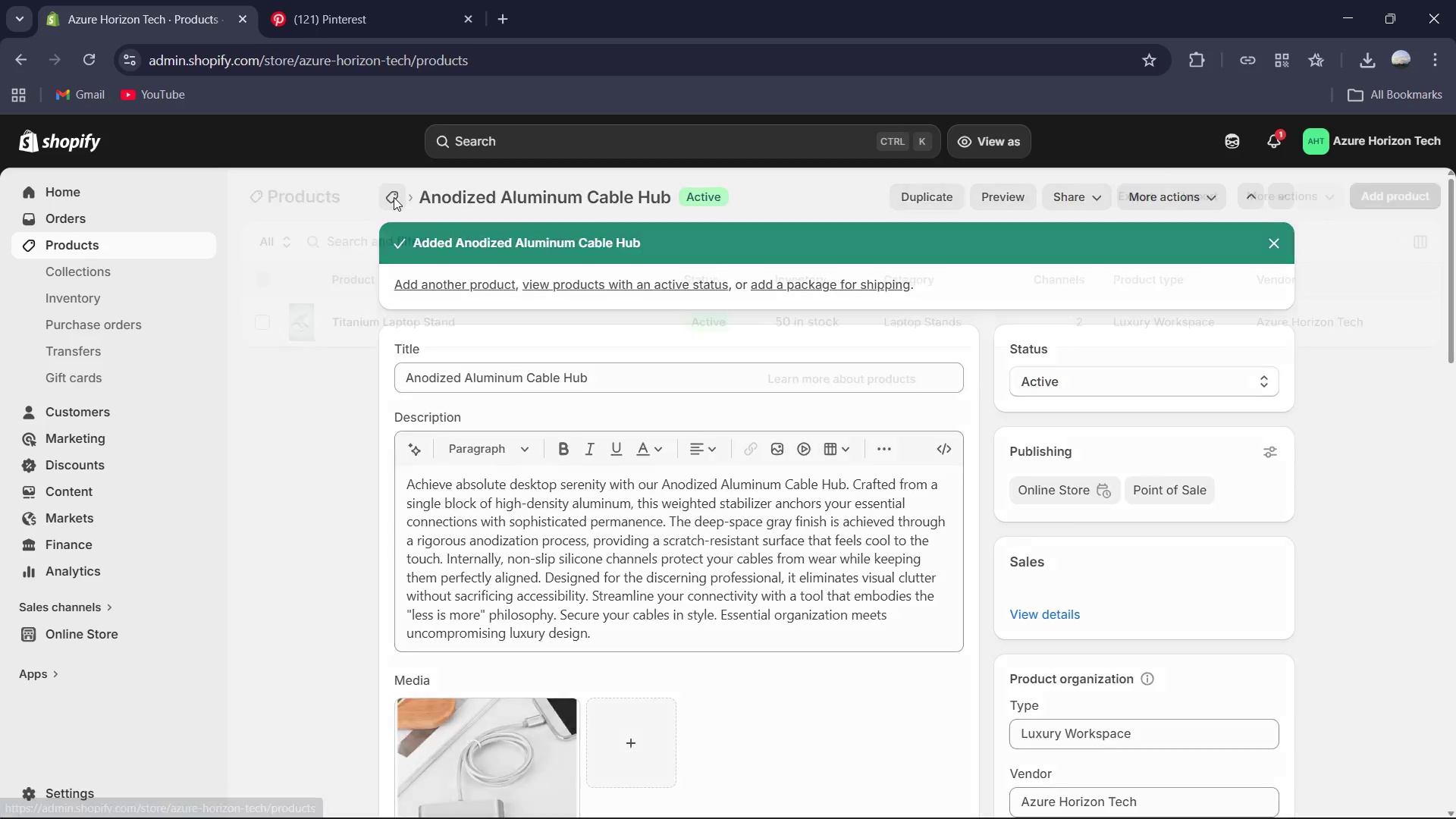 
left_click([1382, 190])
 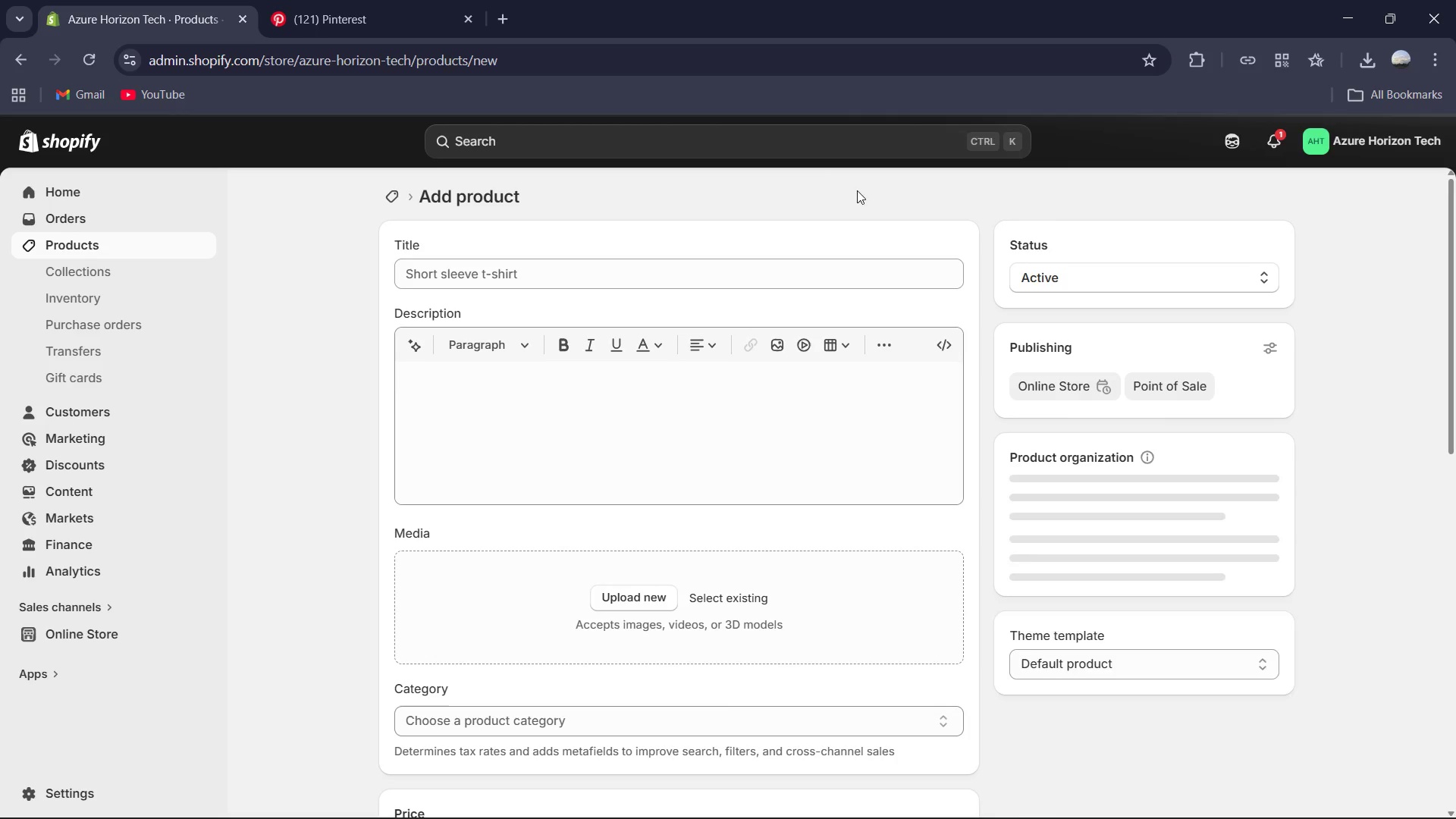 
left_click([861, 275])
 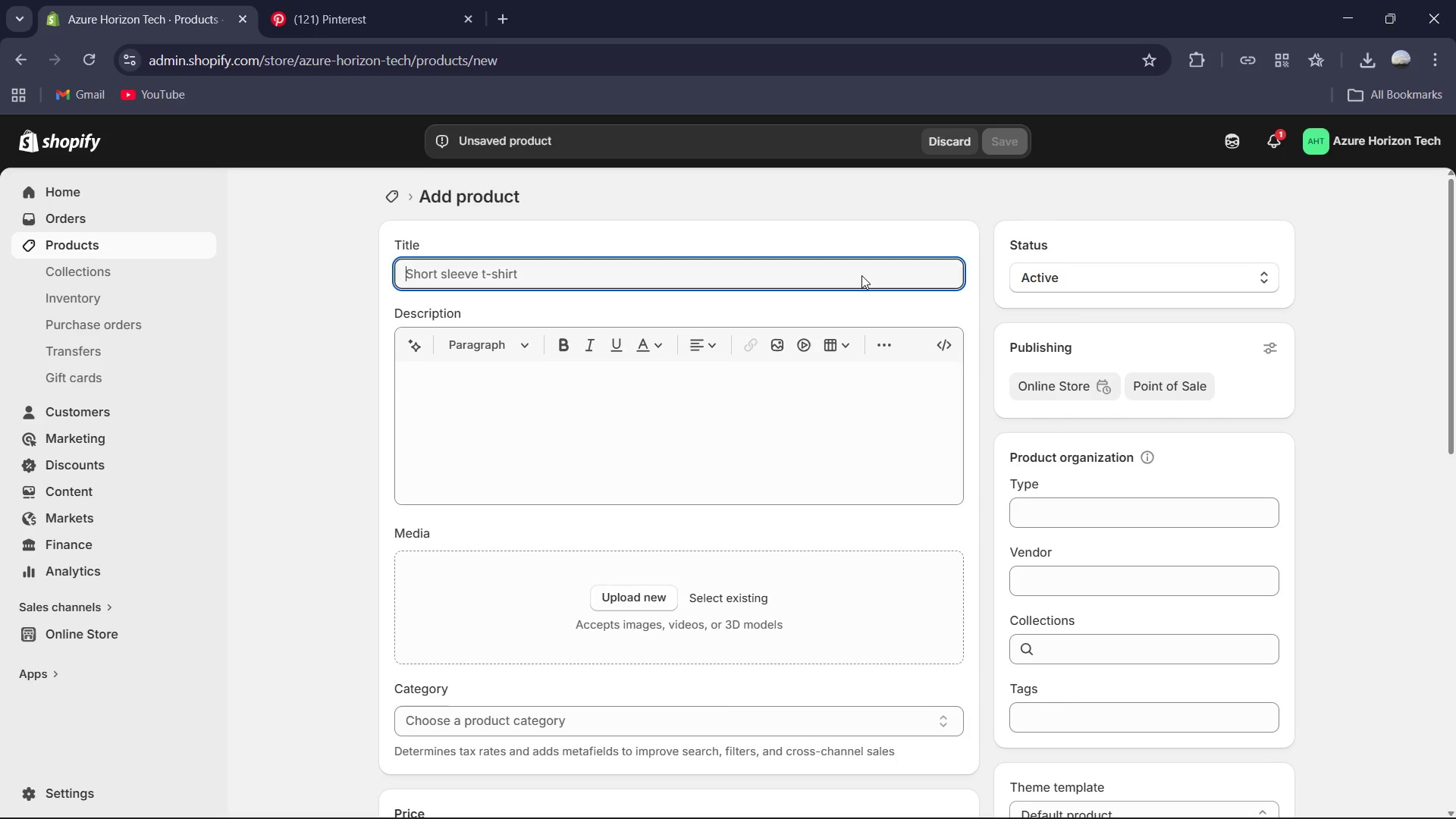 
type(Vegan Leather Desk Mat )
 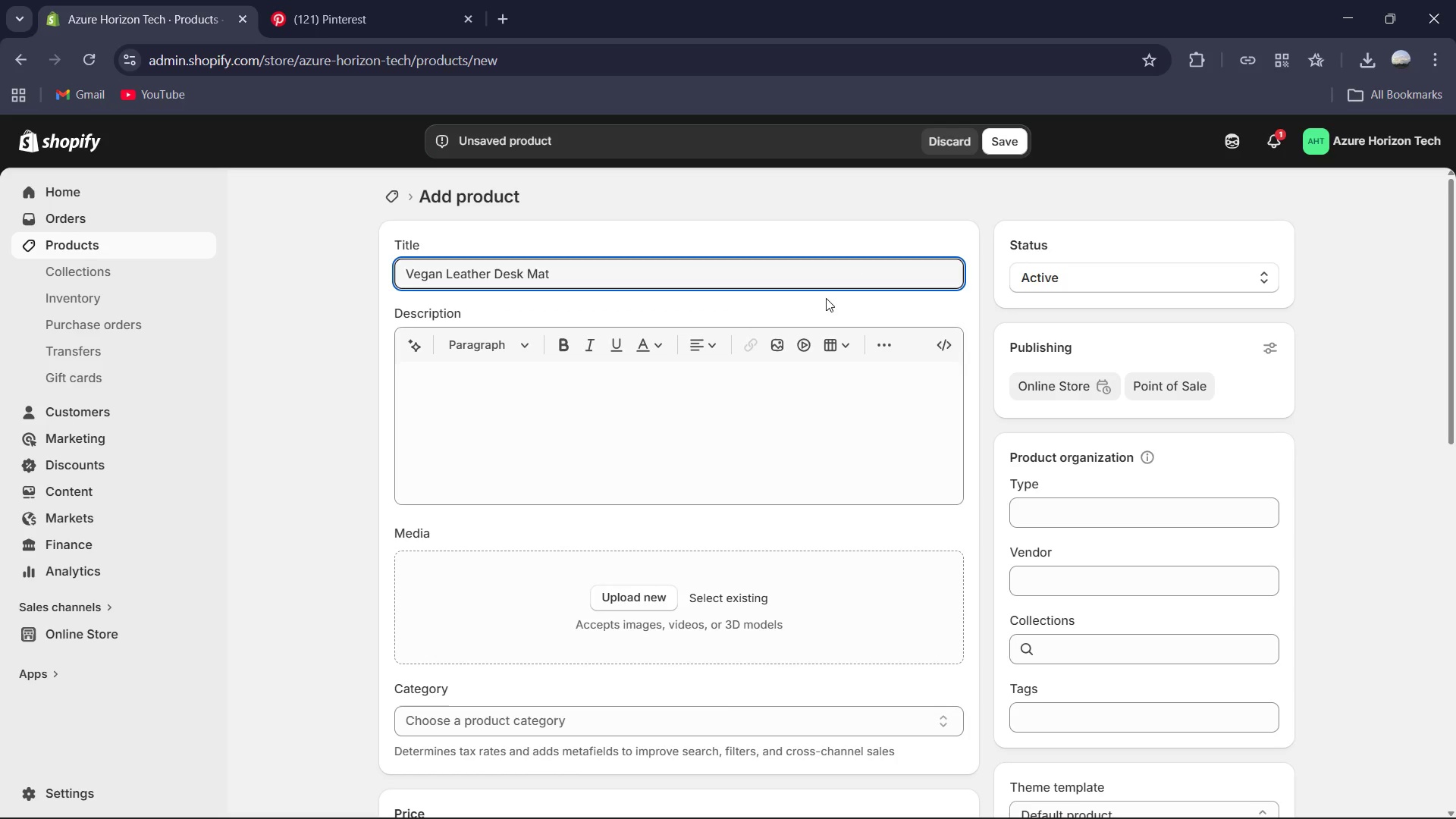 
left_click([713, 403])
 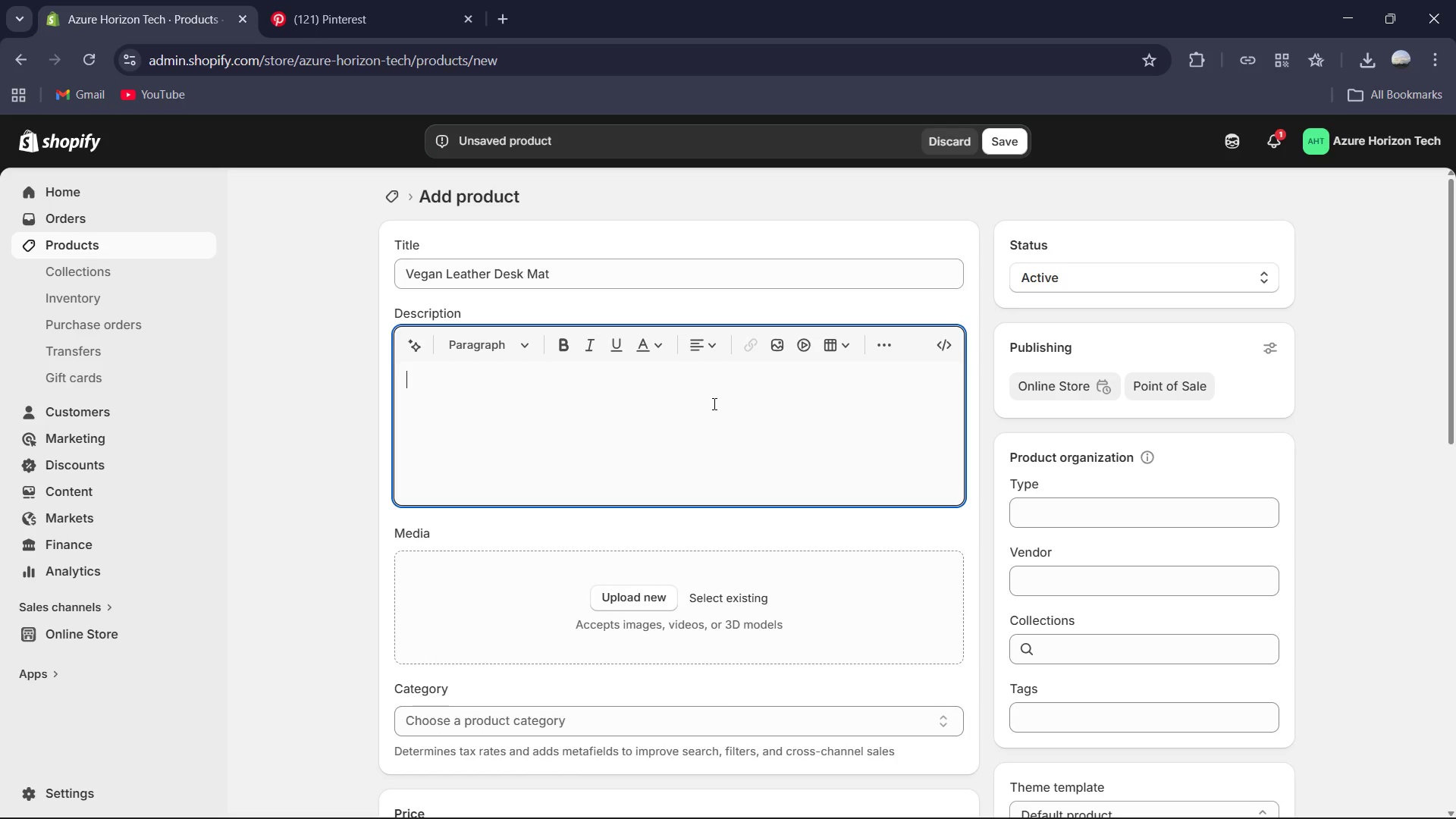 
type(Transform your workspace surface into a tactile masterpien)
key(Backspace)
type(ce with the Azure Horizon Vegan Leather Desk Mat. This eco-consious accessory utilizer)
key(Backspace)
type(s premium micro-textured)
key(Backspace)
type( sys)
key(Backspace)
type(nthetic leather to provide a smot)
key(Backspace)
type(oth, responsive glide for optical sensors. The water-resistant surface protects your desk from spills while offering a soft, cur)
key(Backspace)
type(shined feel for your foraa)
key(Backspace)
type(rms during deep work.)
 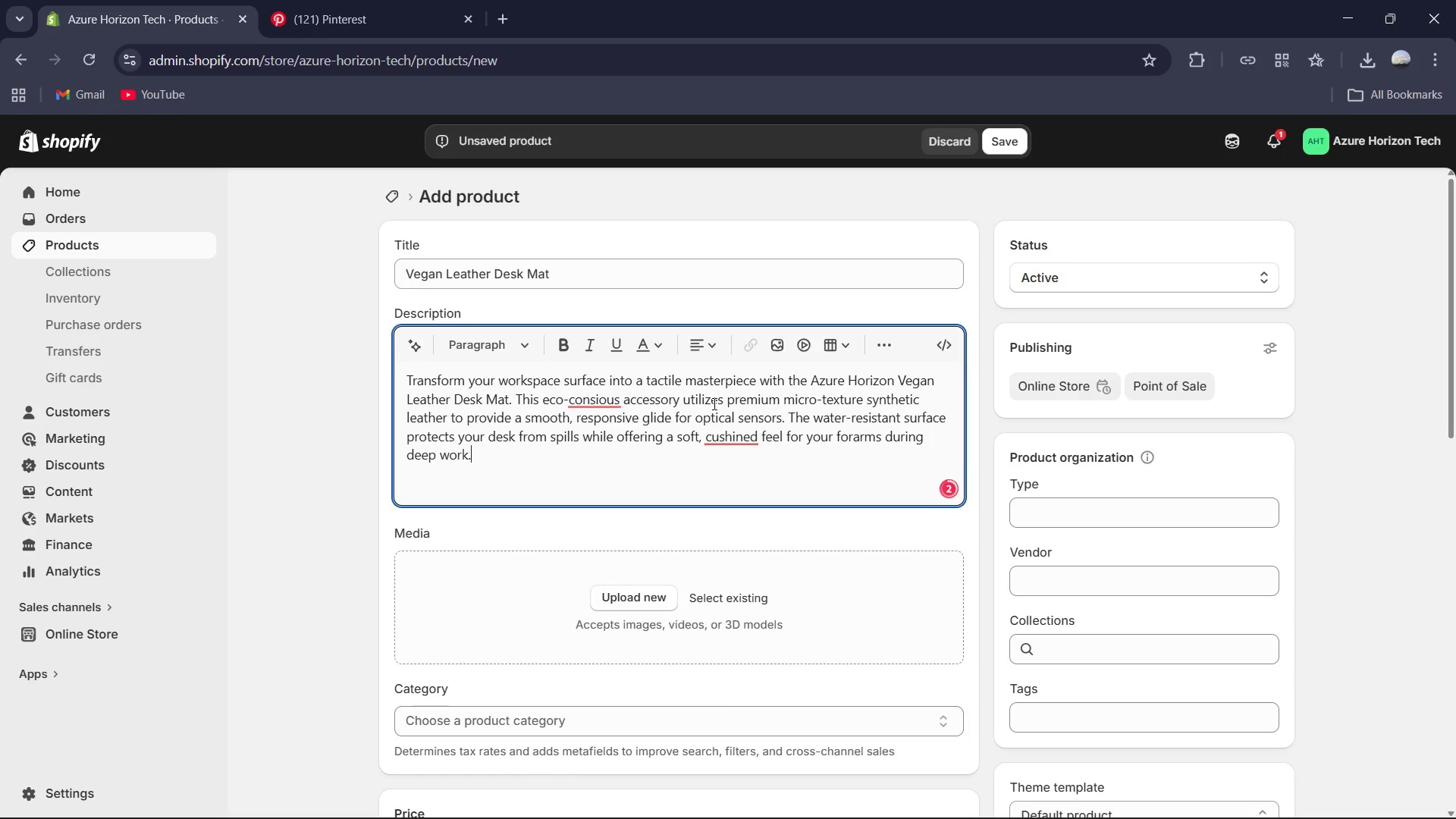 
type( Hand )
key(Backspace)
type(-stiched edges prevent fraying)
 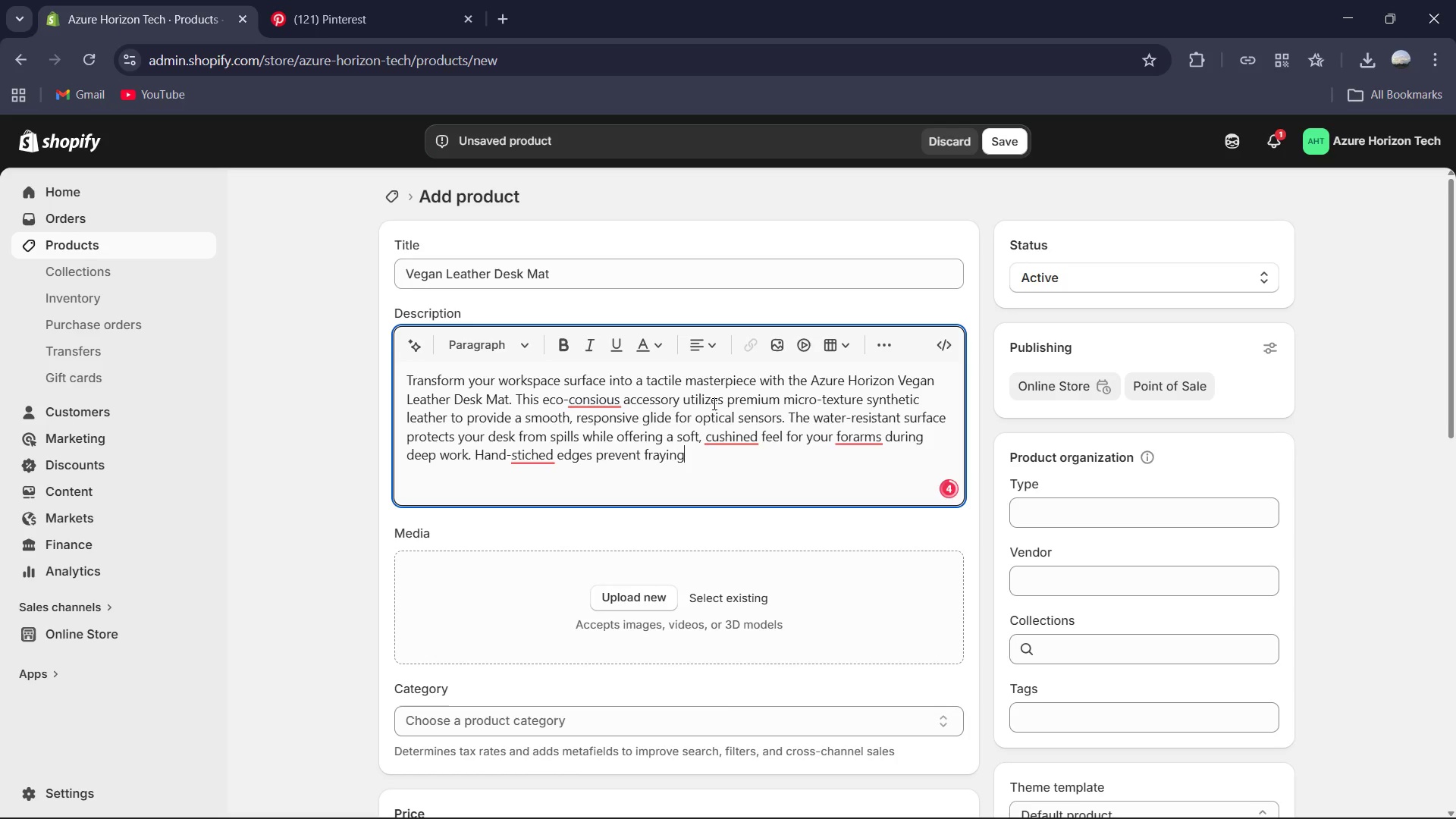 
type(ens)
key(Backspace)
key(Backspace)
key(Backspace)
type( ensuring )
 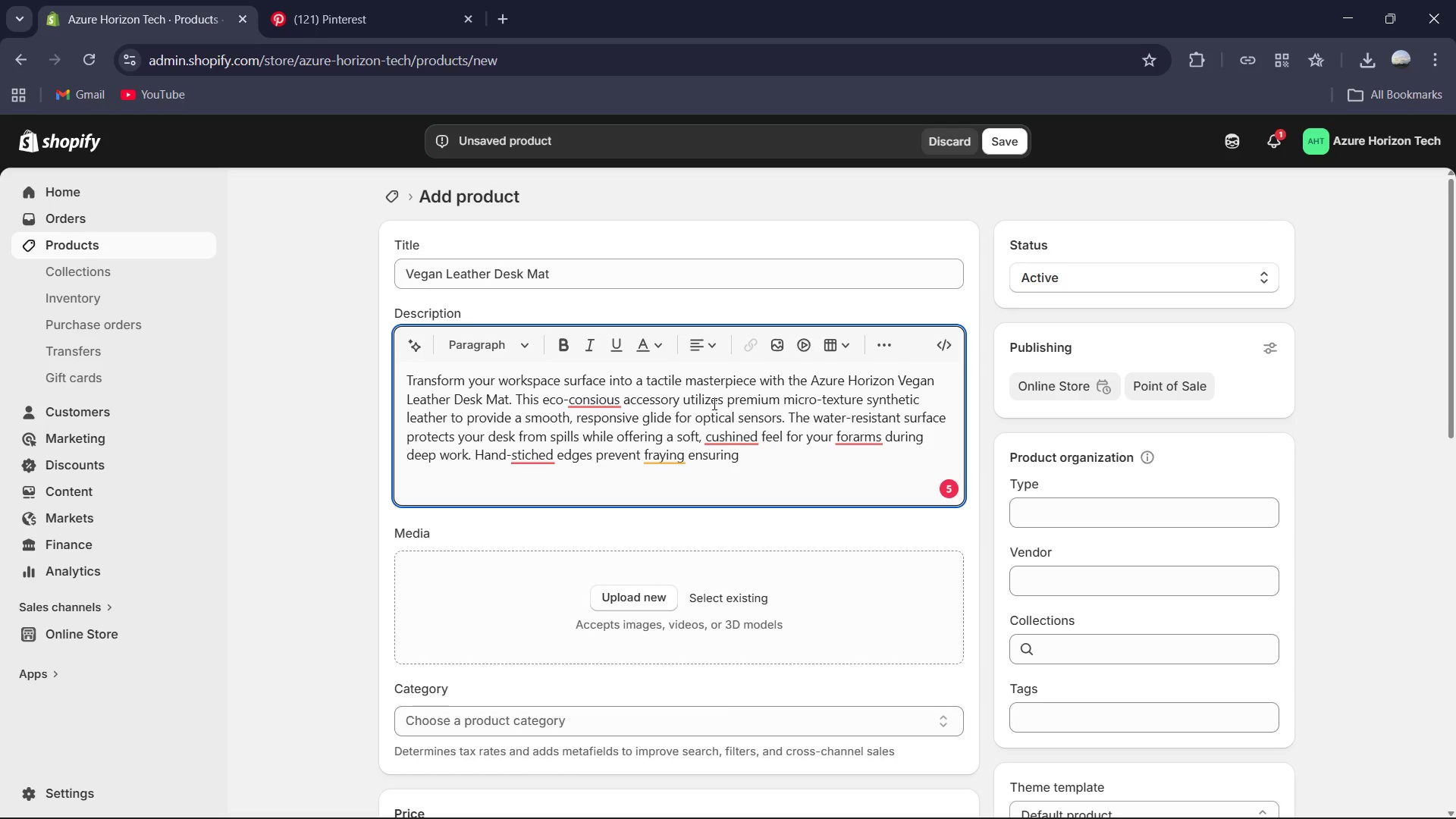 
wait(25.84)
 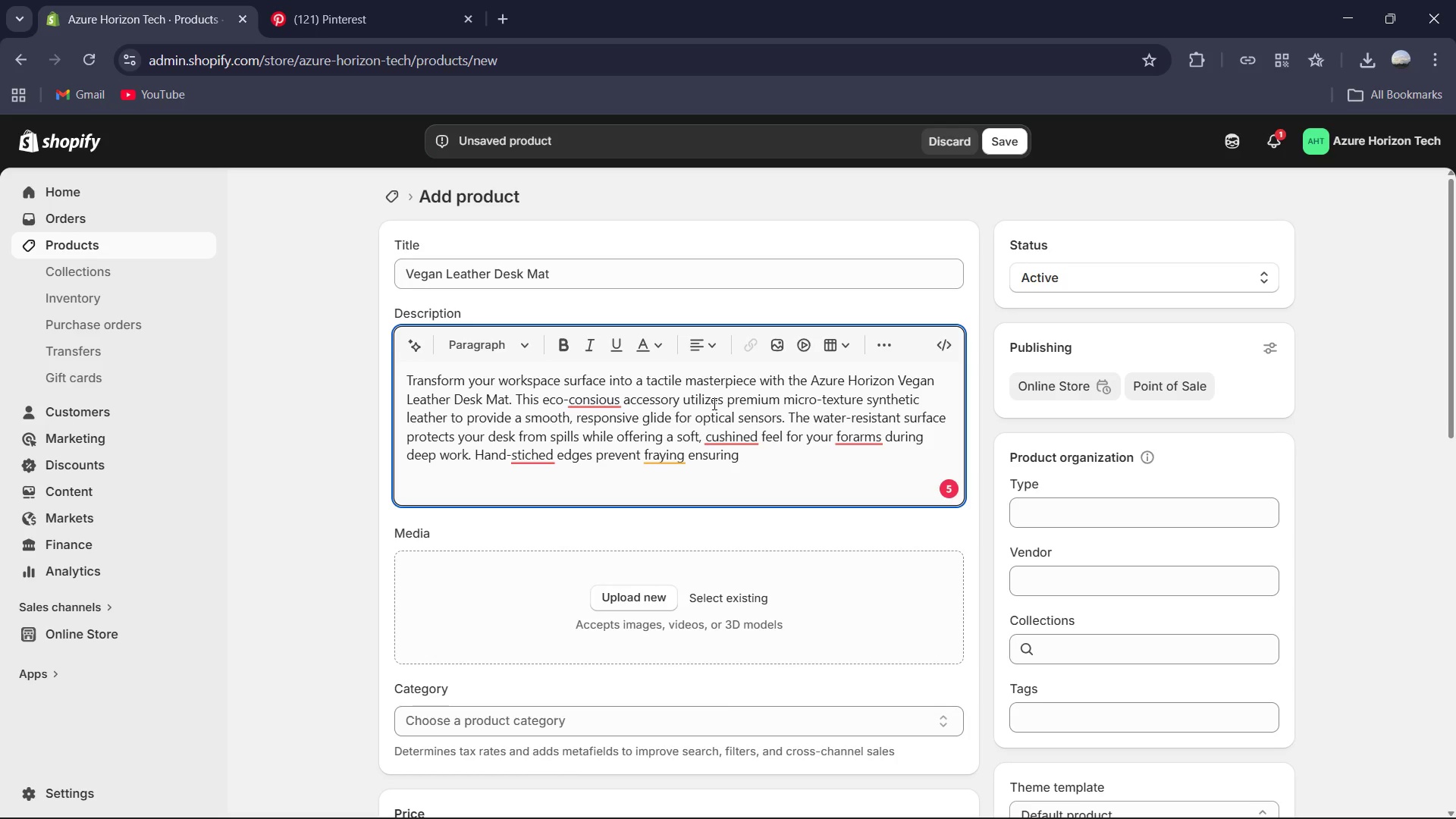 
type(long-trm durability in high traffix)
key(Backspace)
type(c environments )
key(Backspace)
type(. Its sp)
key(Backspace)
type(ophisticated midnight black hue adds depth to any seti)
key(Backspace)
type(up, grounding your equipment with a cohensive, professional look. c)
key(Backspace)
type(Choose a foundation that reflects your commitment to both sustainab)
key(Backspace)
key(Backspace)
type(ble ethics and high end-)
key(Backspace)
type(a)
key(Backspace)
type( aesthetic precision. Professionalism starts here )
key(Backspace)
type(. )
 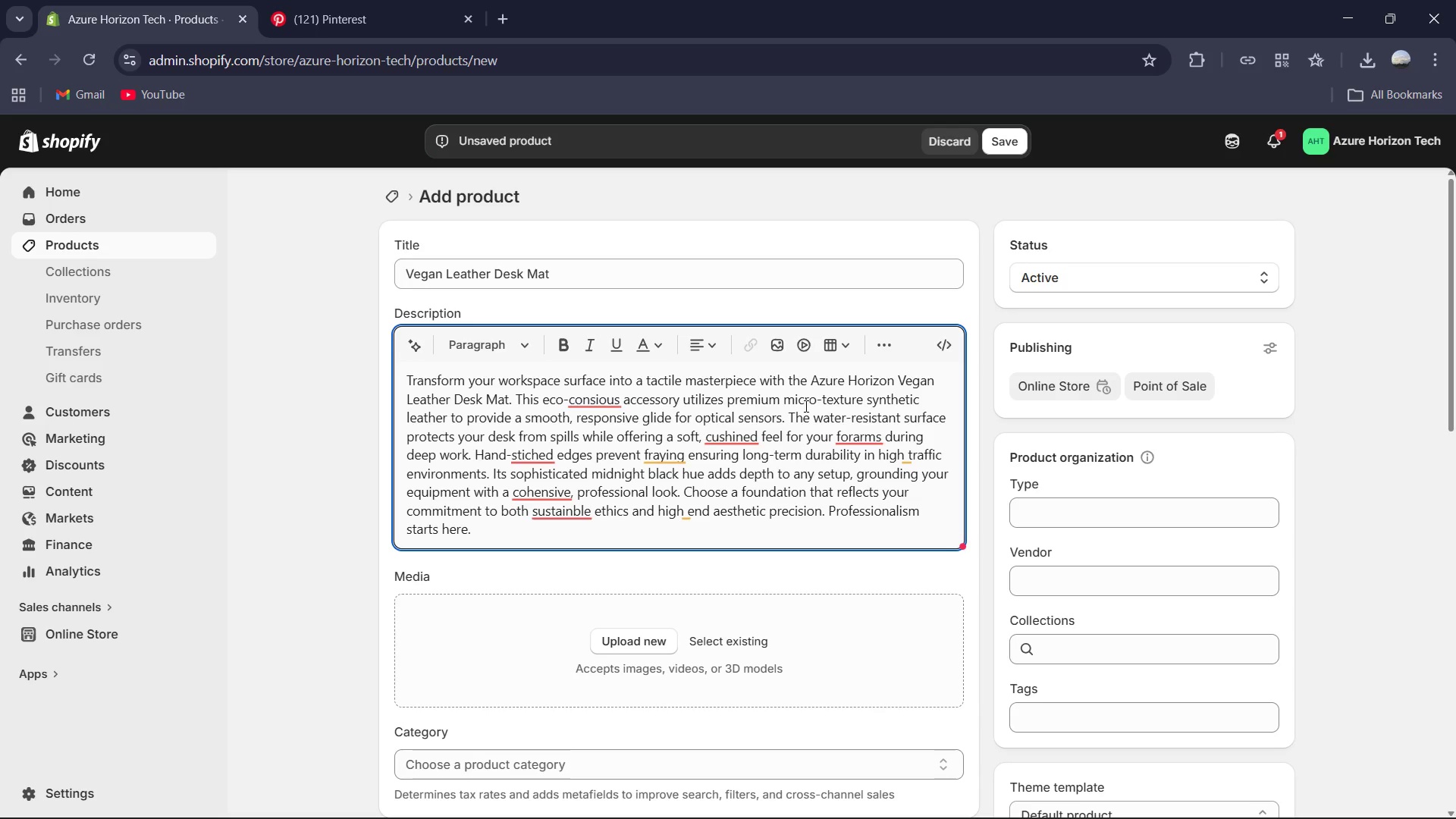 
left_click([571, 510])
 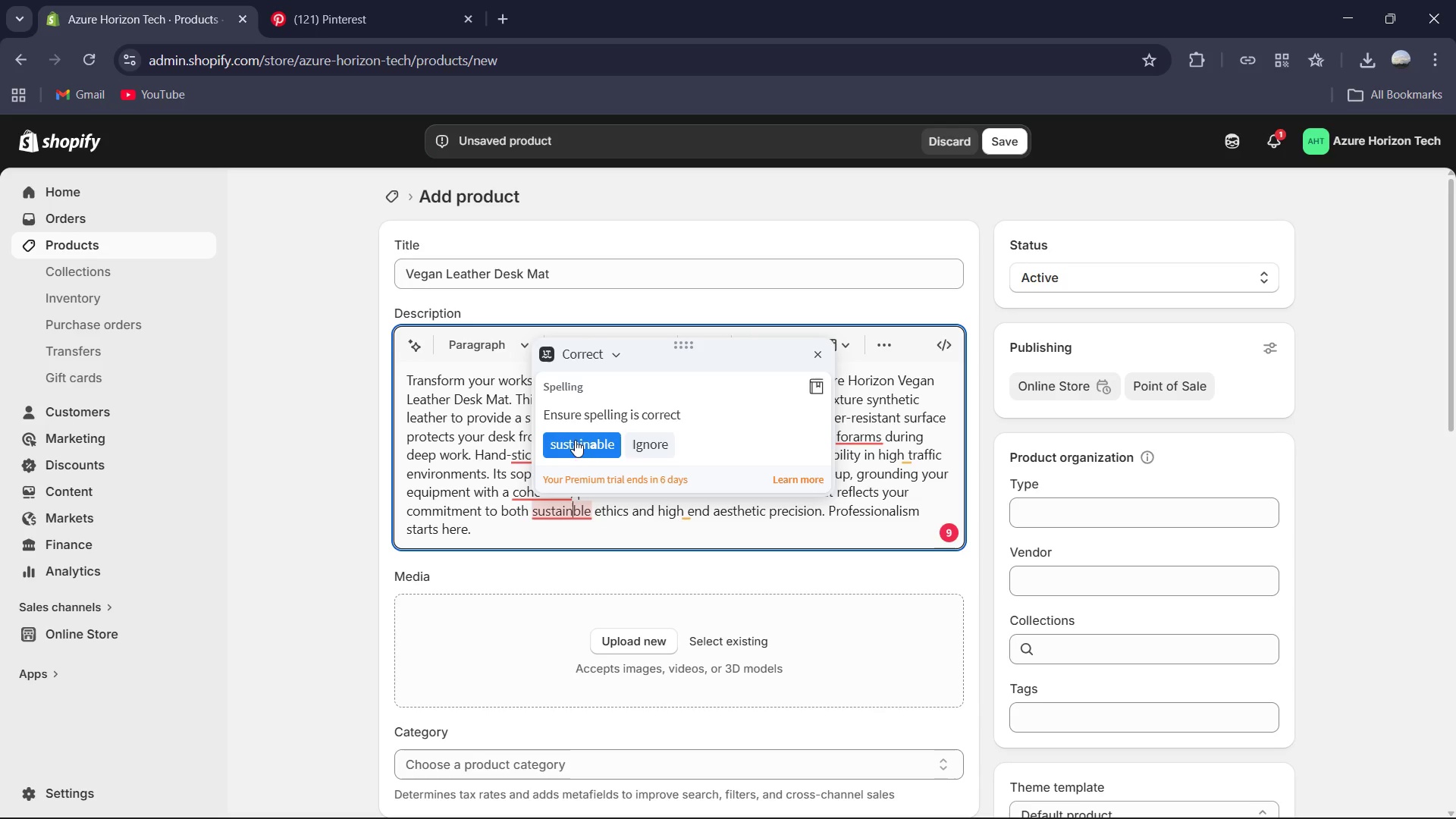 
left_click([576, 446])
 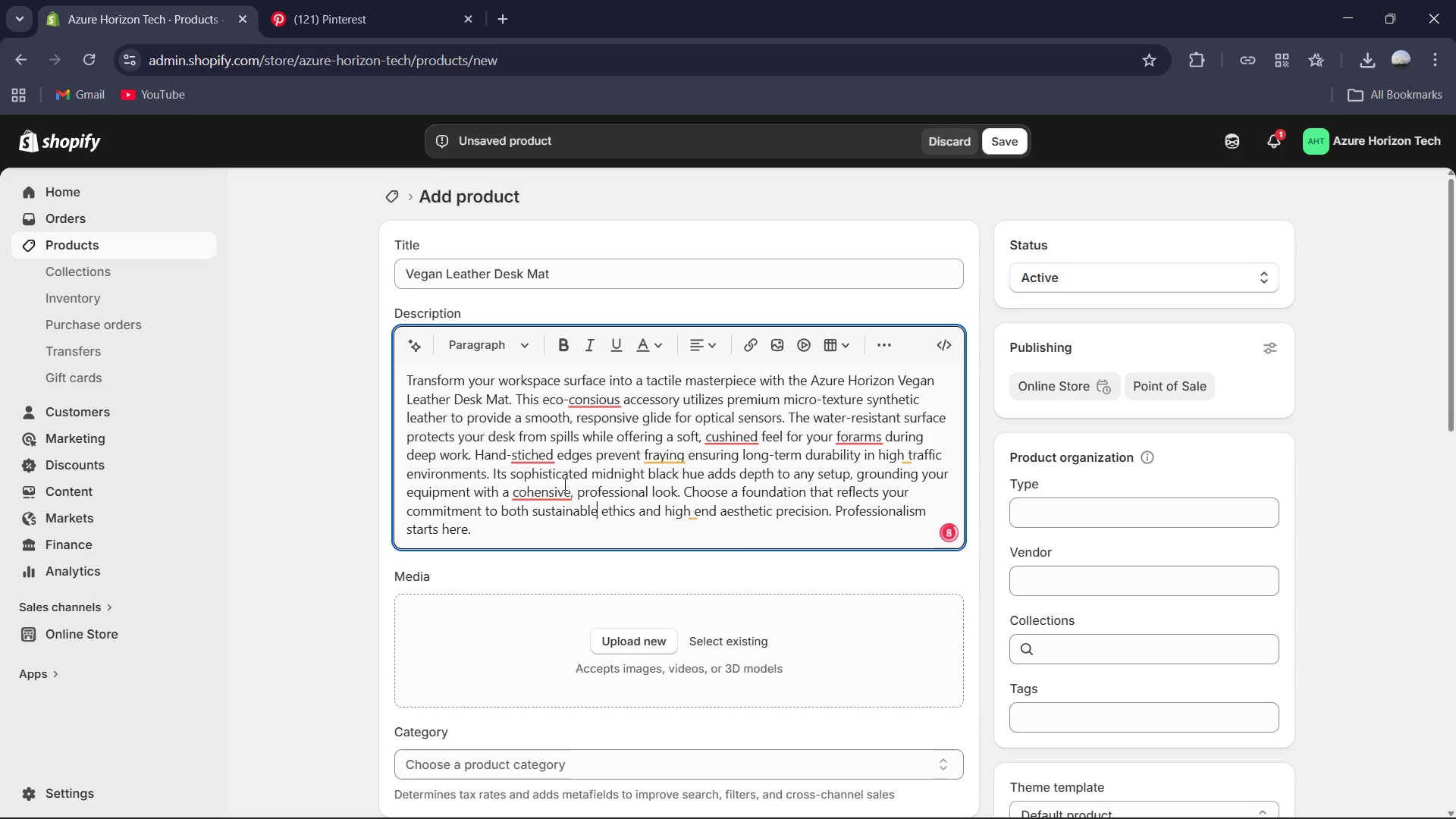 
left_click([563, 487])
 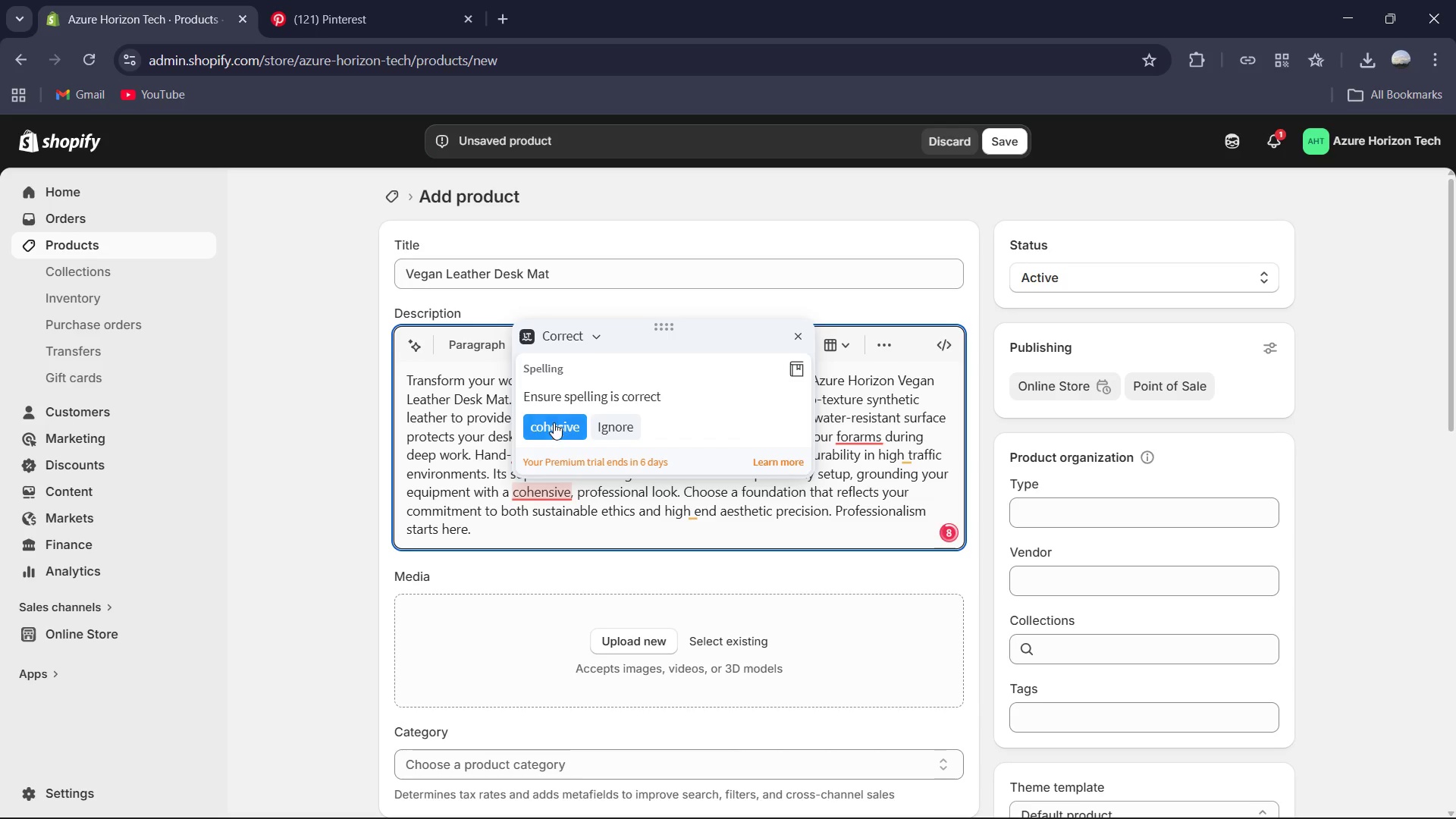 
left_click([551, 422])
 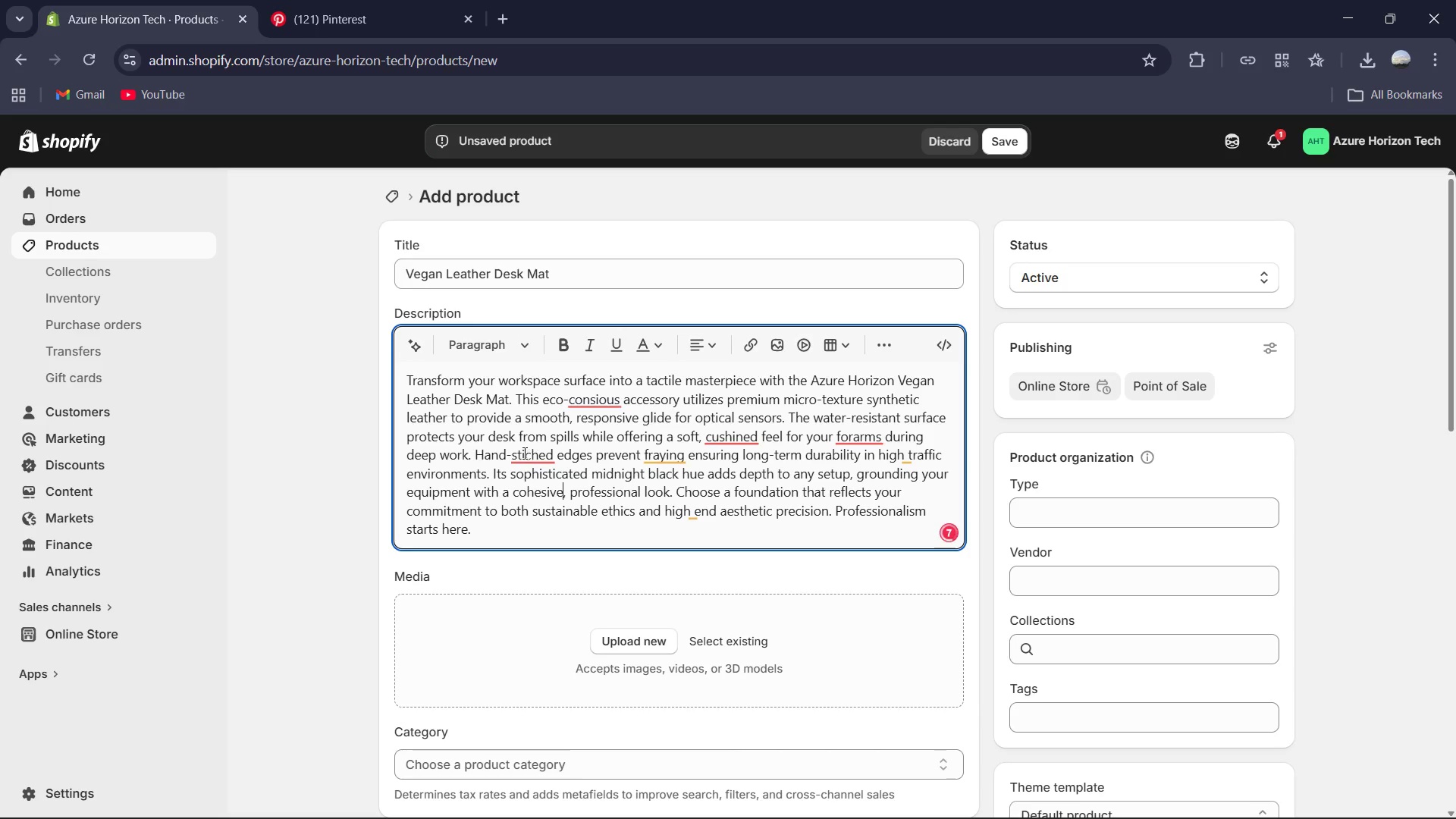 
left_click([522, 451])
 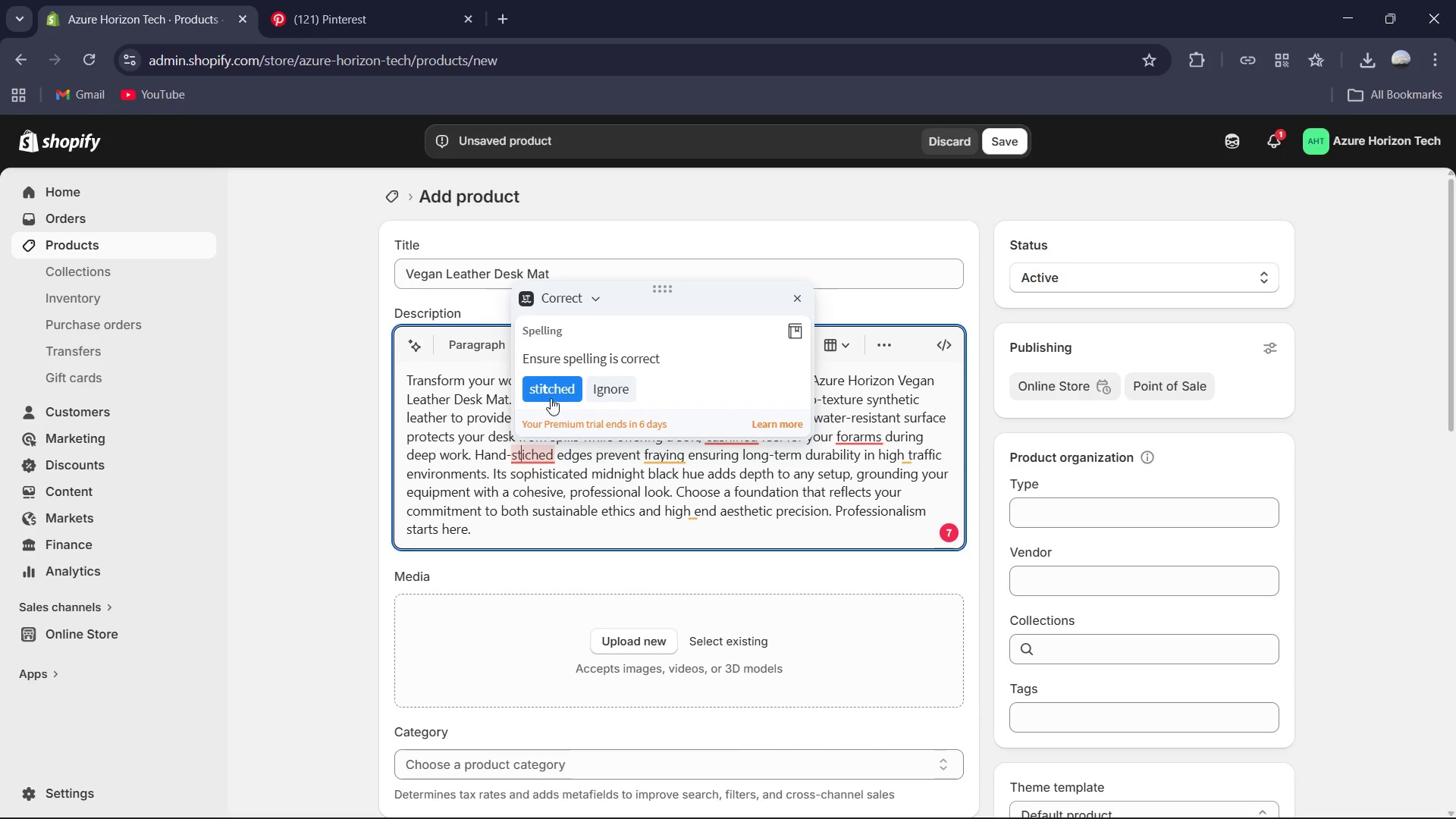 
left_click([556, 391])
 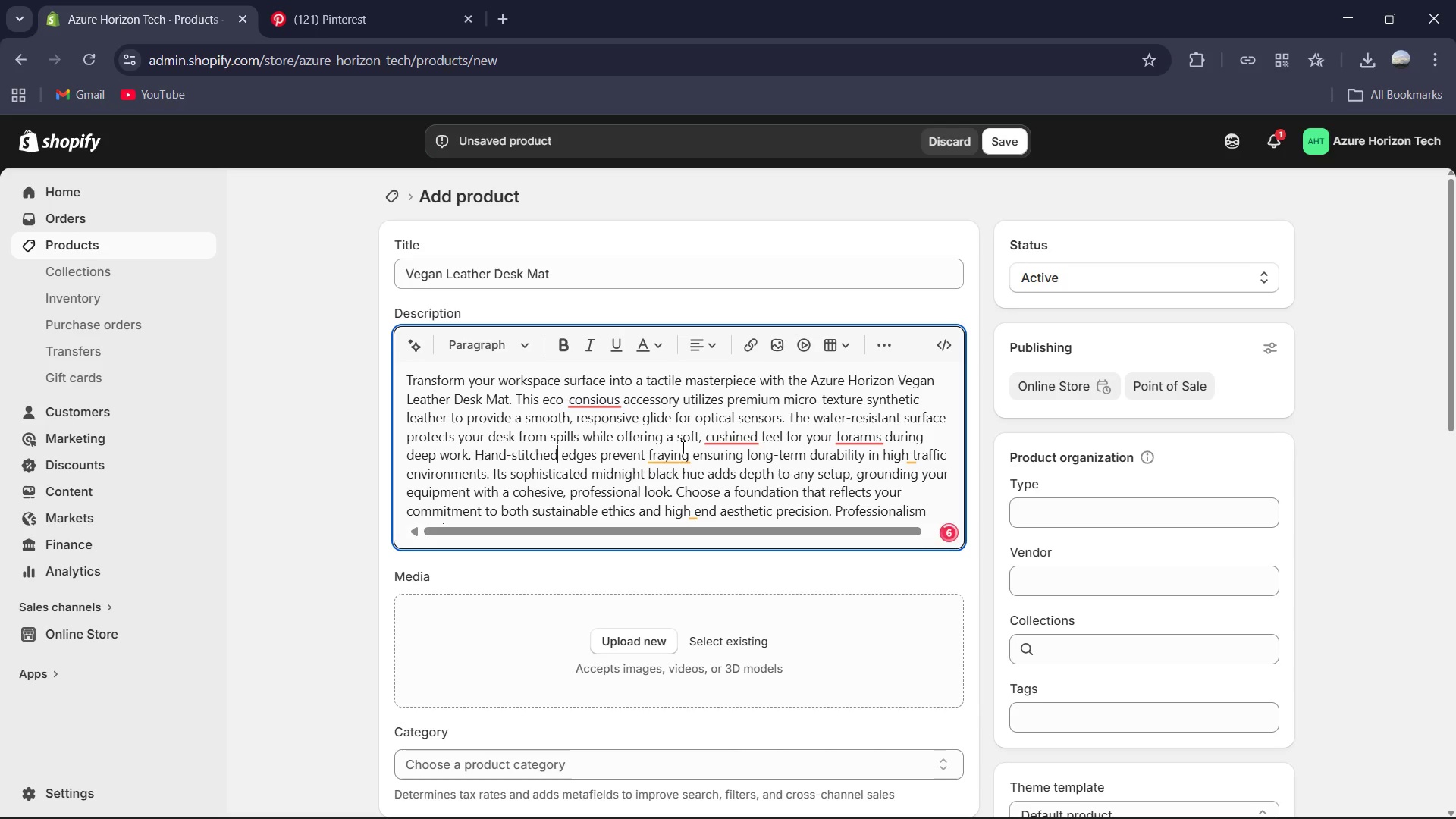 
left_click([682, 447])
 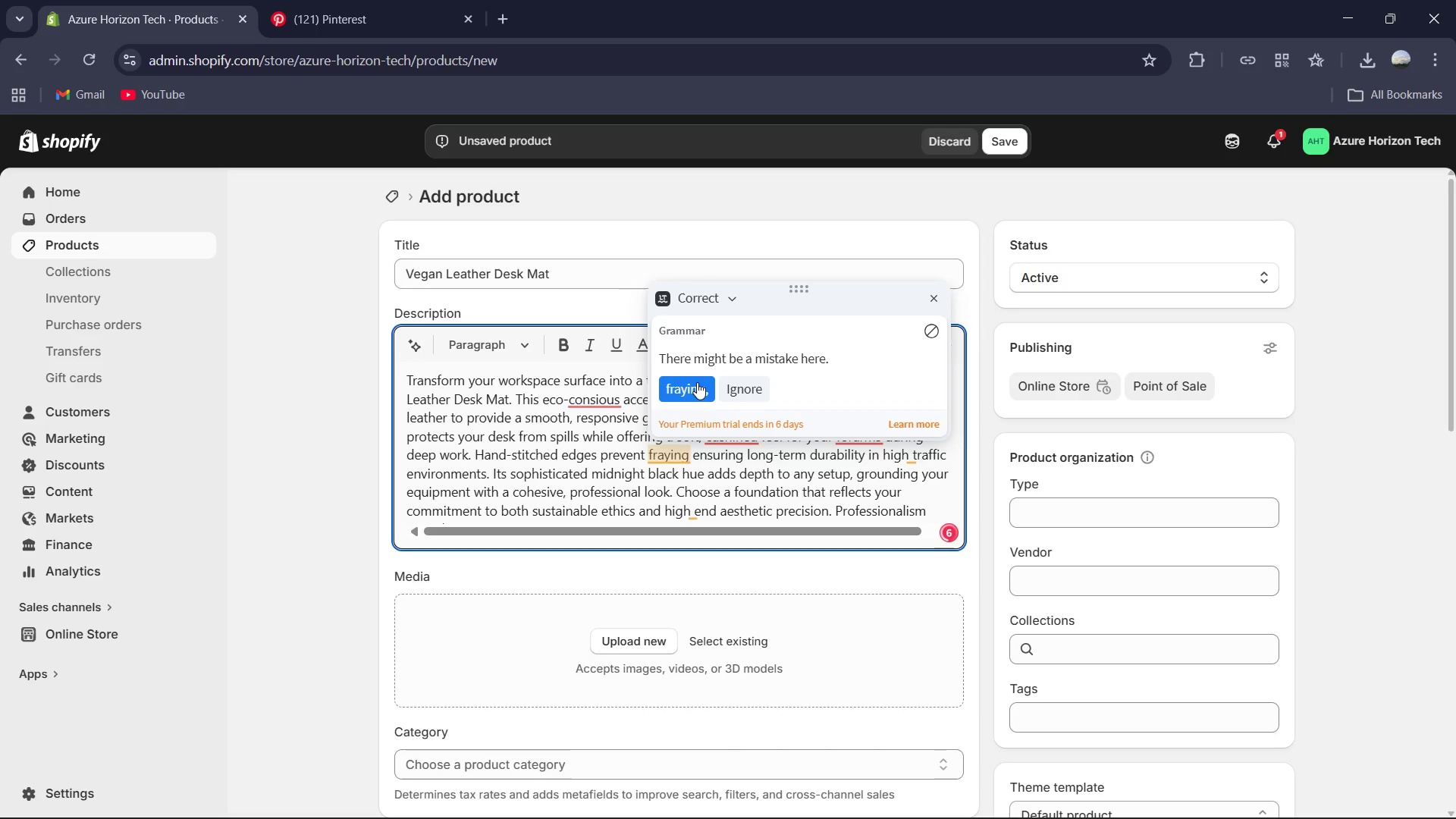 
left_click([697, 379])
 